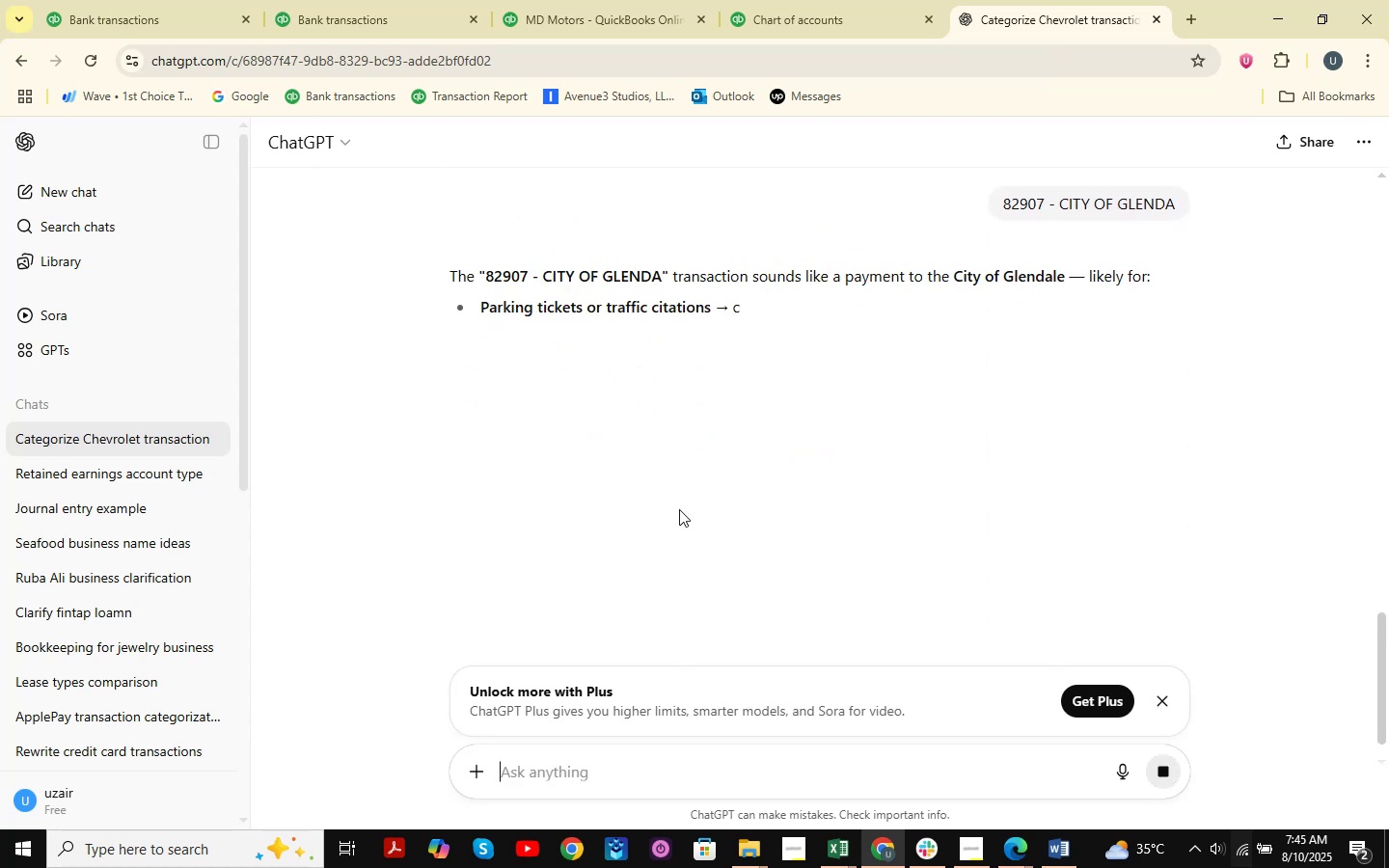 
scroll: coordinate [704, 295], scroll_direction: down, amount: 4.0
 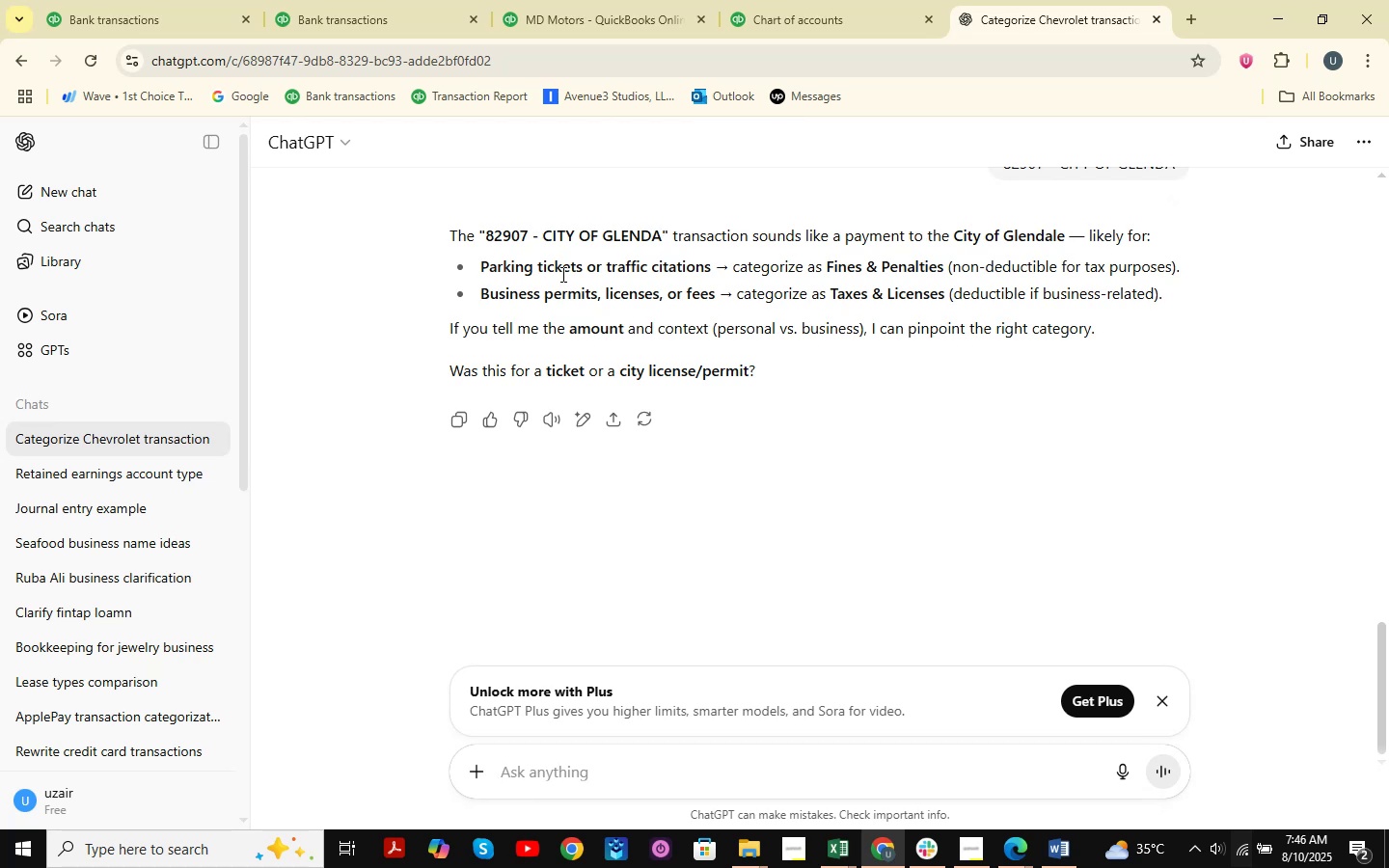 
wait(7.26)
 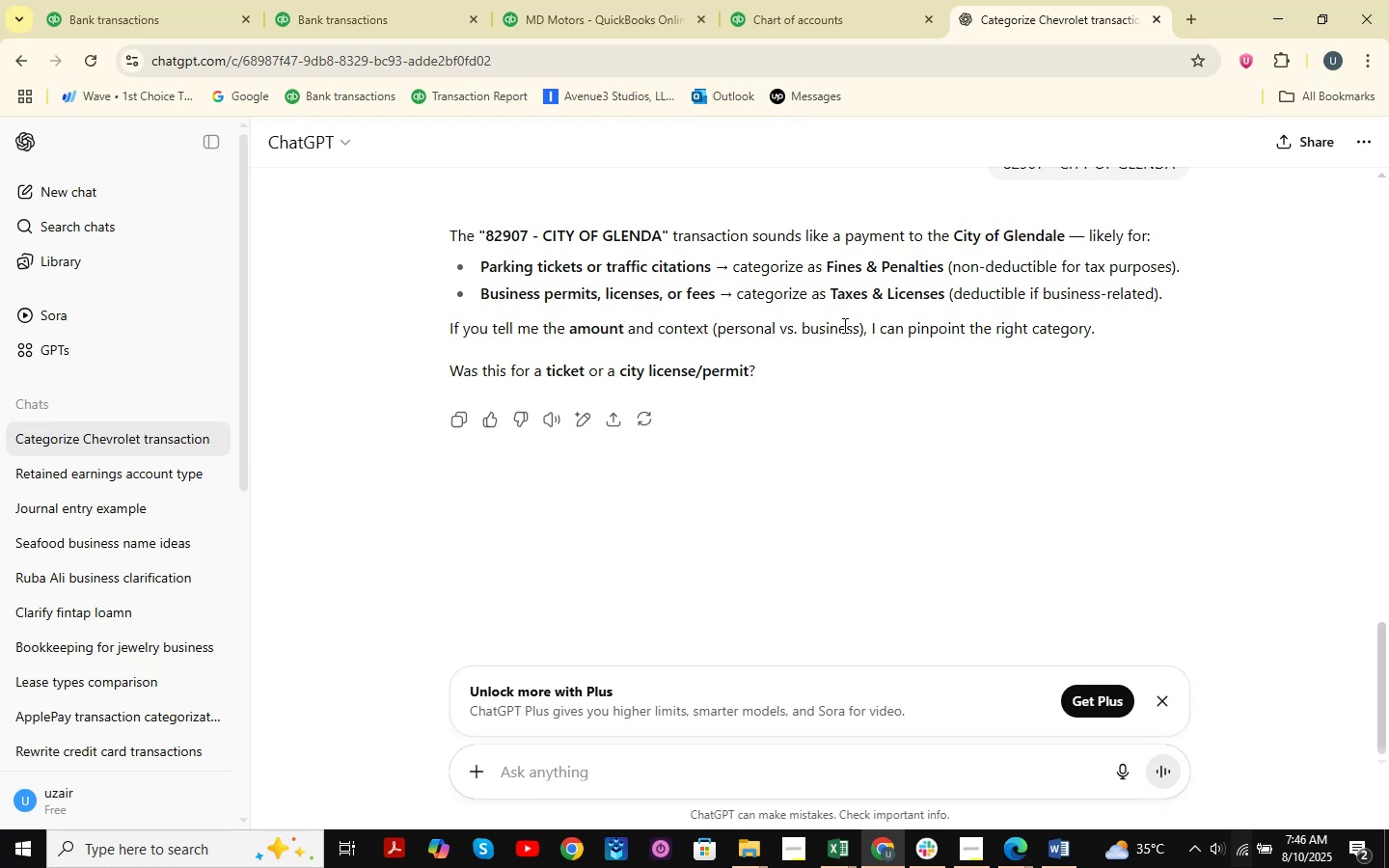 
double_click([92, 0])
 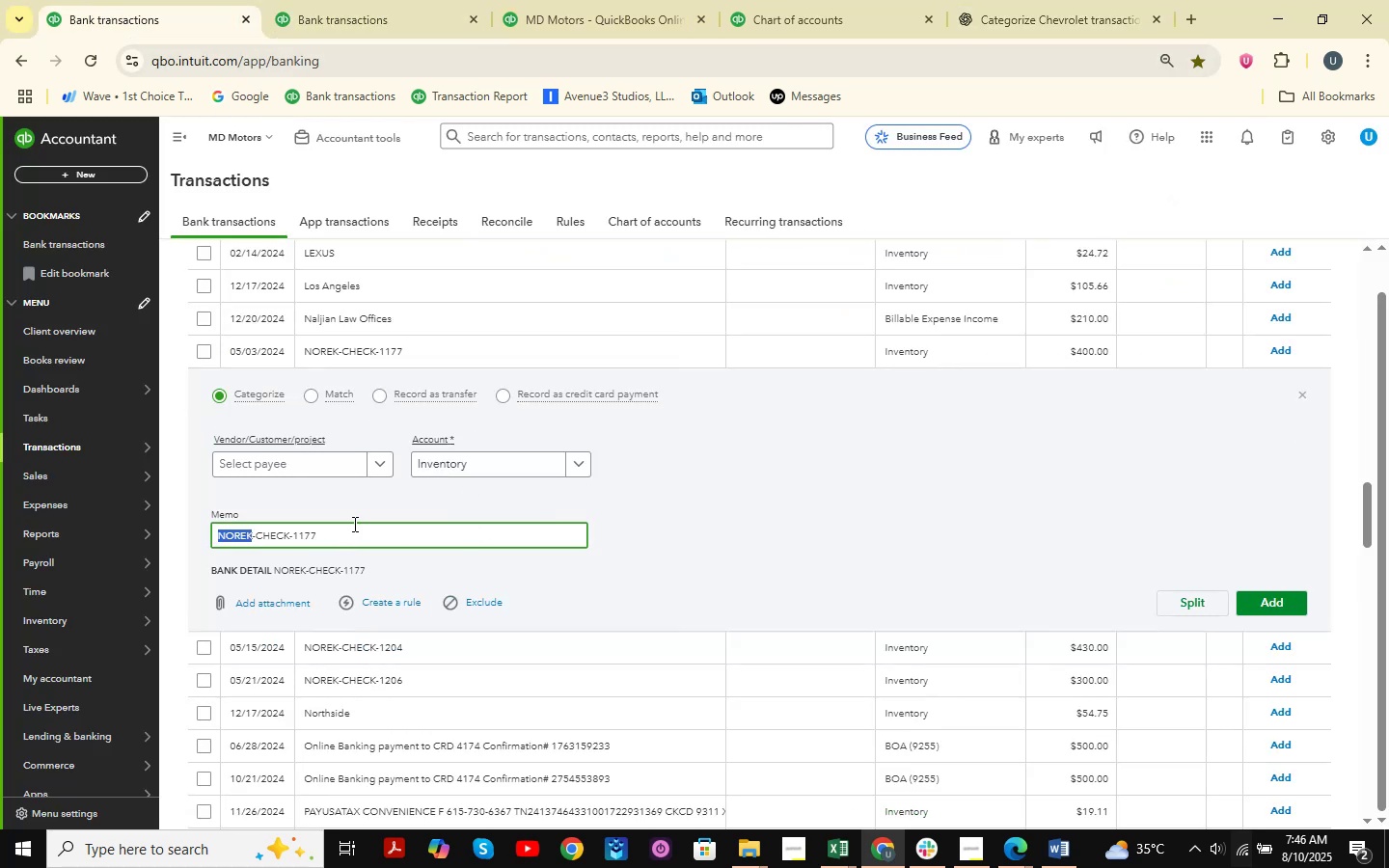 
left_click([415, 0])
 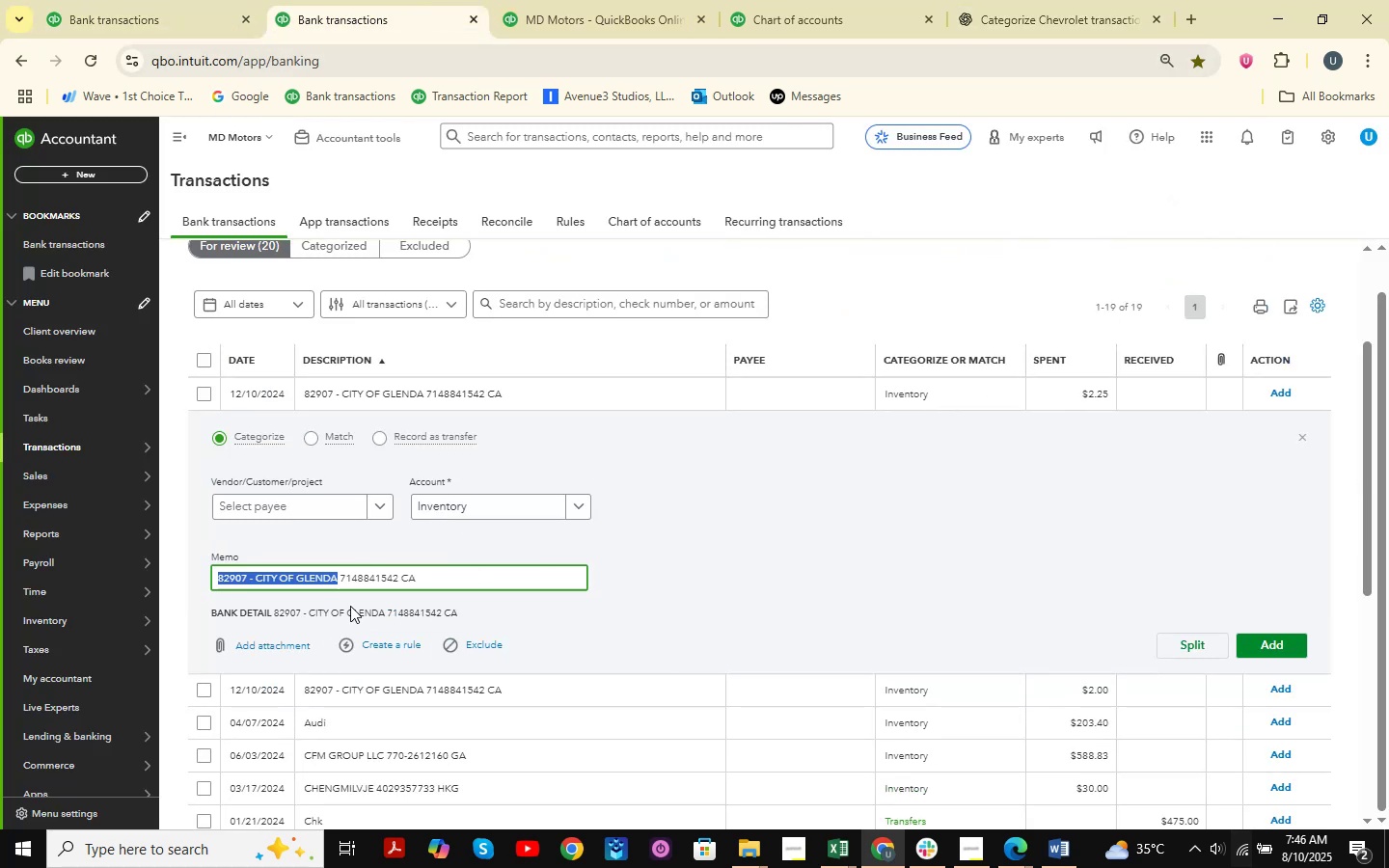 
key(Control+C)
 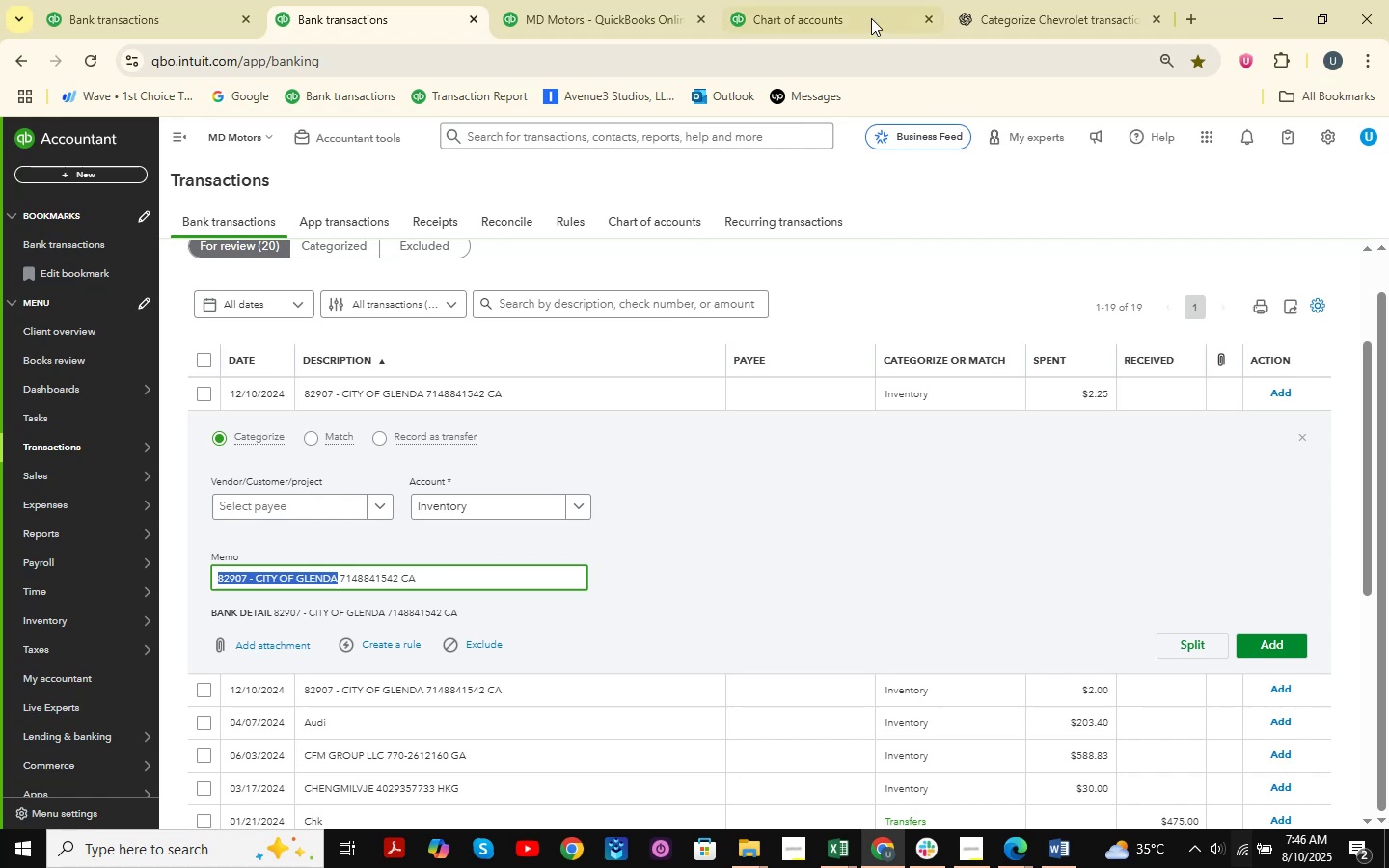 
left_click([871, 0])
 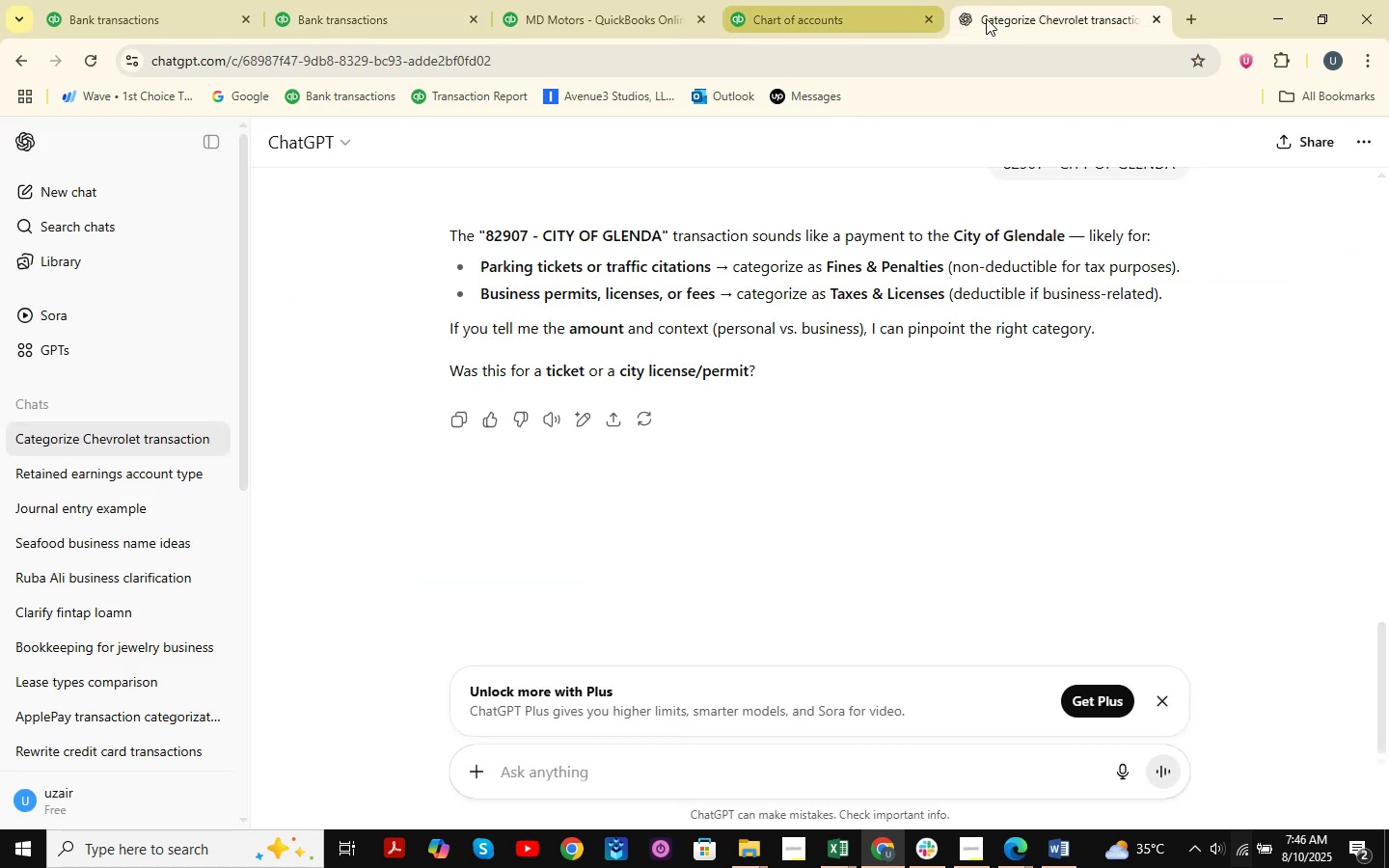 
left_click([1185, 18])
 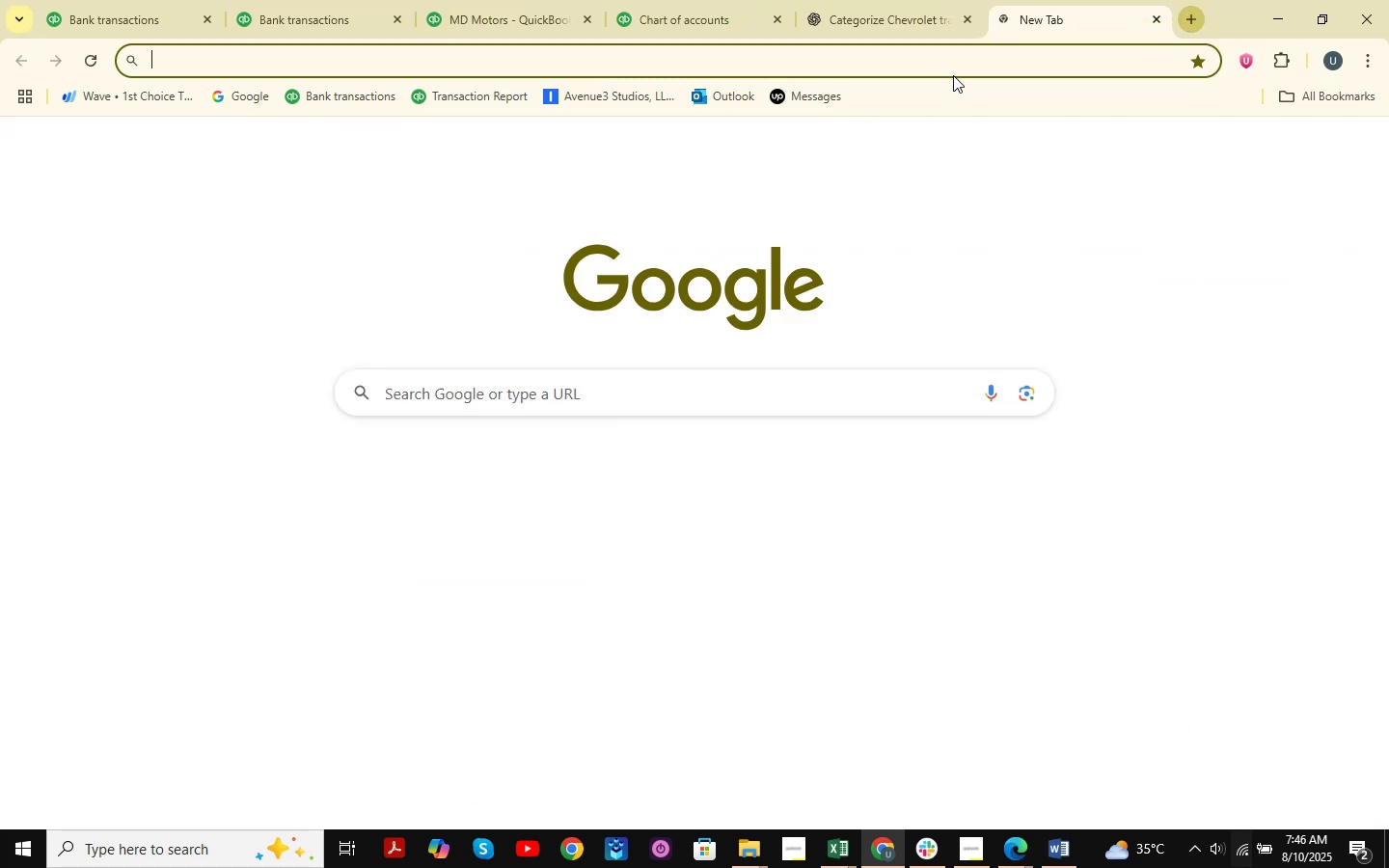 
key(G)
 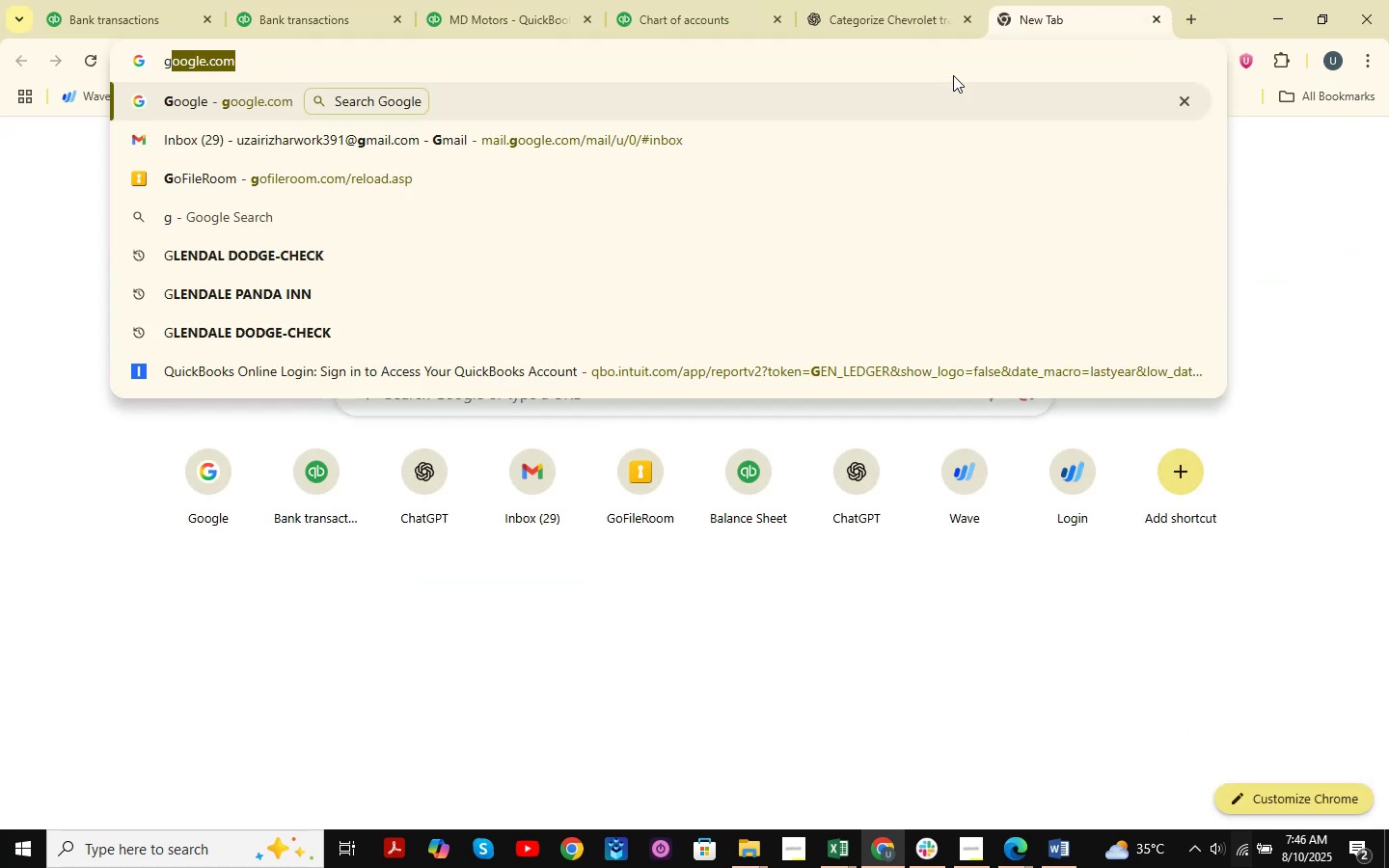 
key(NumpadEnter)
 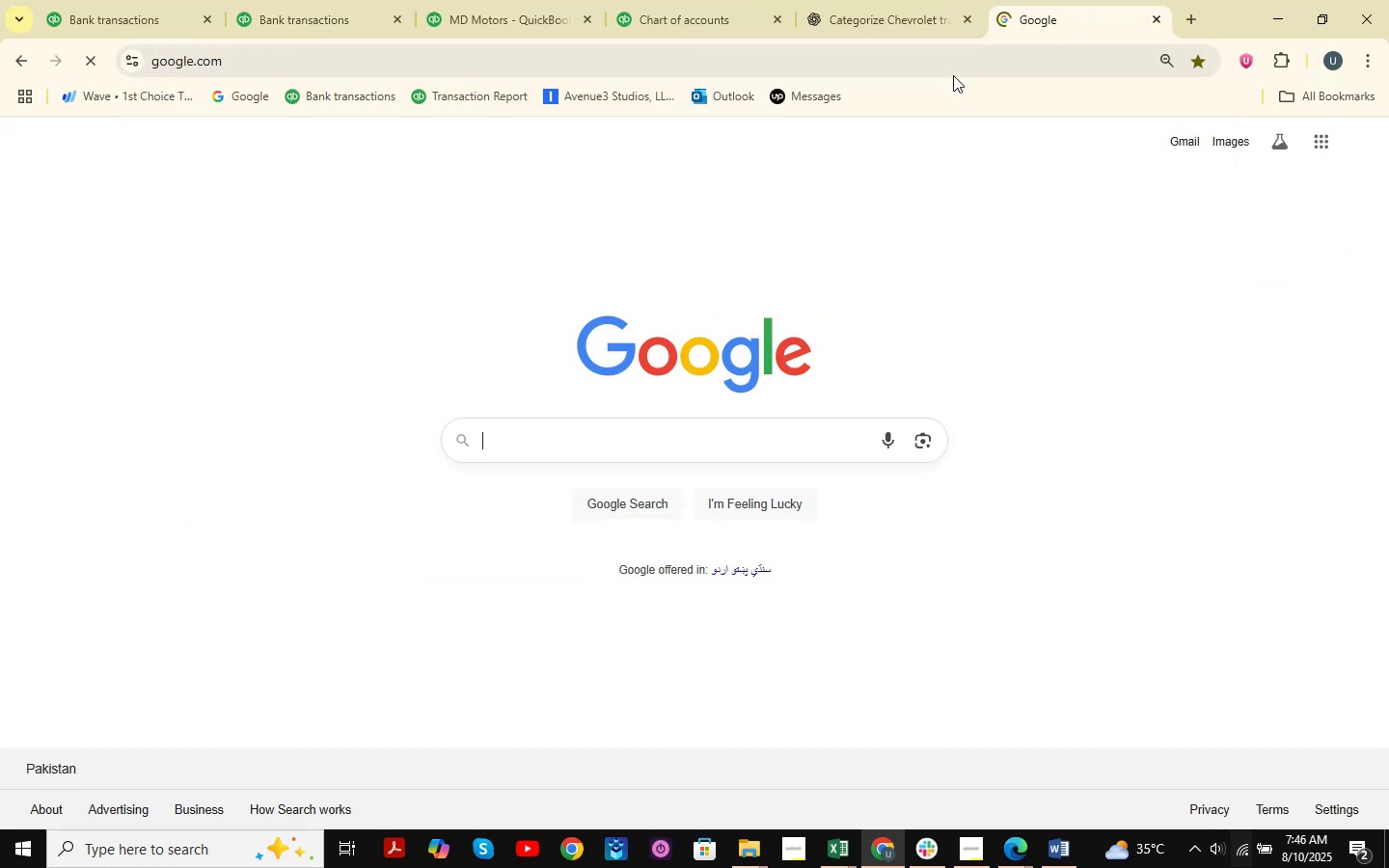 
key(Control+ControlLeft)
 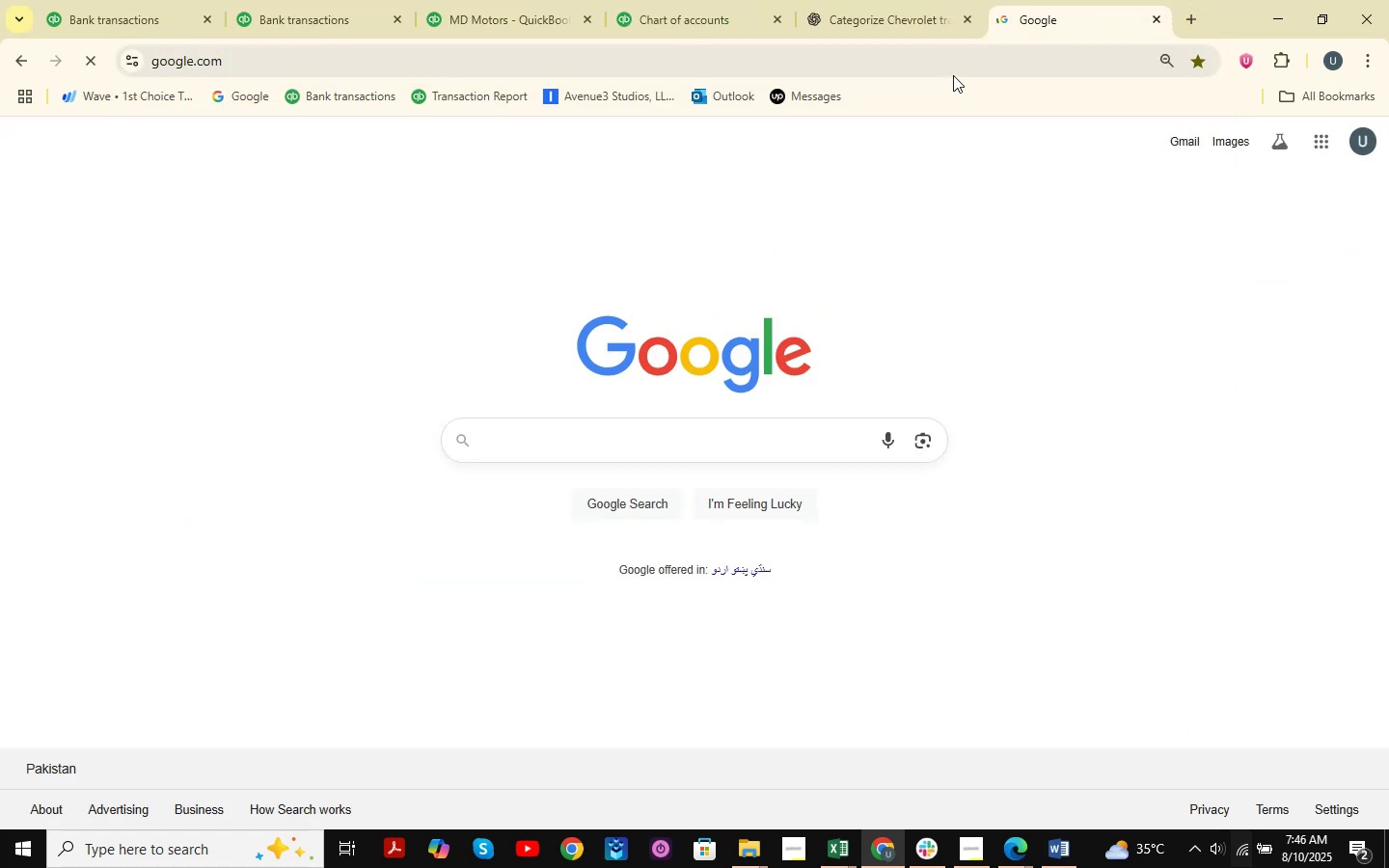 
key(Control+ControlLeft)
 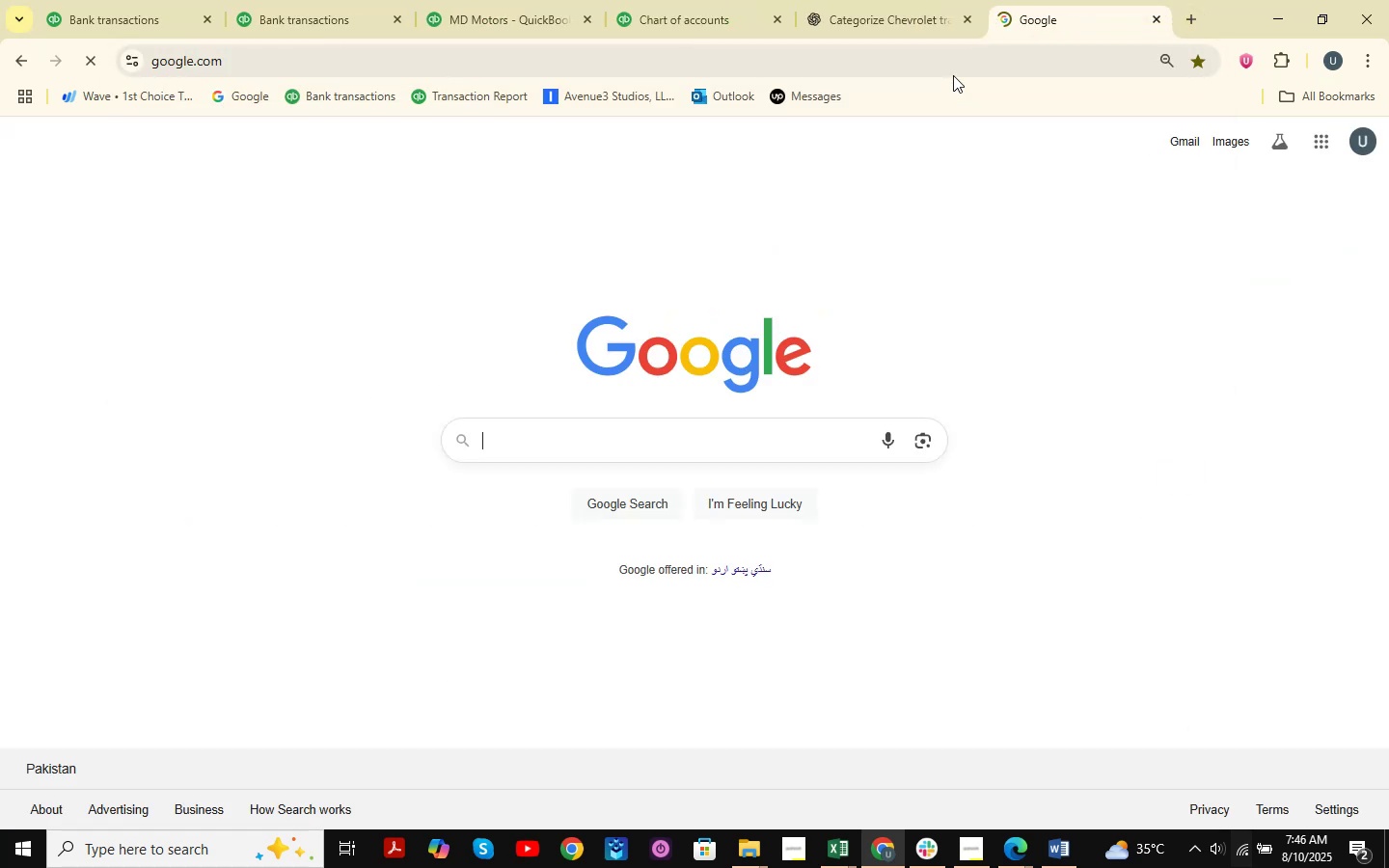 
key(Control+V)
 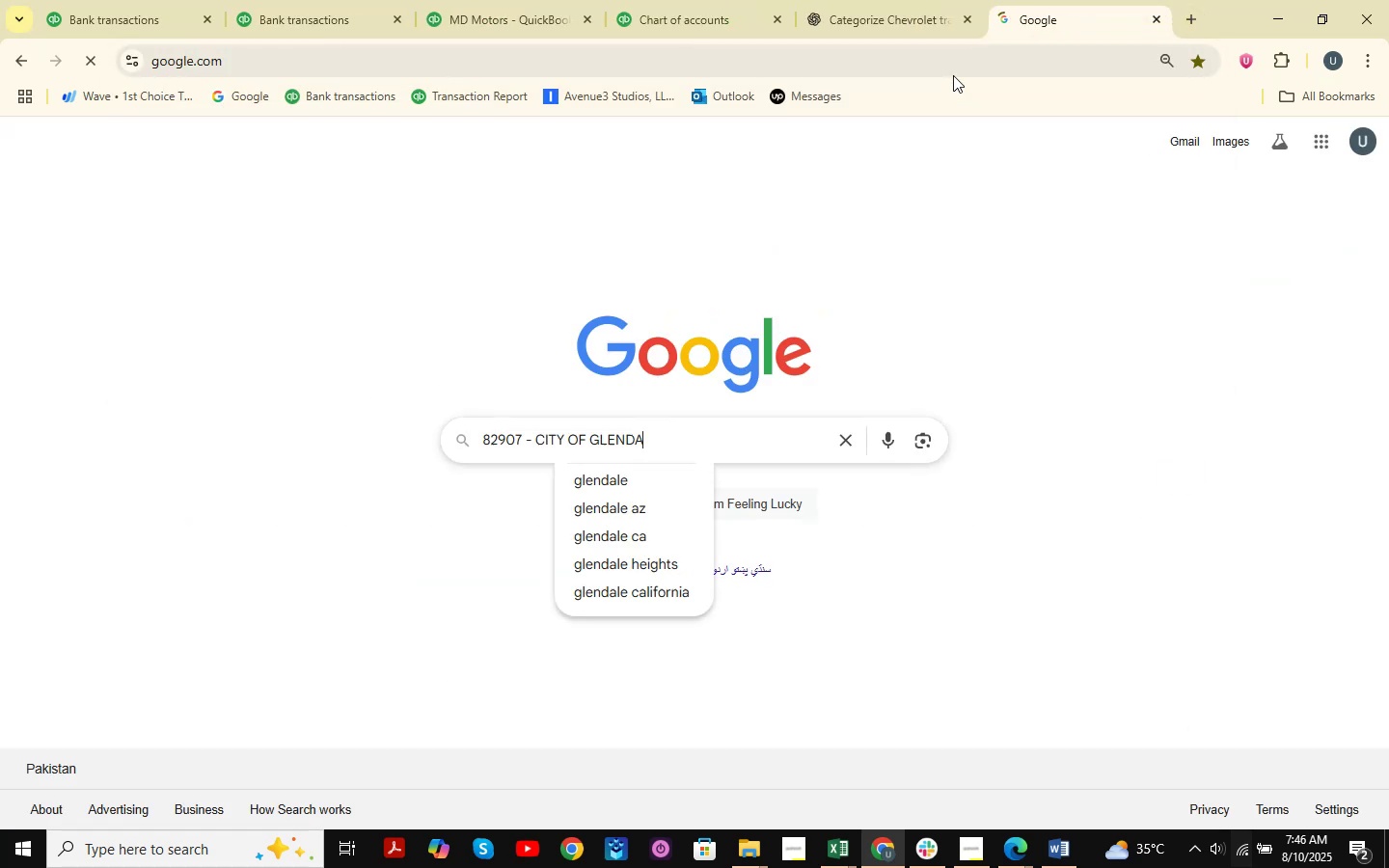 
key(Enter)
 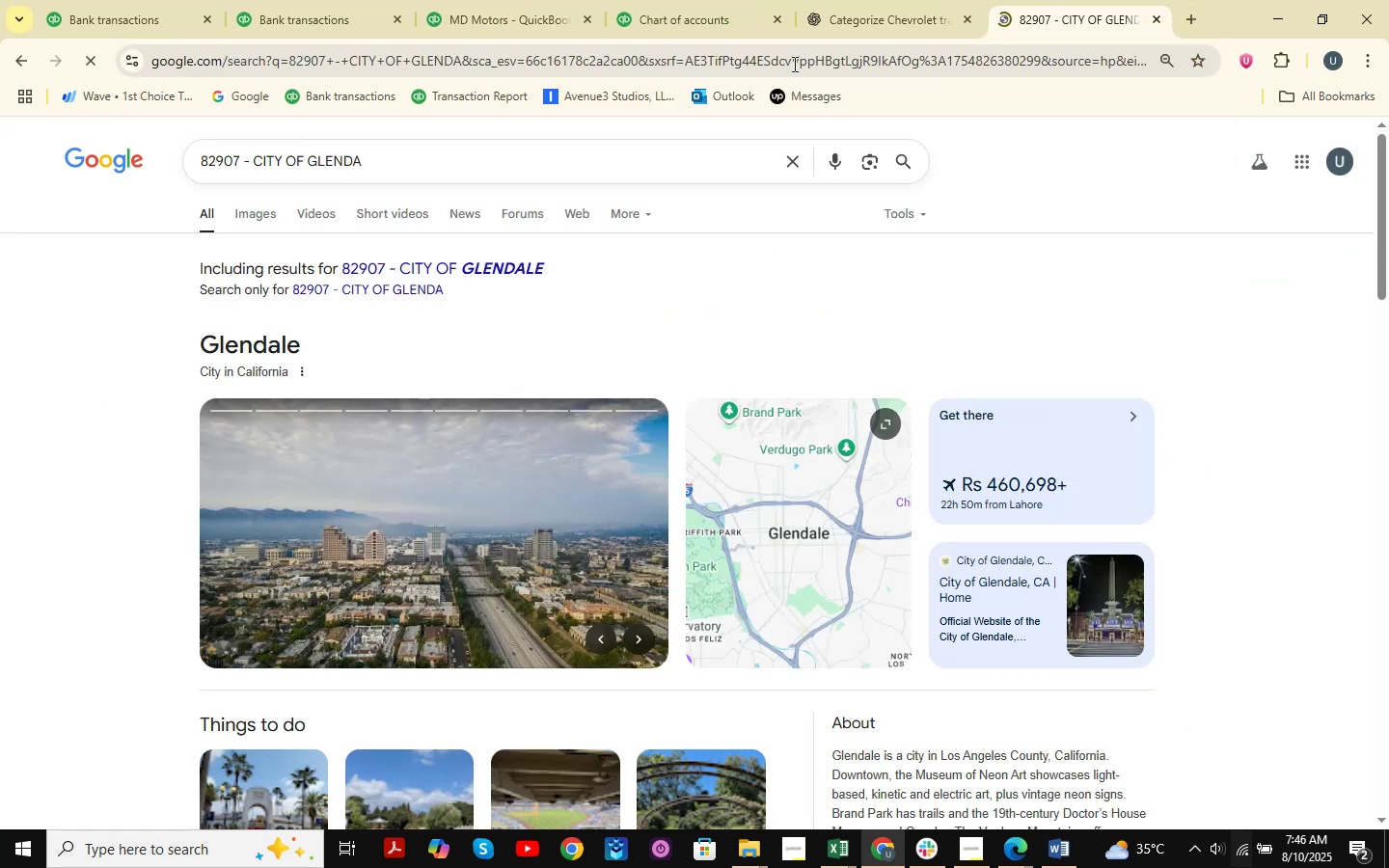 
left_click([392, 257])
 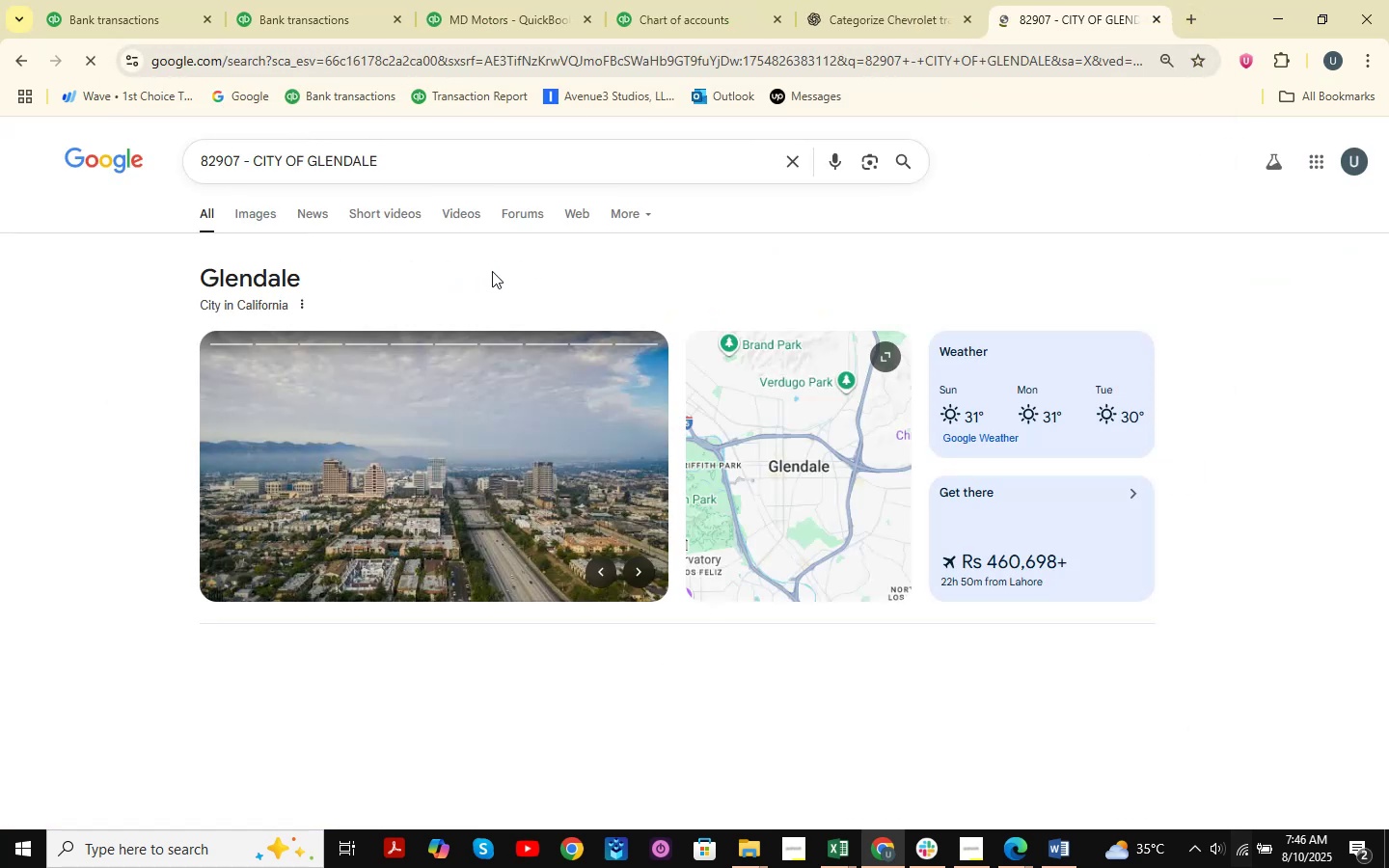 
scroll: coordinate [493, 272], scroll_direction: down, amount: 7.0
 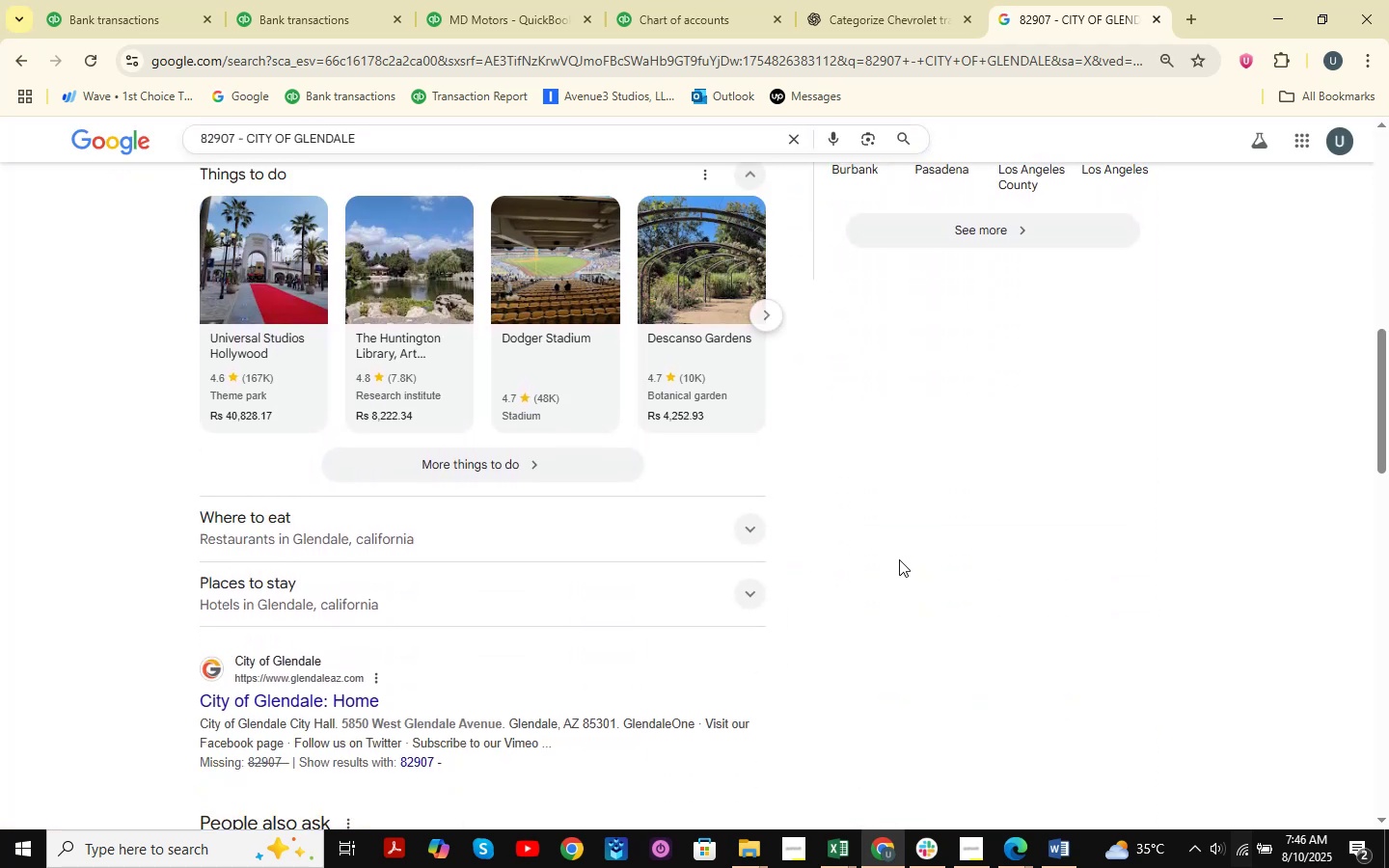 
wait(5.14)
 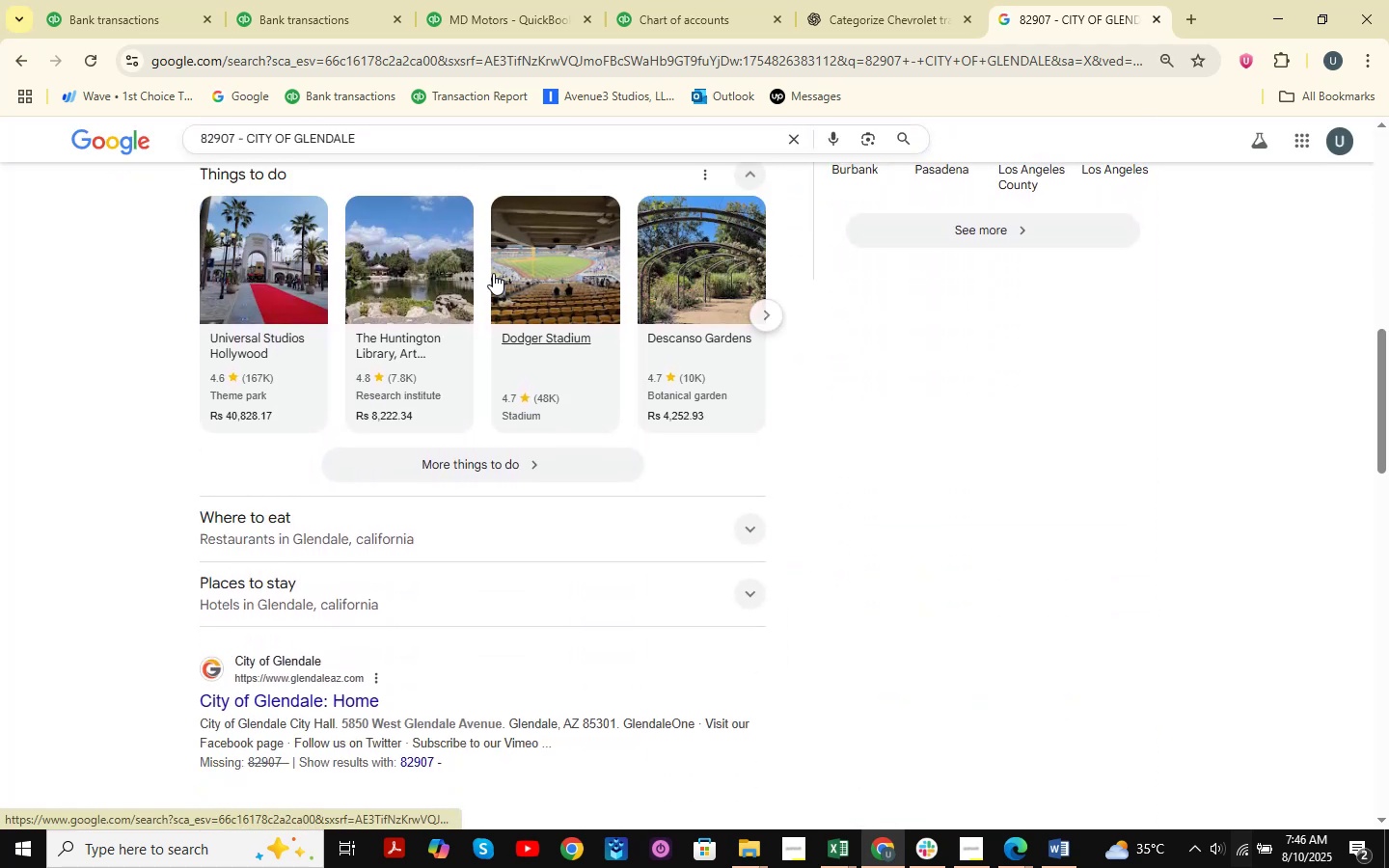 
scroll: coordinate [898, 559], scroll_direction: up, amount: 6.0
 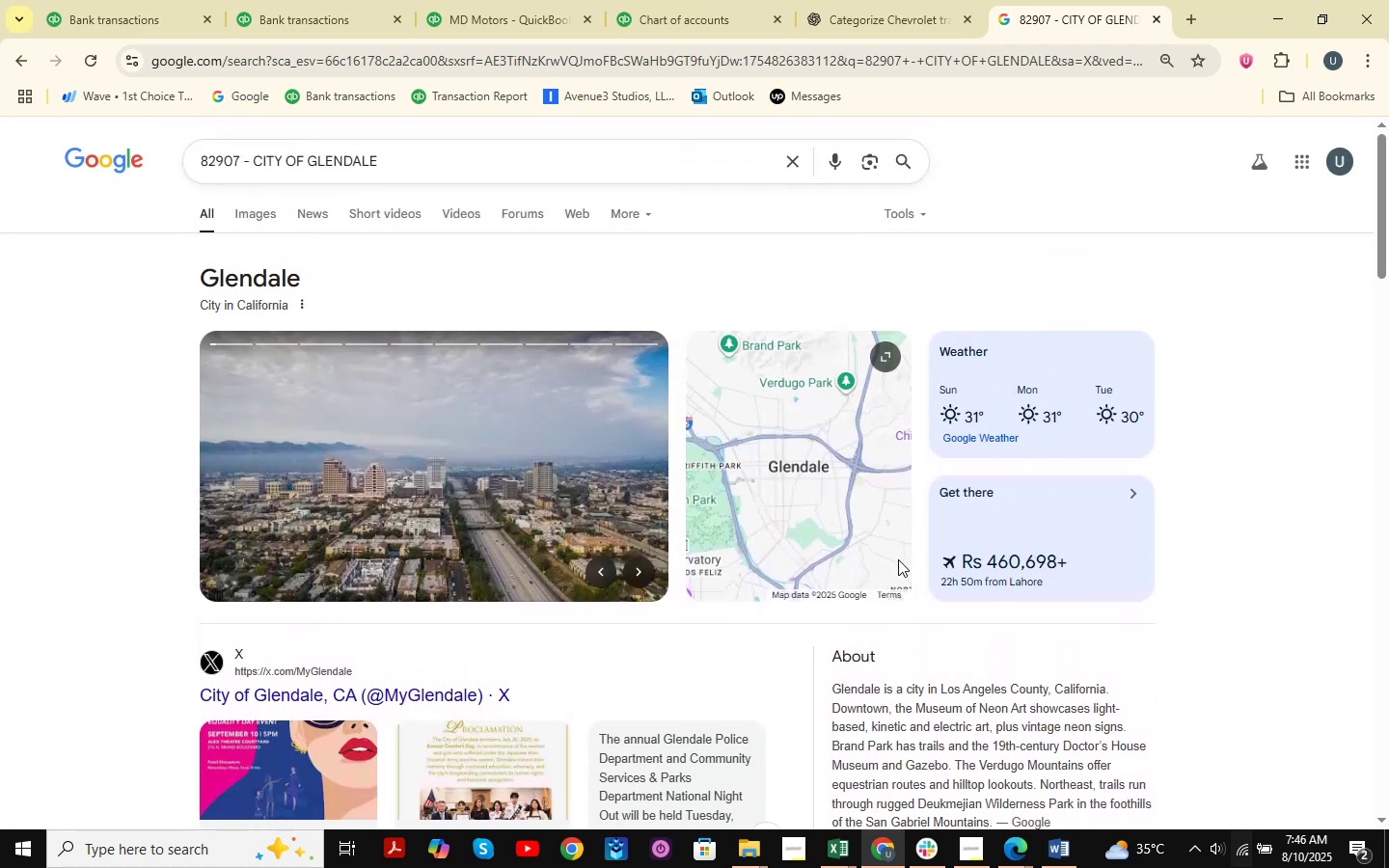 
scroll: coordinate [898, 564], scroll_direction: down, amount: 23.0
 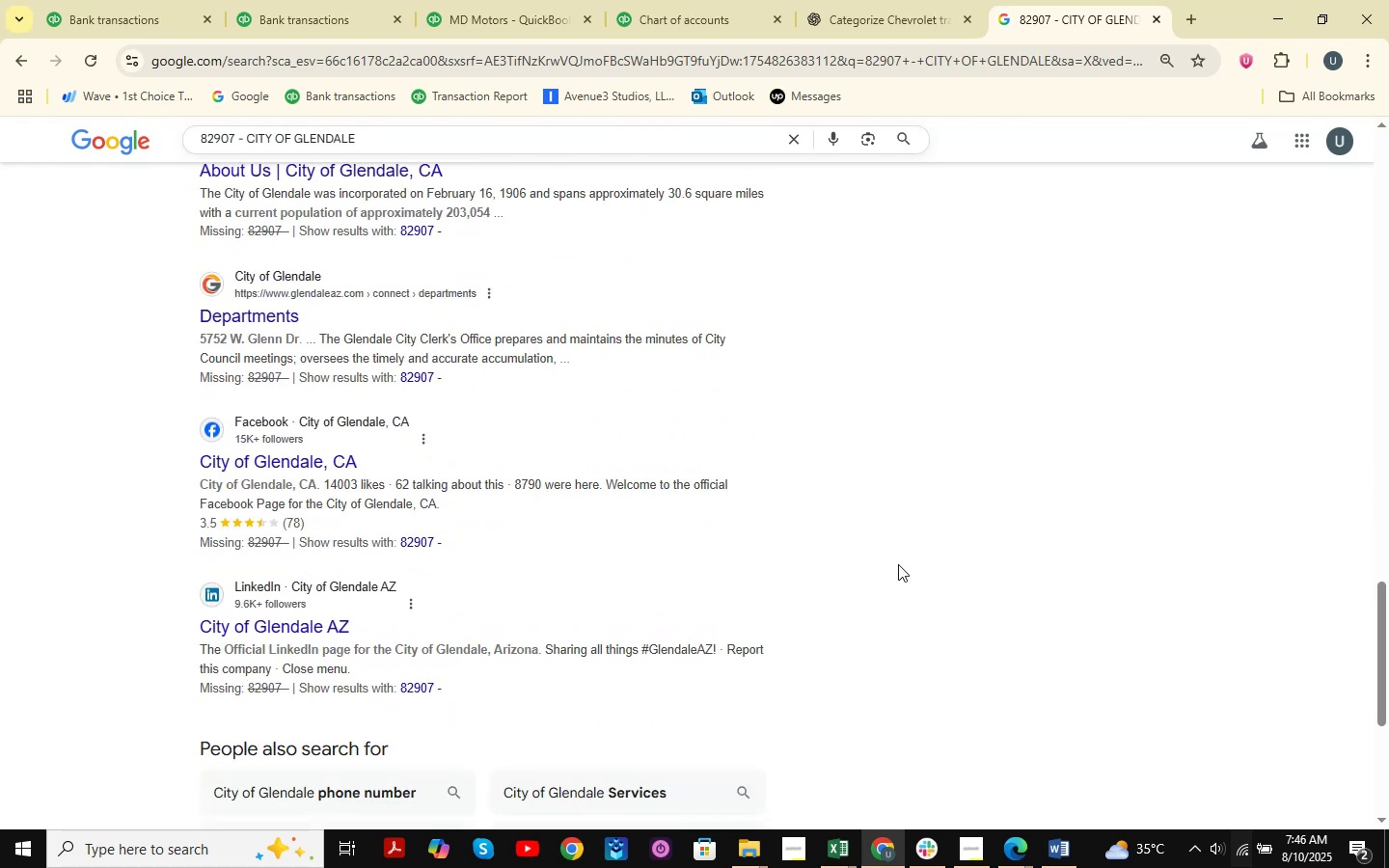 
scroll: coordinate [898, 564], scroll_direction: up, amount: 2.0
 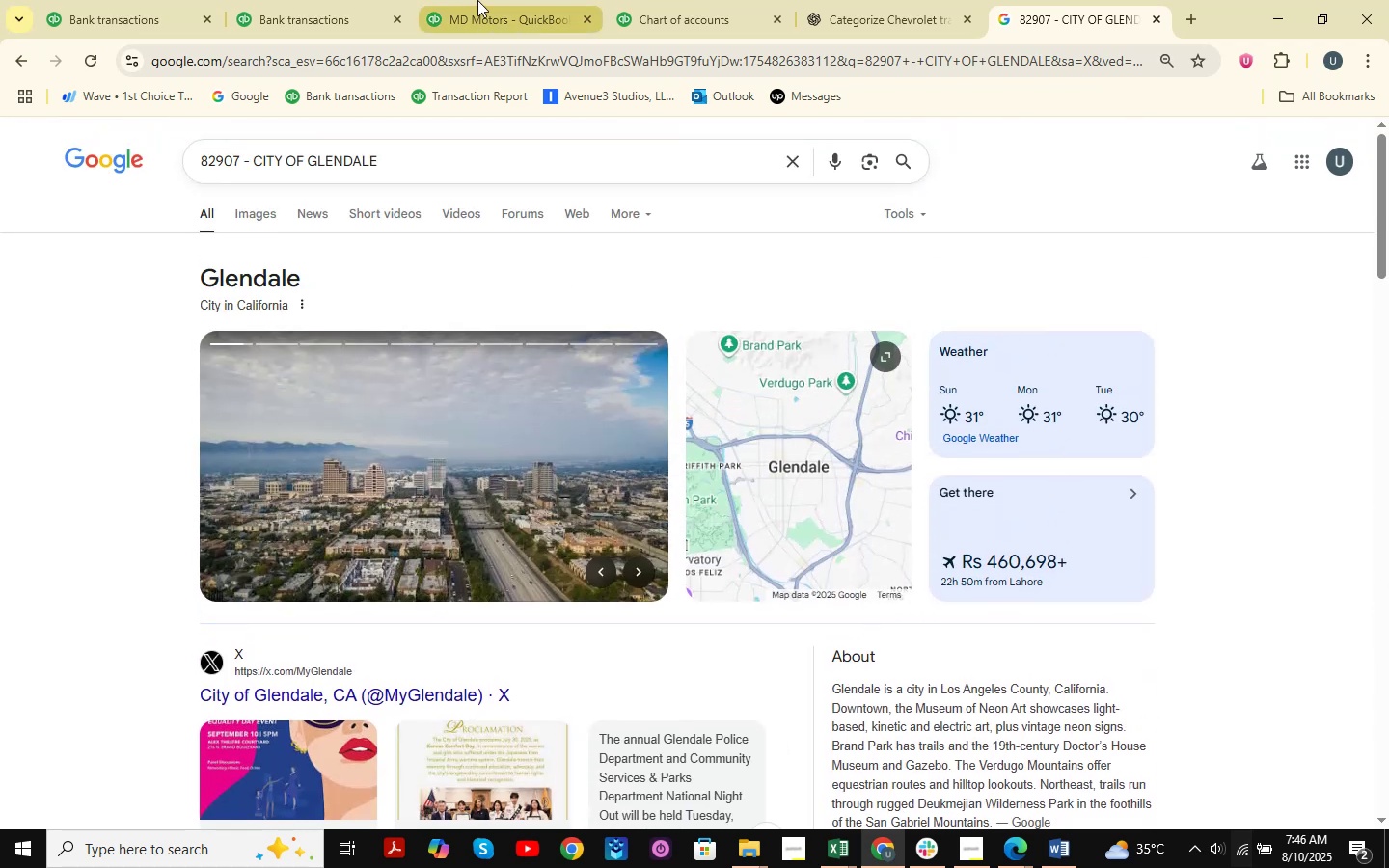 
double_click([248, 0])
 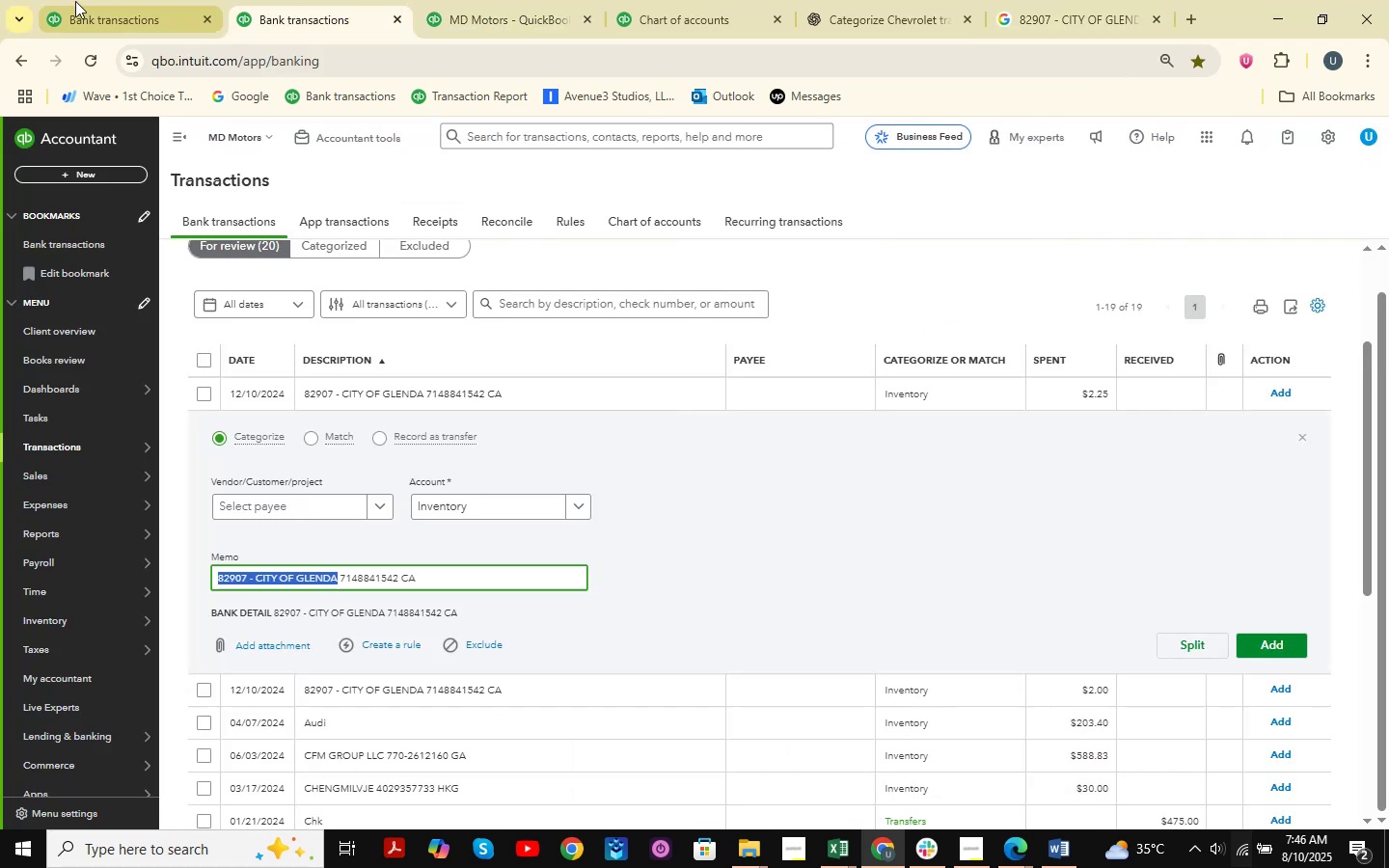 
triple_click([75, 1])
 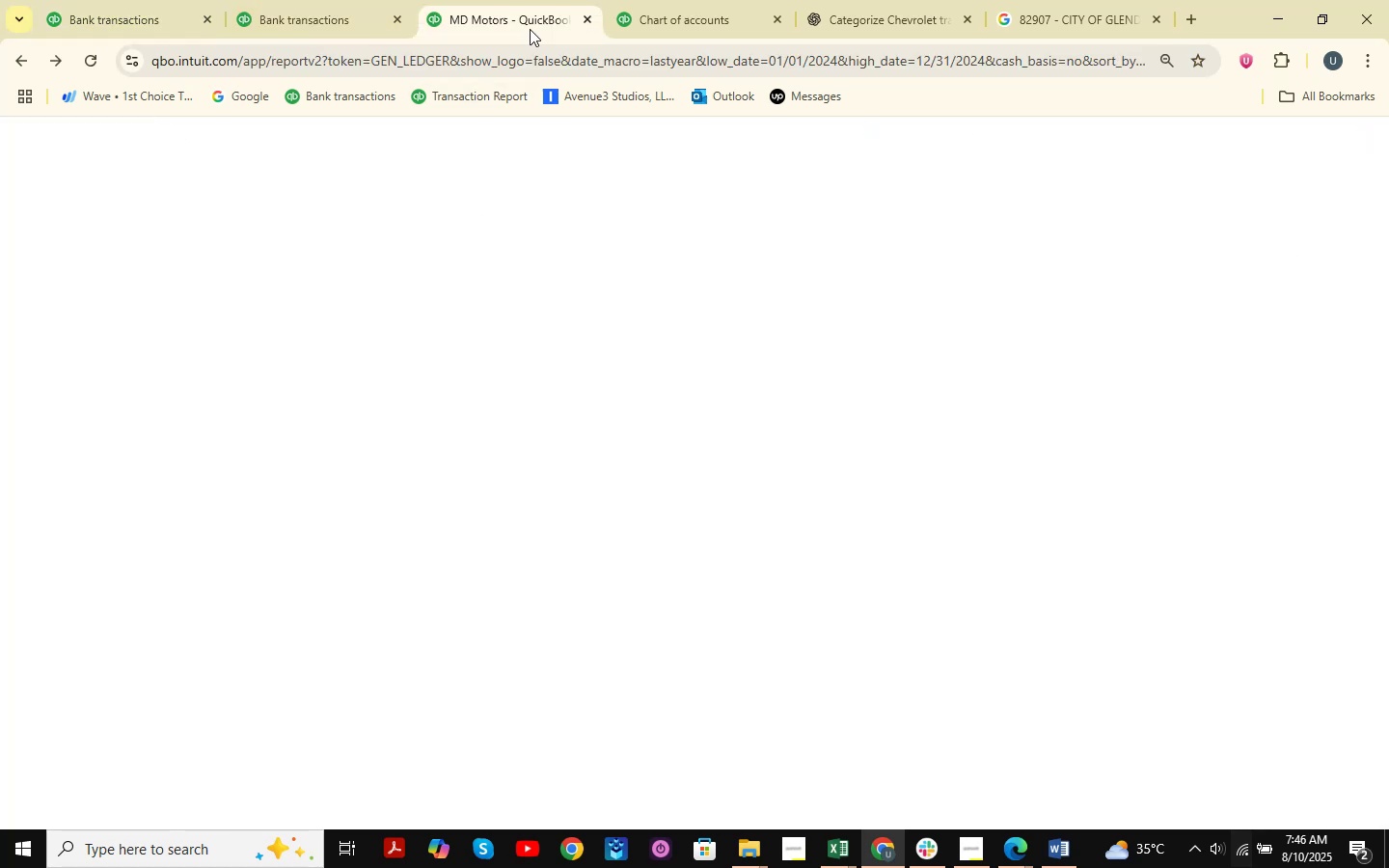 
double_click([663, 0])
 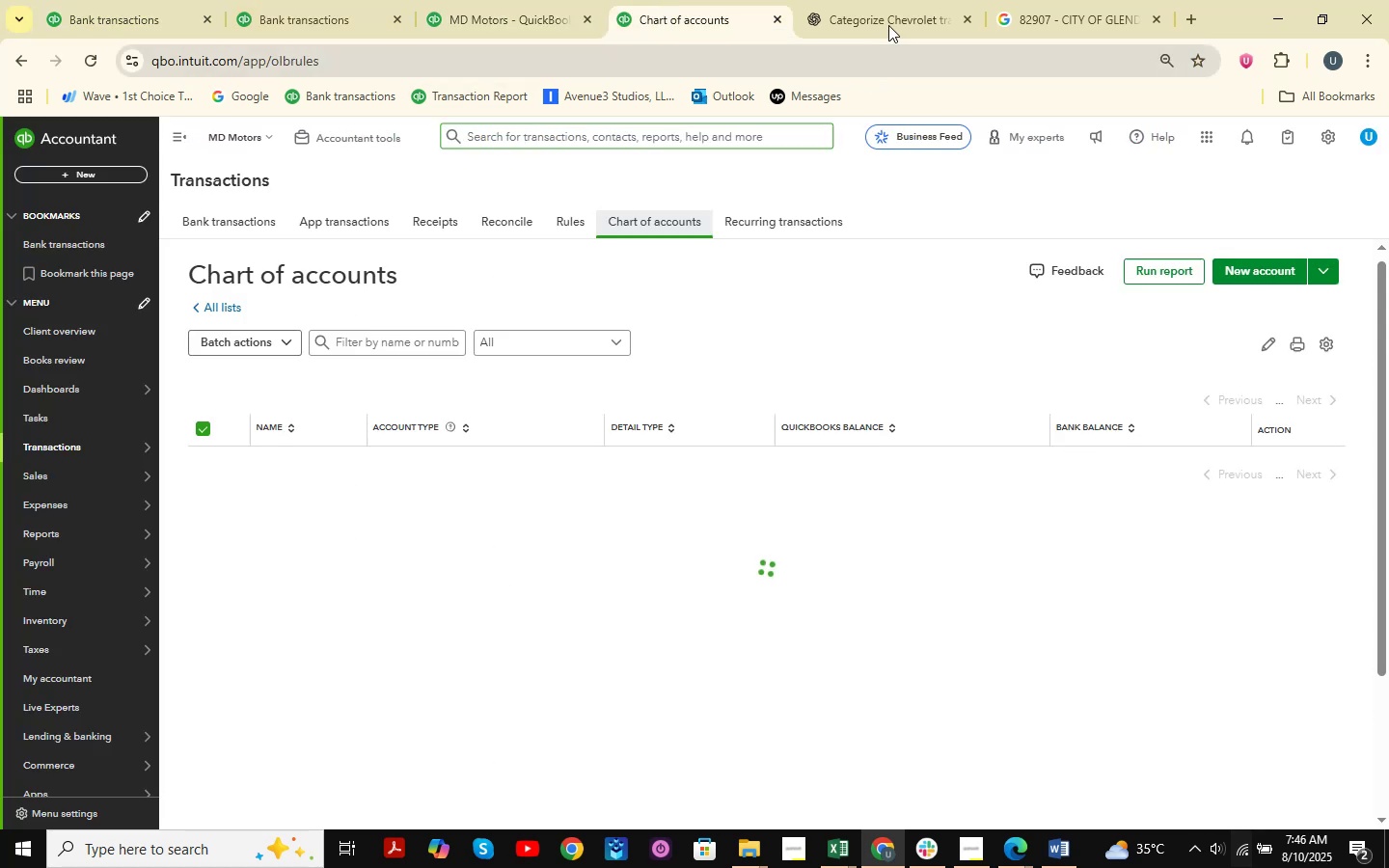 
left_click([892, 9])
 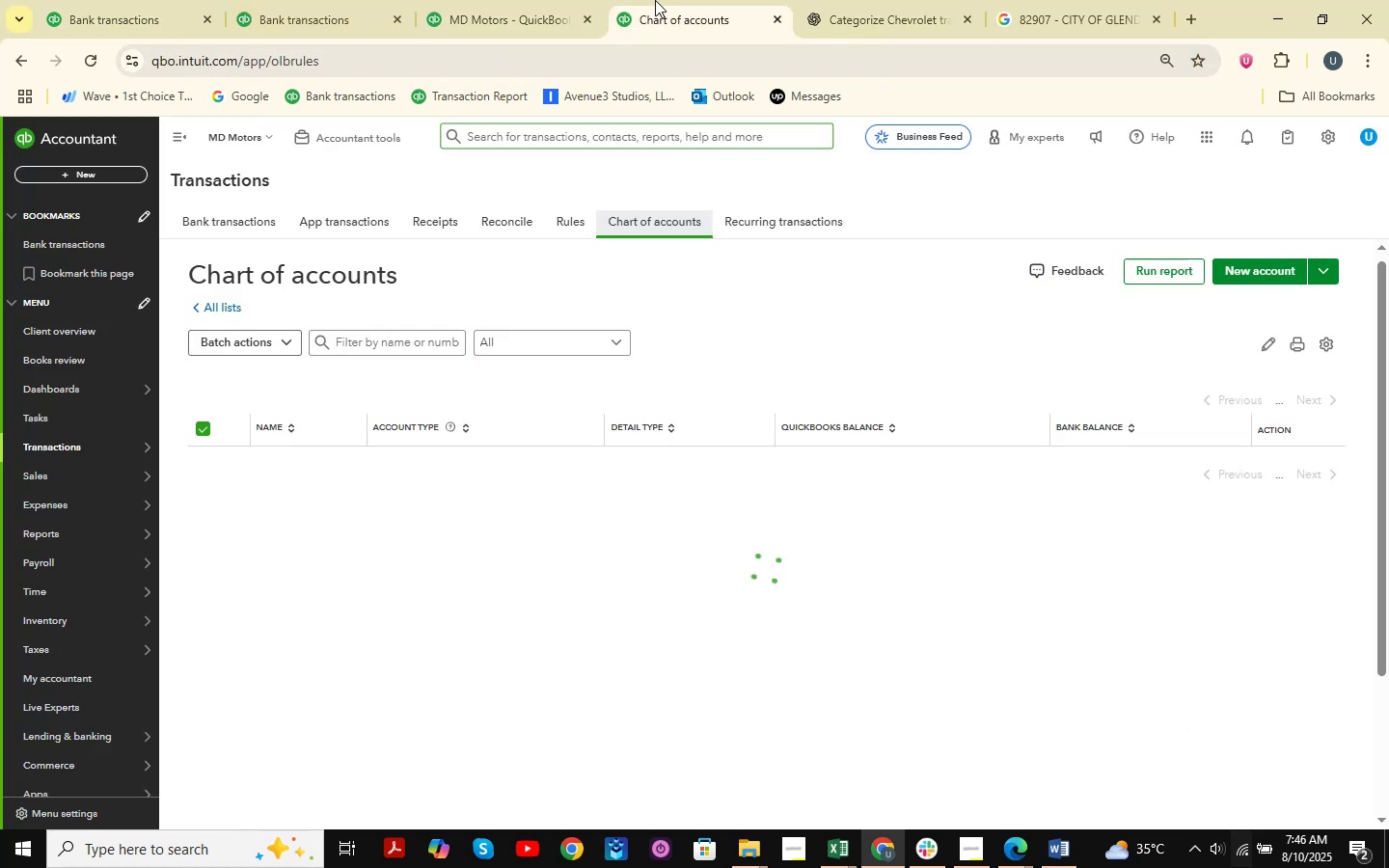 
double_click([534, 0])
 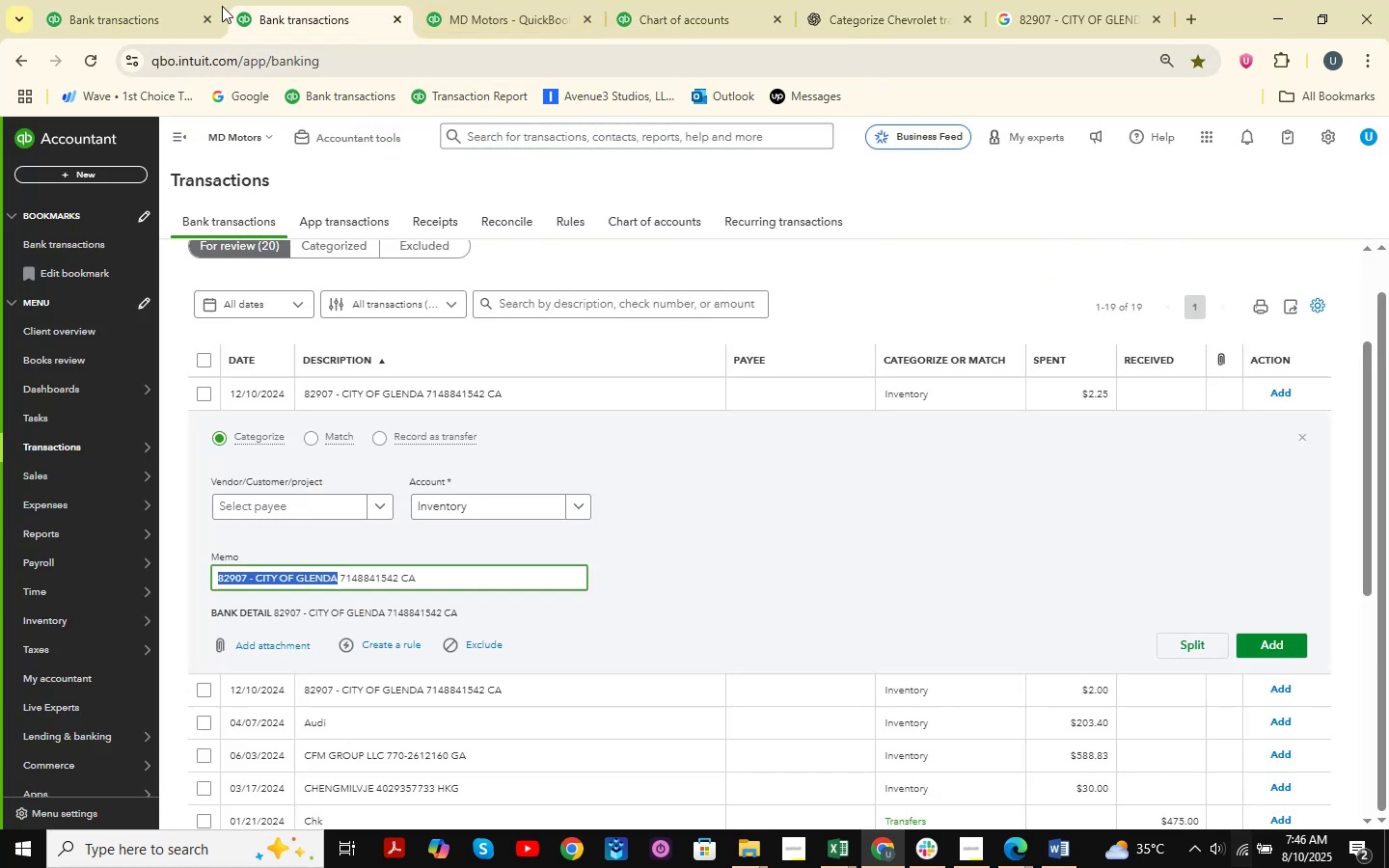 
double_click([133, 0])
 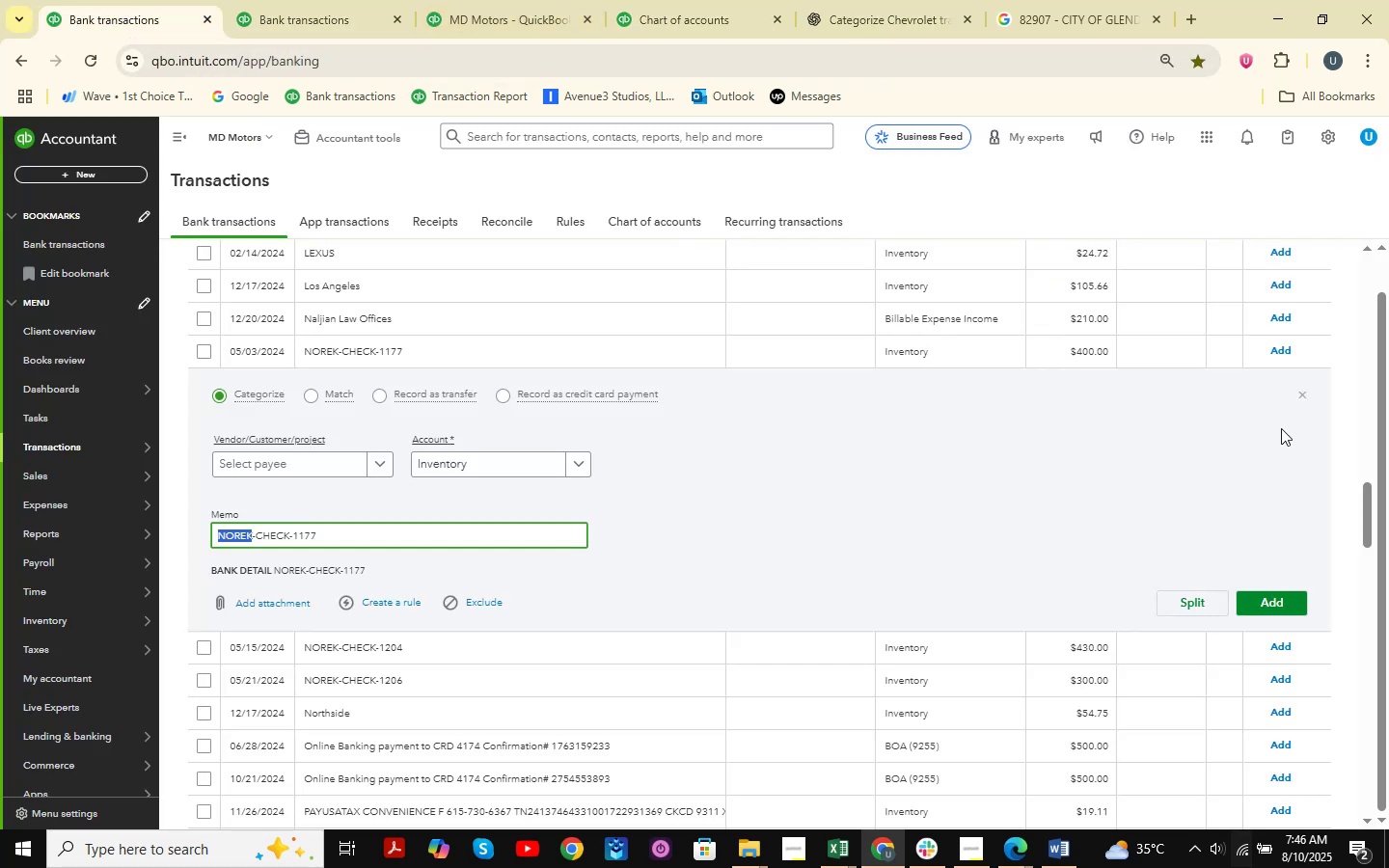 
double_click([1303, 391])
 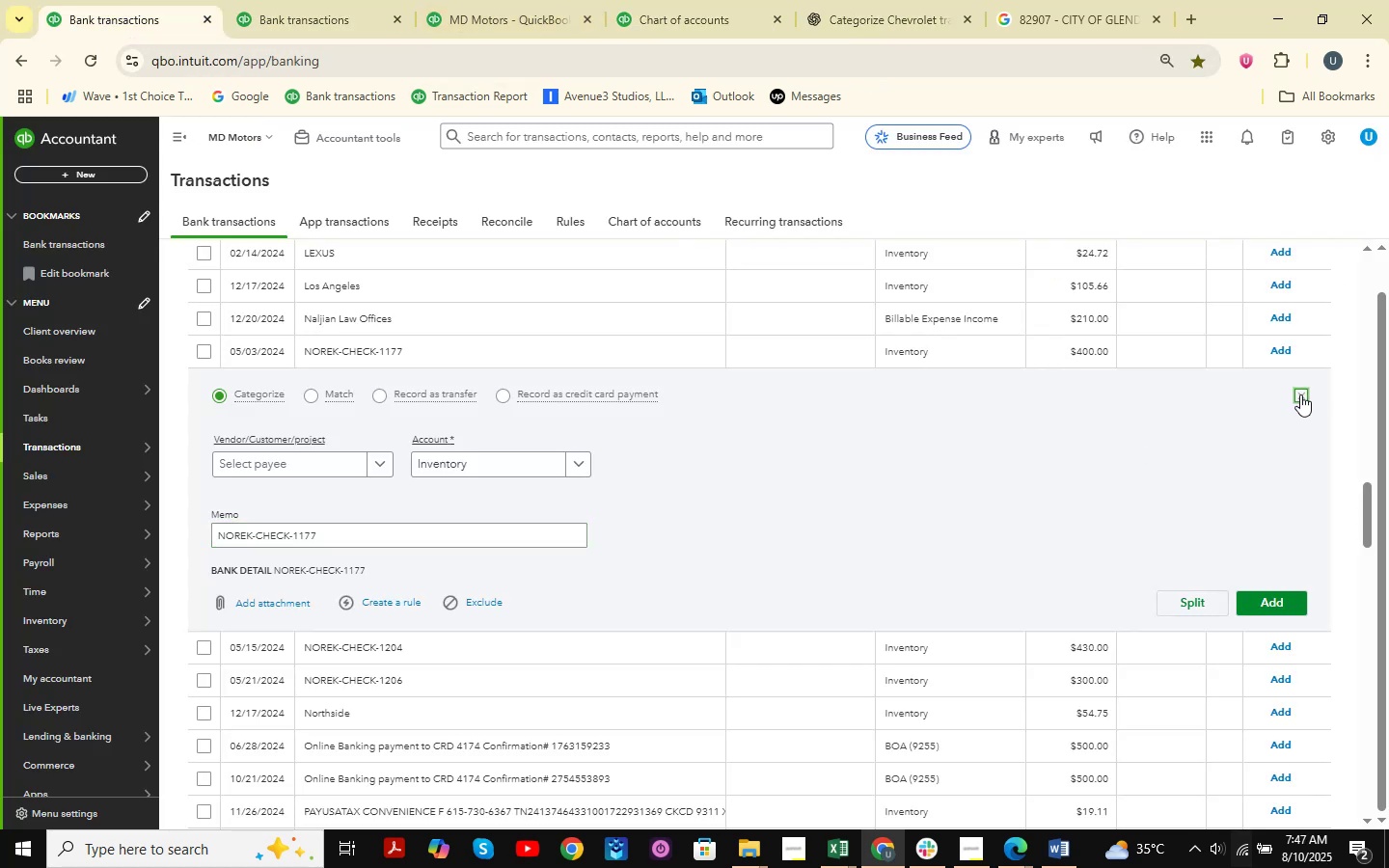 
triple_click([1300, 394])
 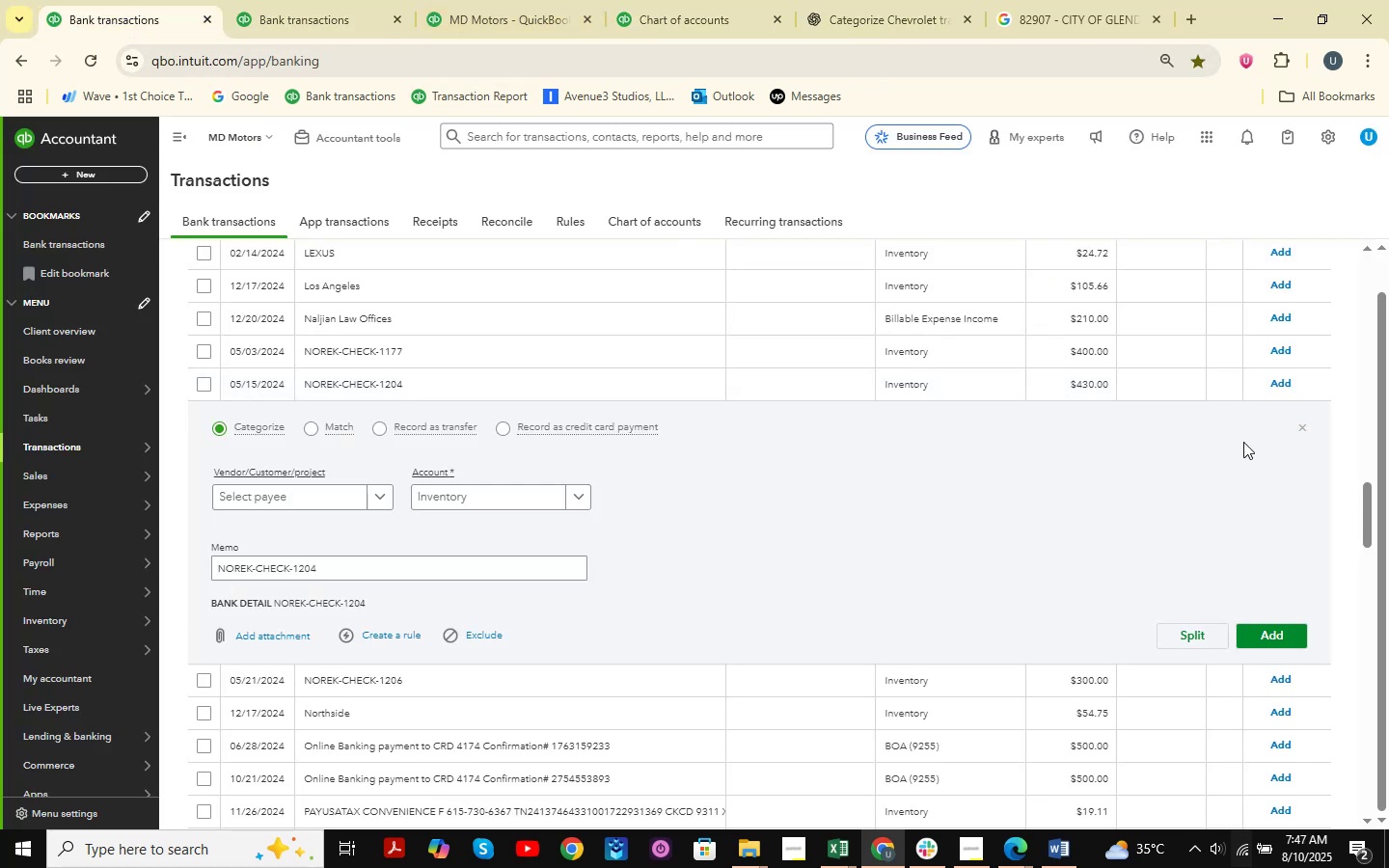 
left_click([1310, 433])
 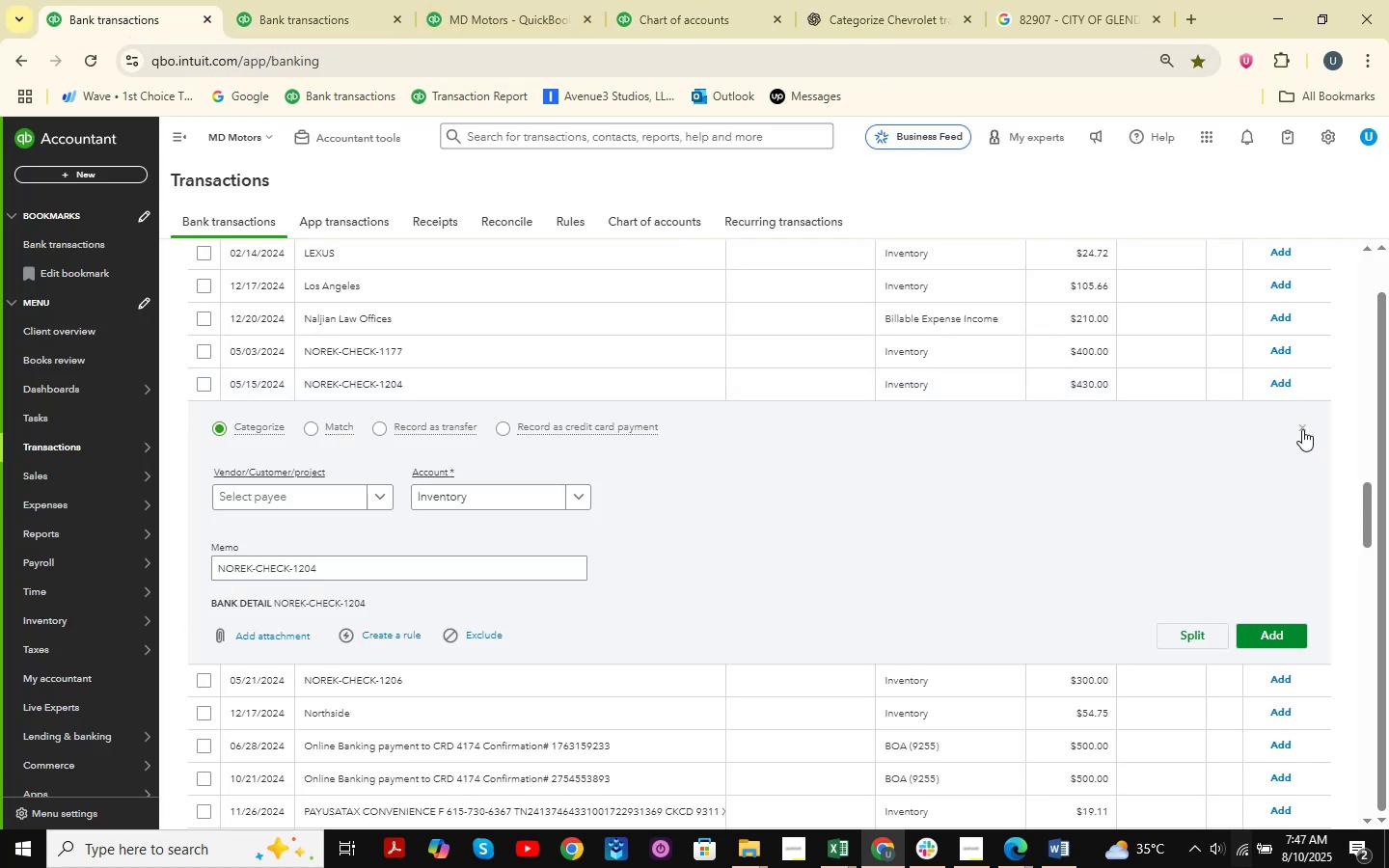 
left_click([1299, 429])
 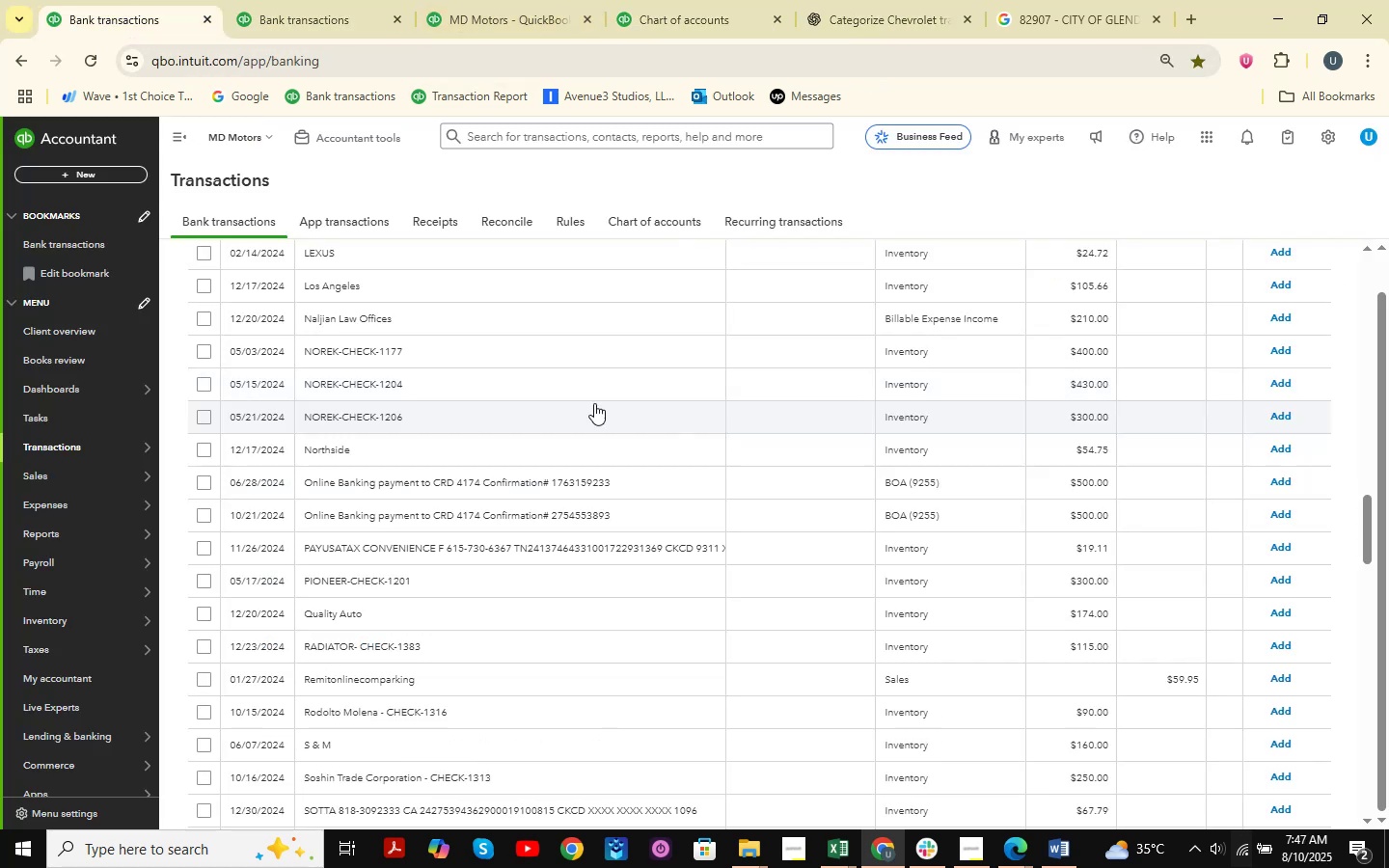 
scroll: coordinate [428, 376], scroll_direction: down, amount: 9.0
 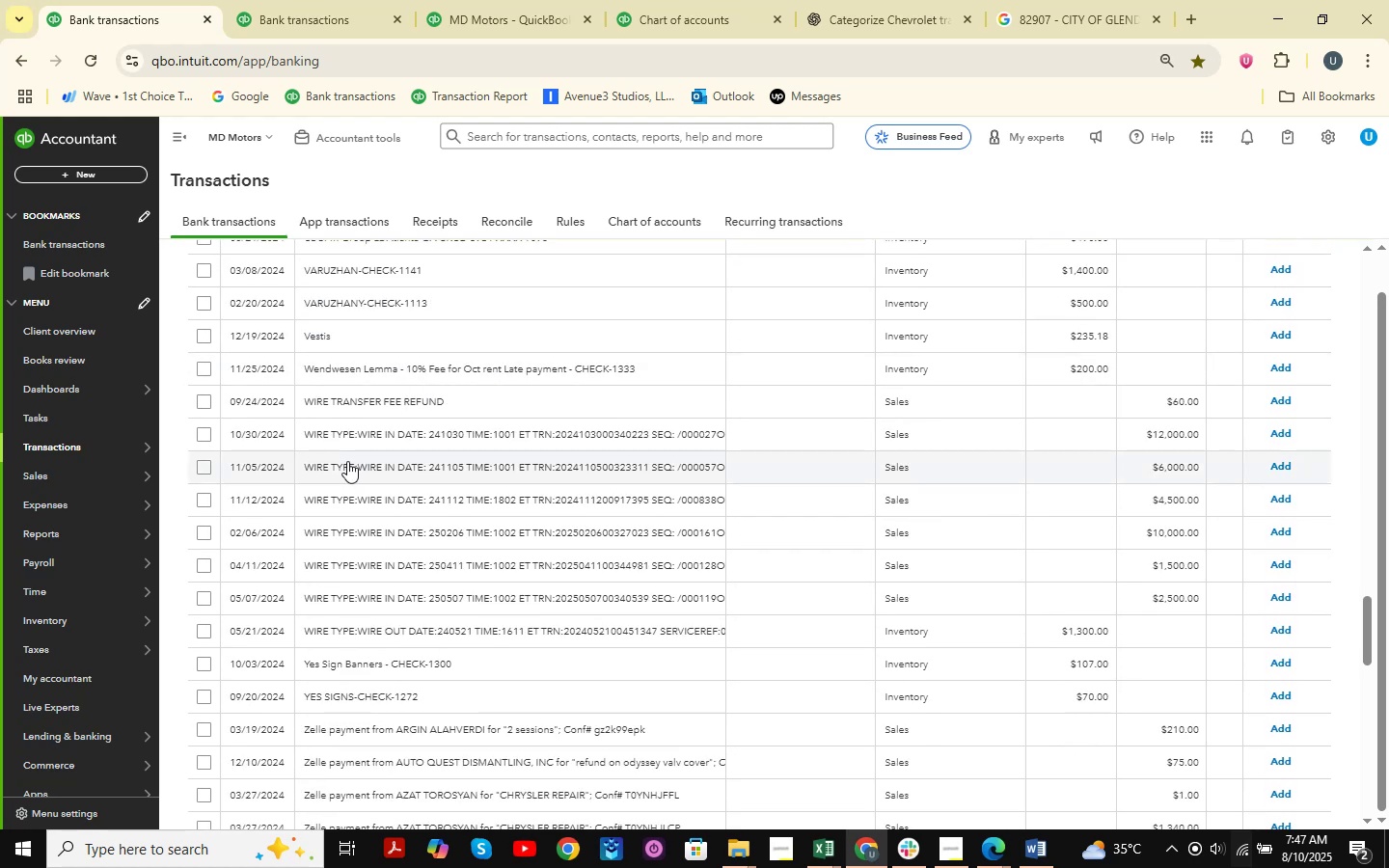 
wait(7.72)
 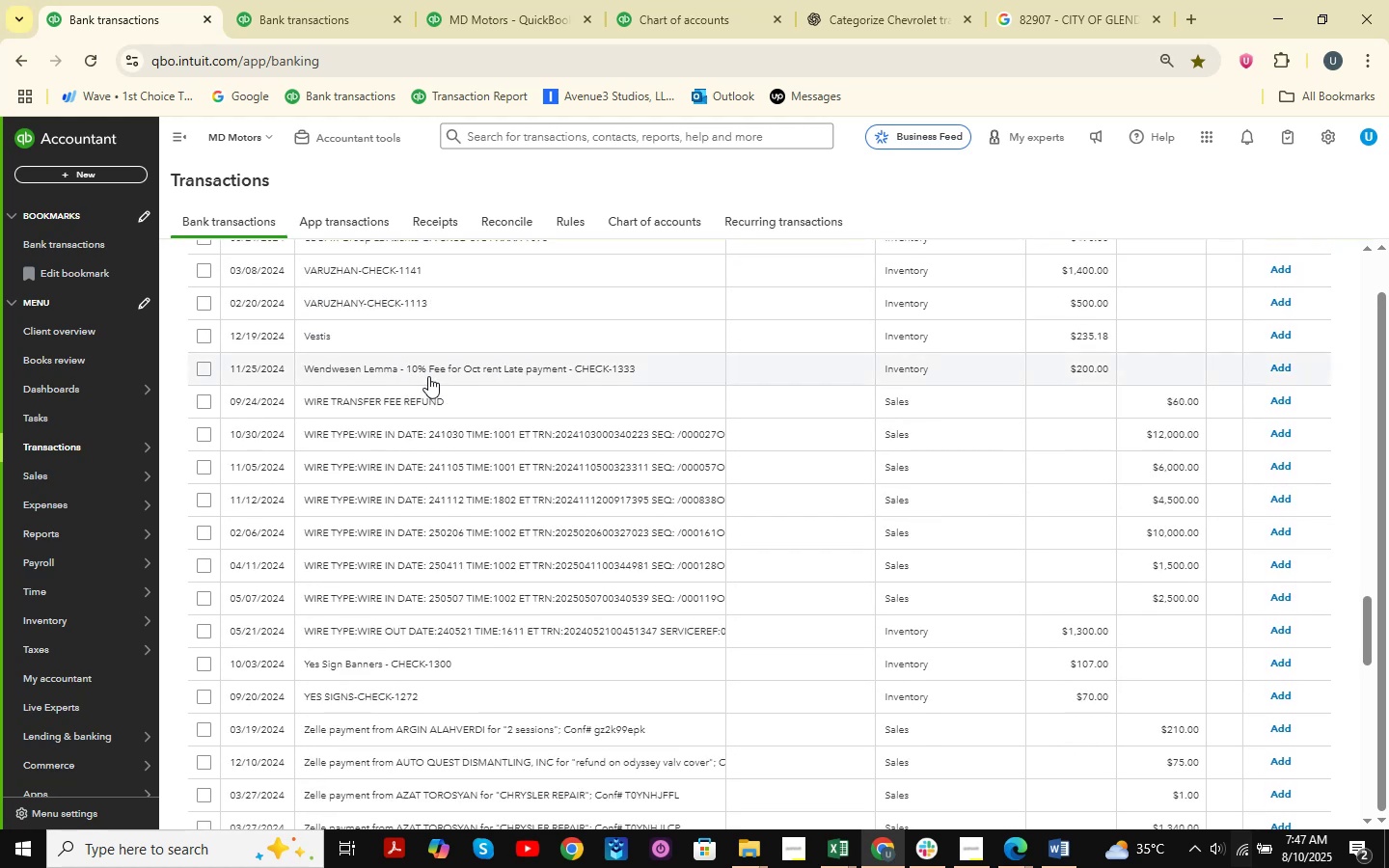 
left_click([816, 848])
 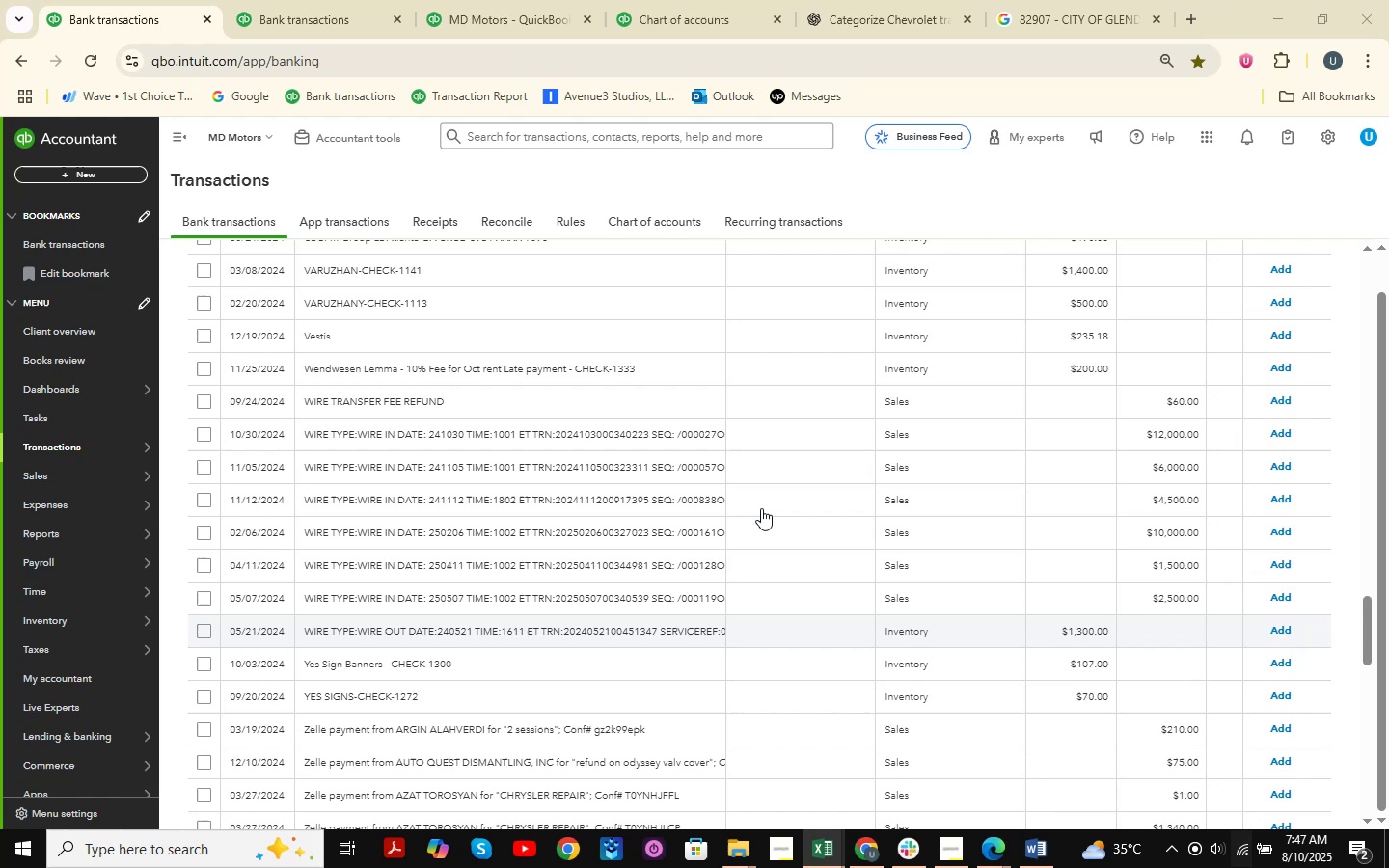 
left_click([531, 397])
 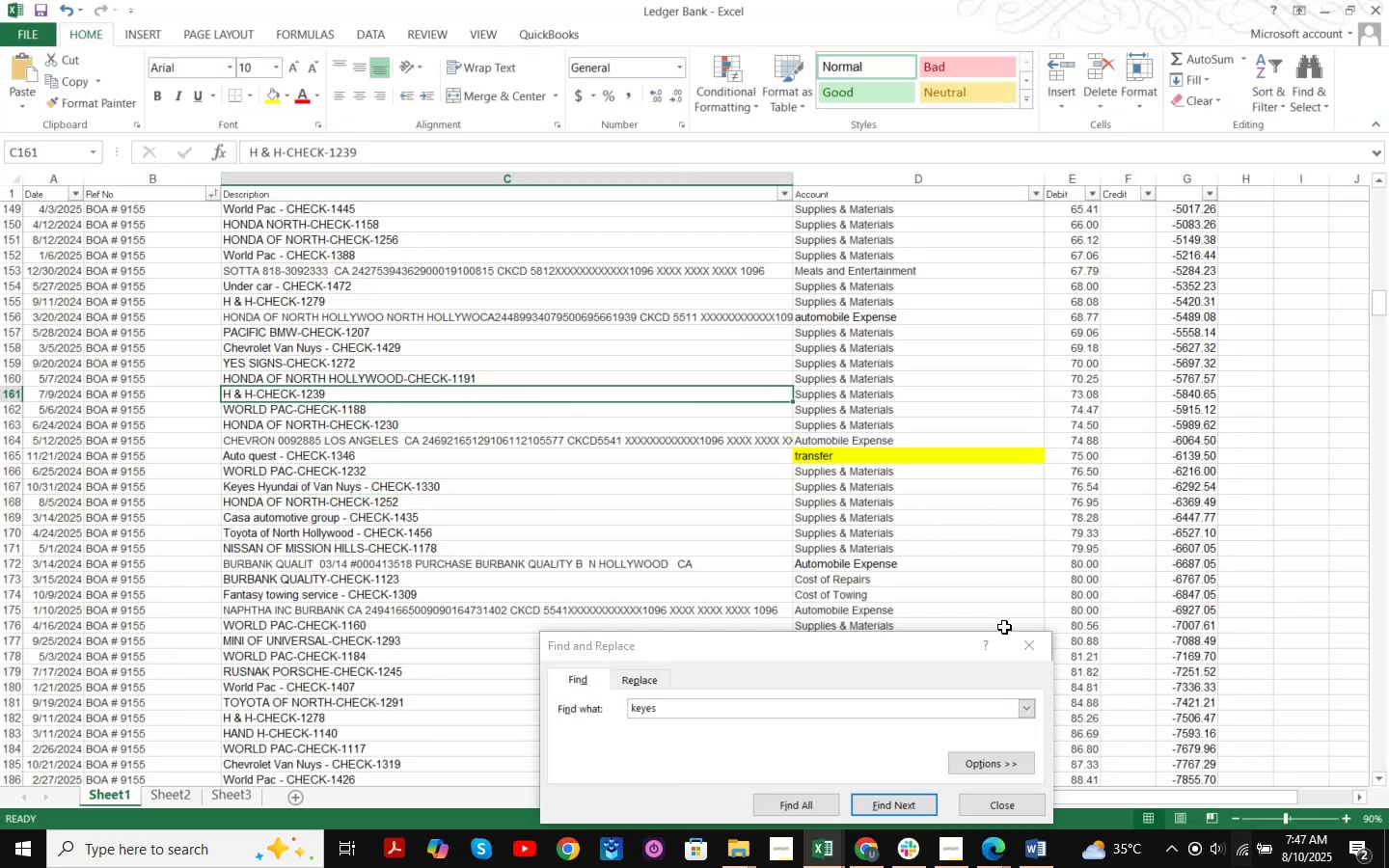 
left_click([1027, 645])
 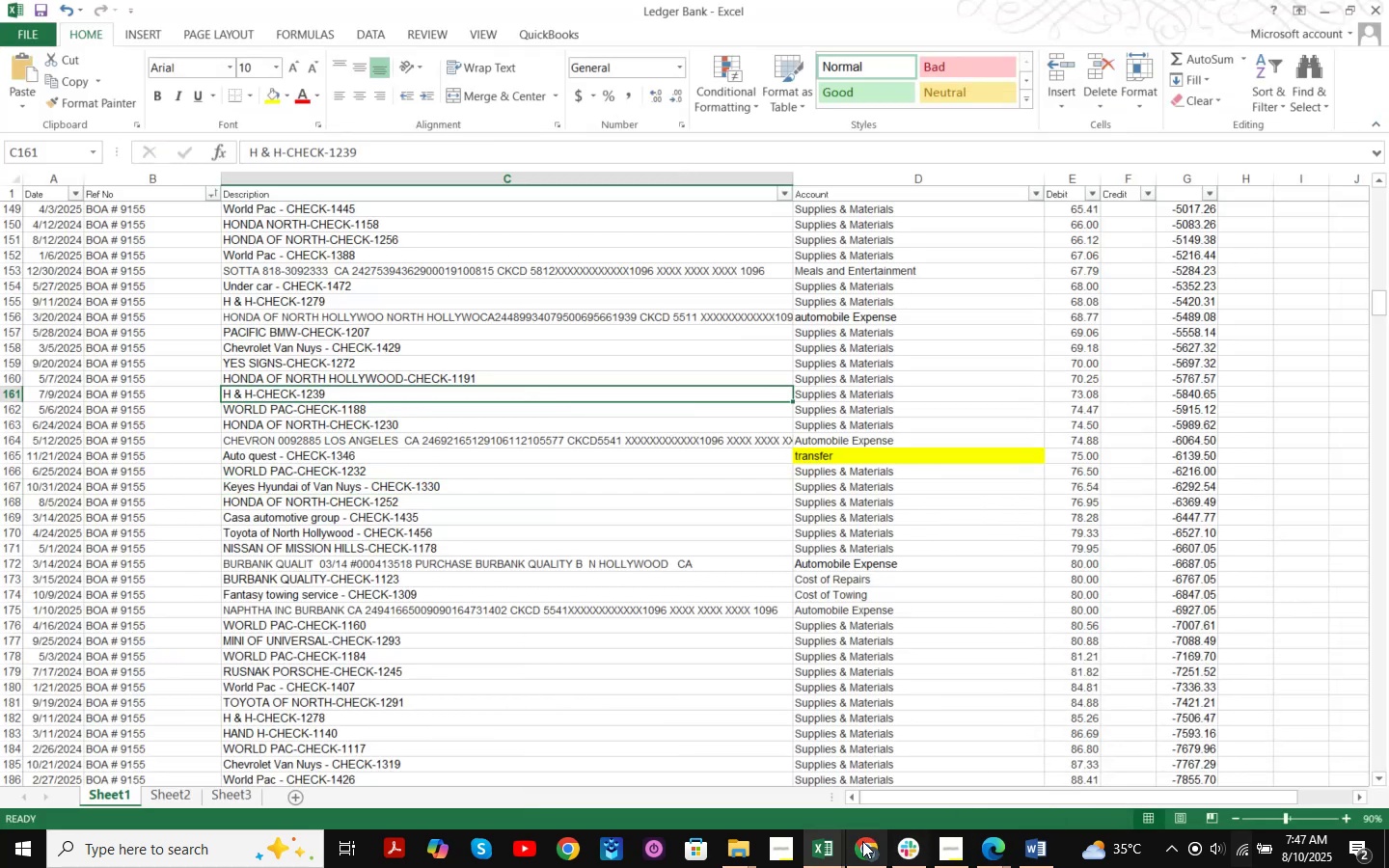 
scroll: coordinate [668, 304], scroll_direction: up, amount: 3.0
 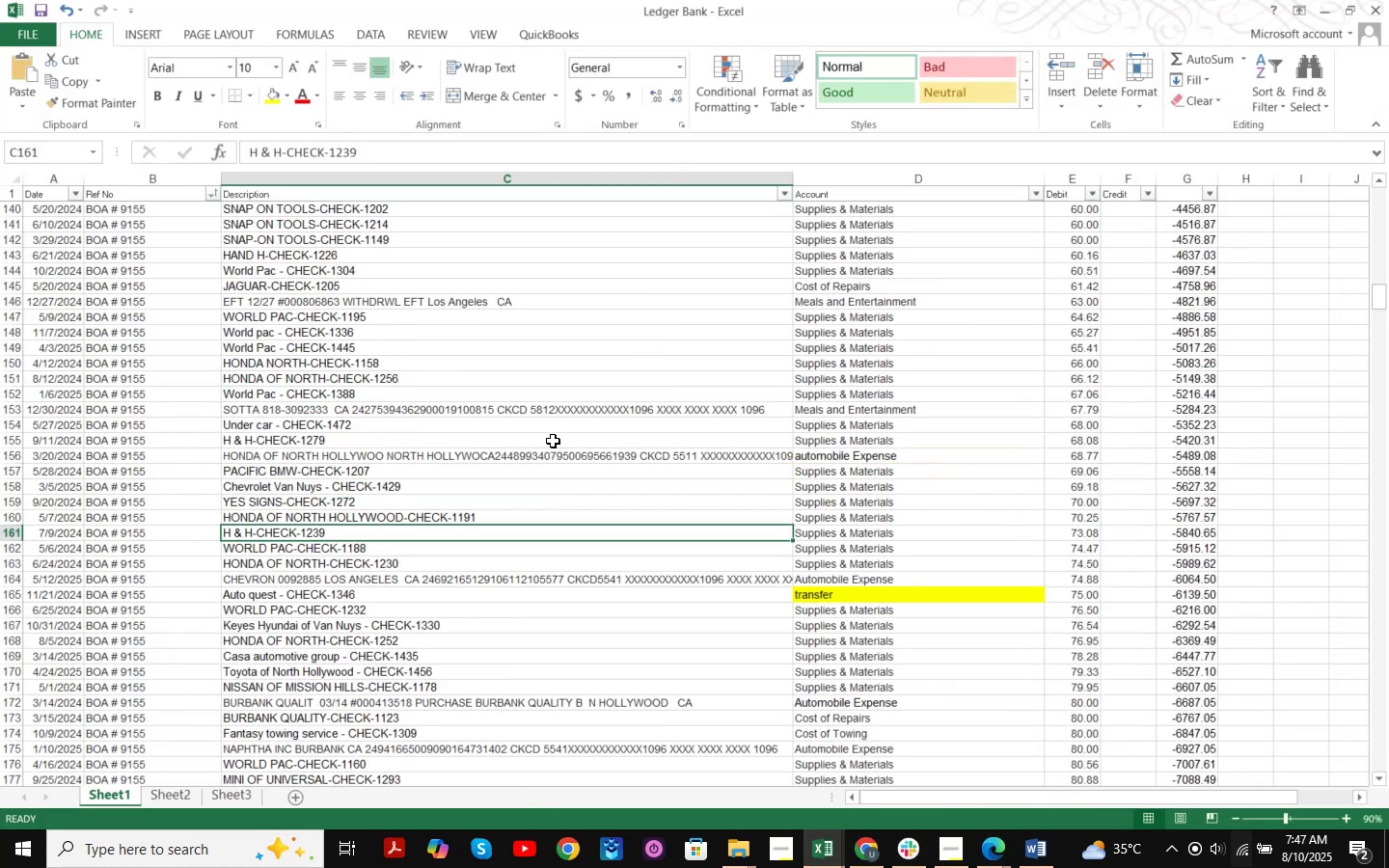 
key(Control+F)
 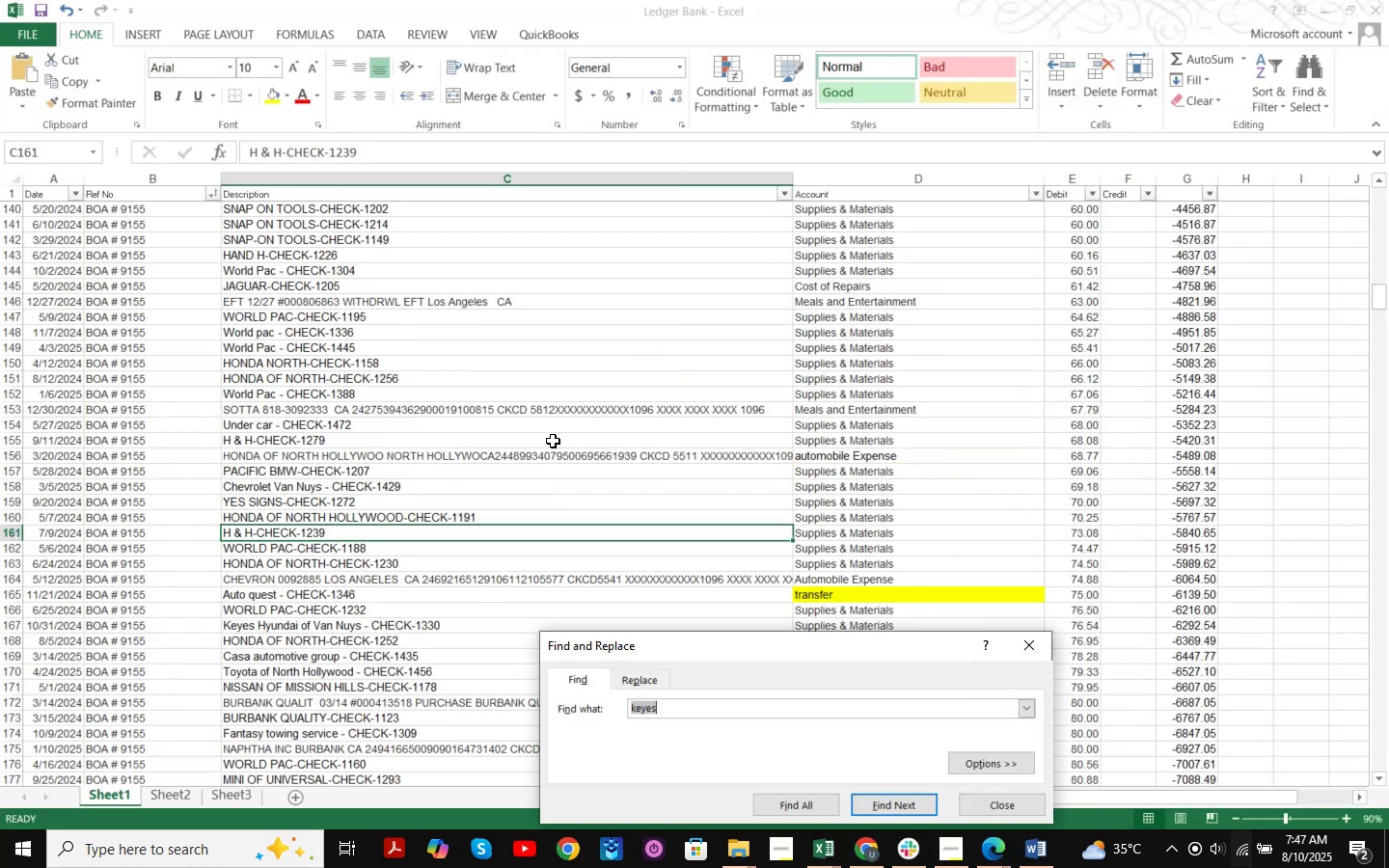 
type(wire)
 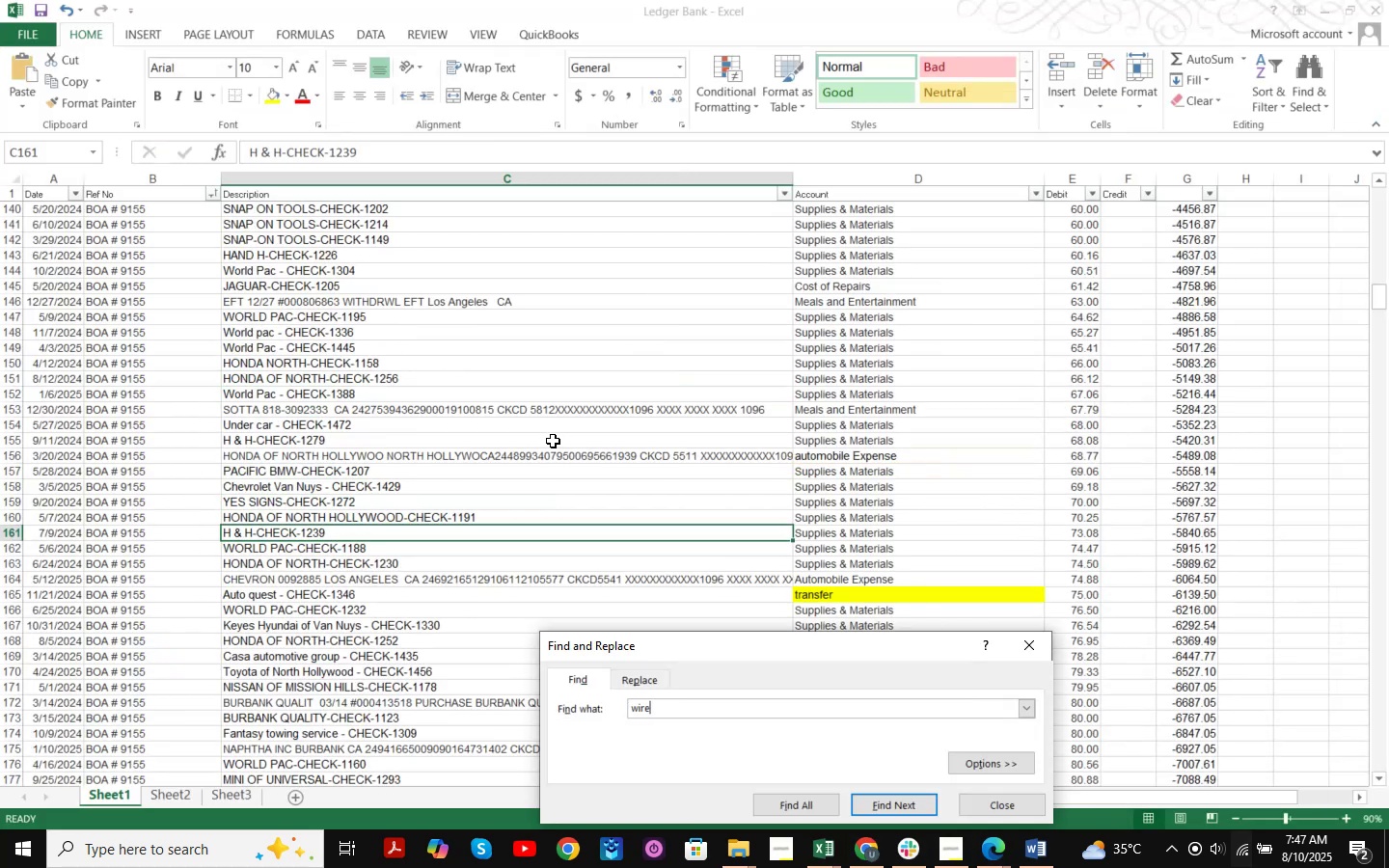 
key(Enter)
 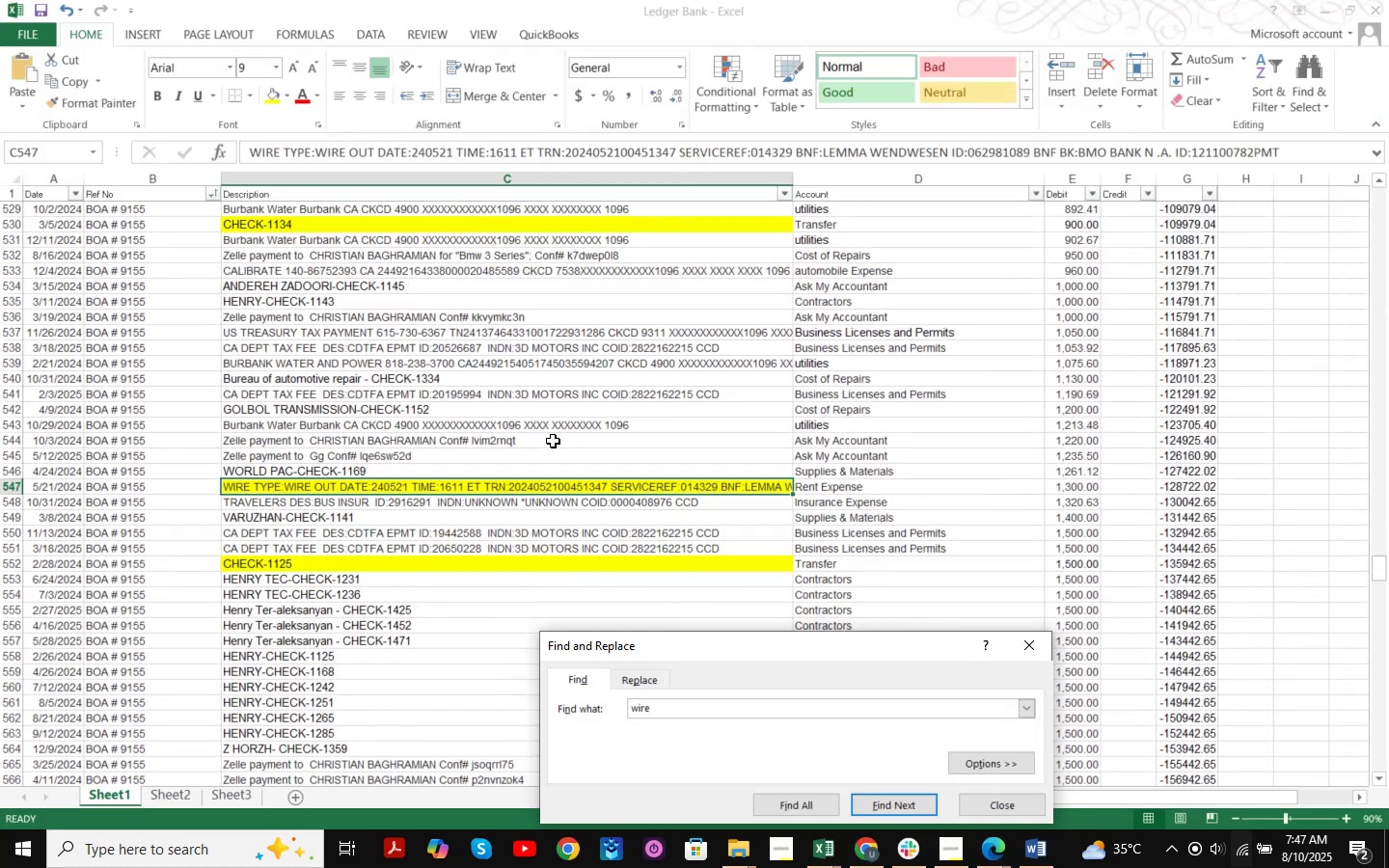 
key(Enter)
 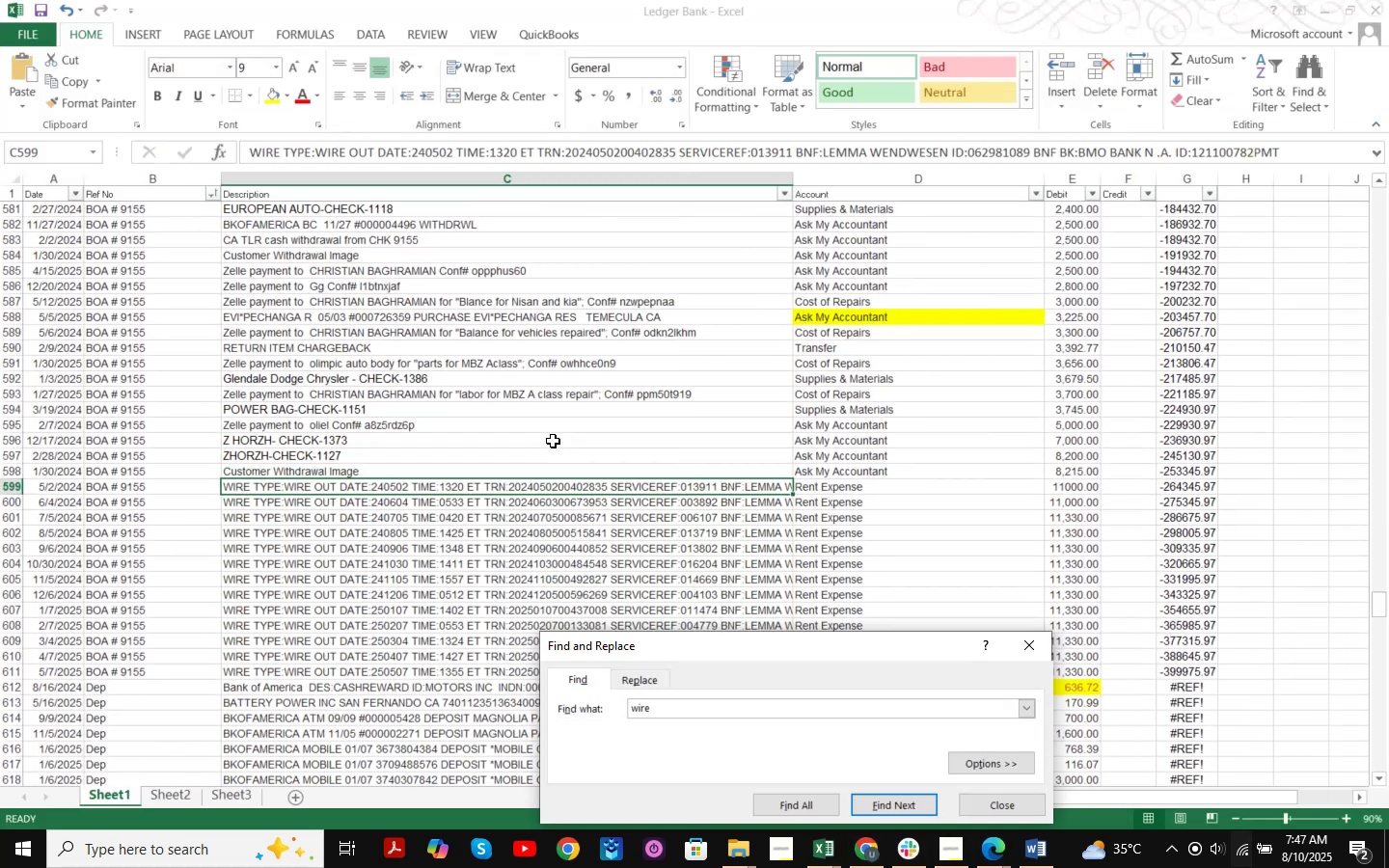 
key(Enter)
 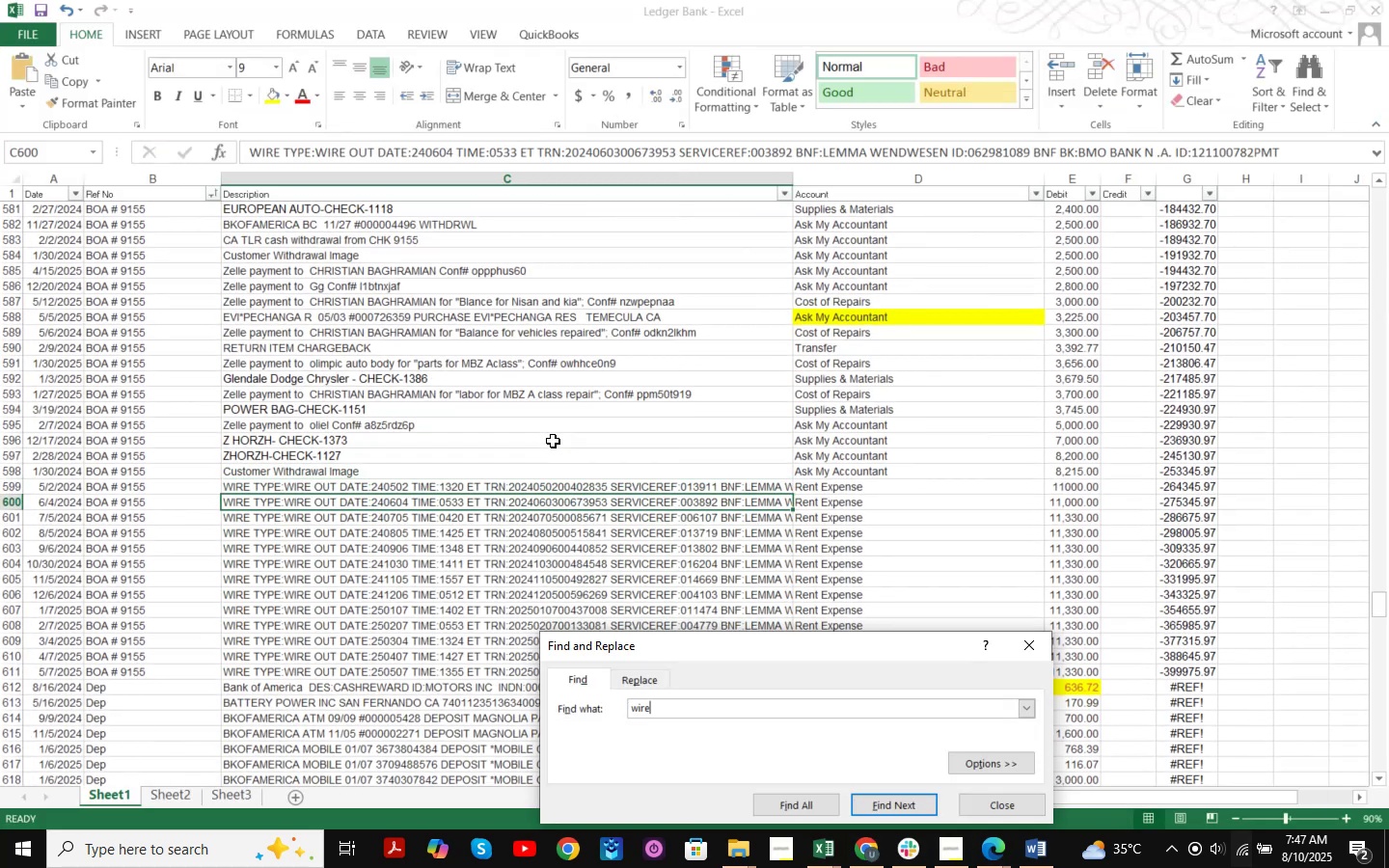 
key(Enter)
 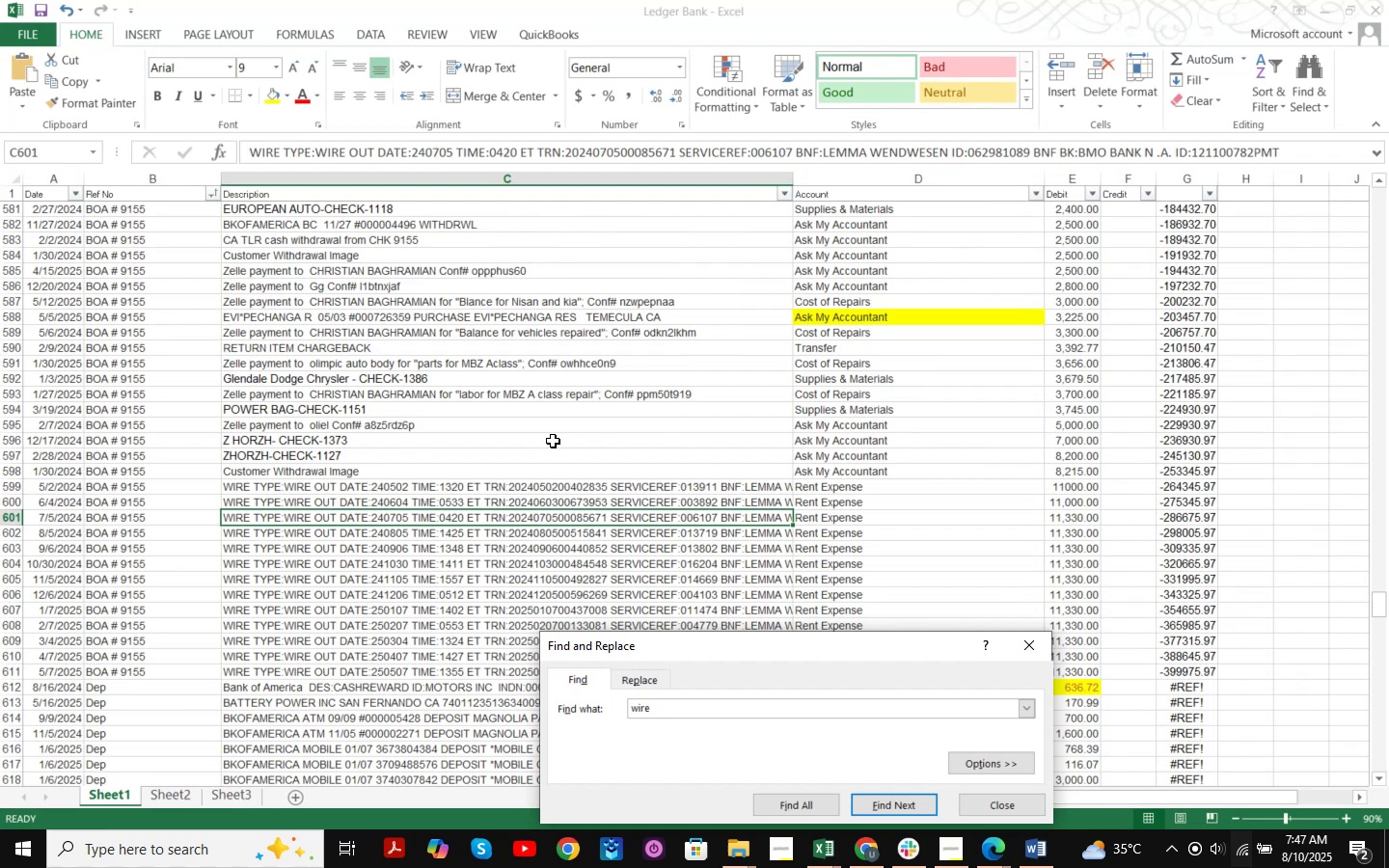 
key(Enter)
 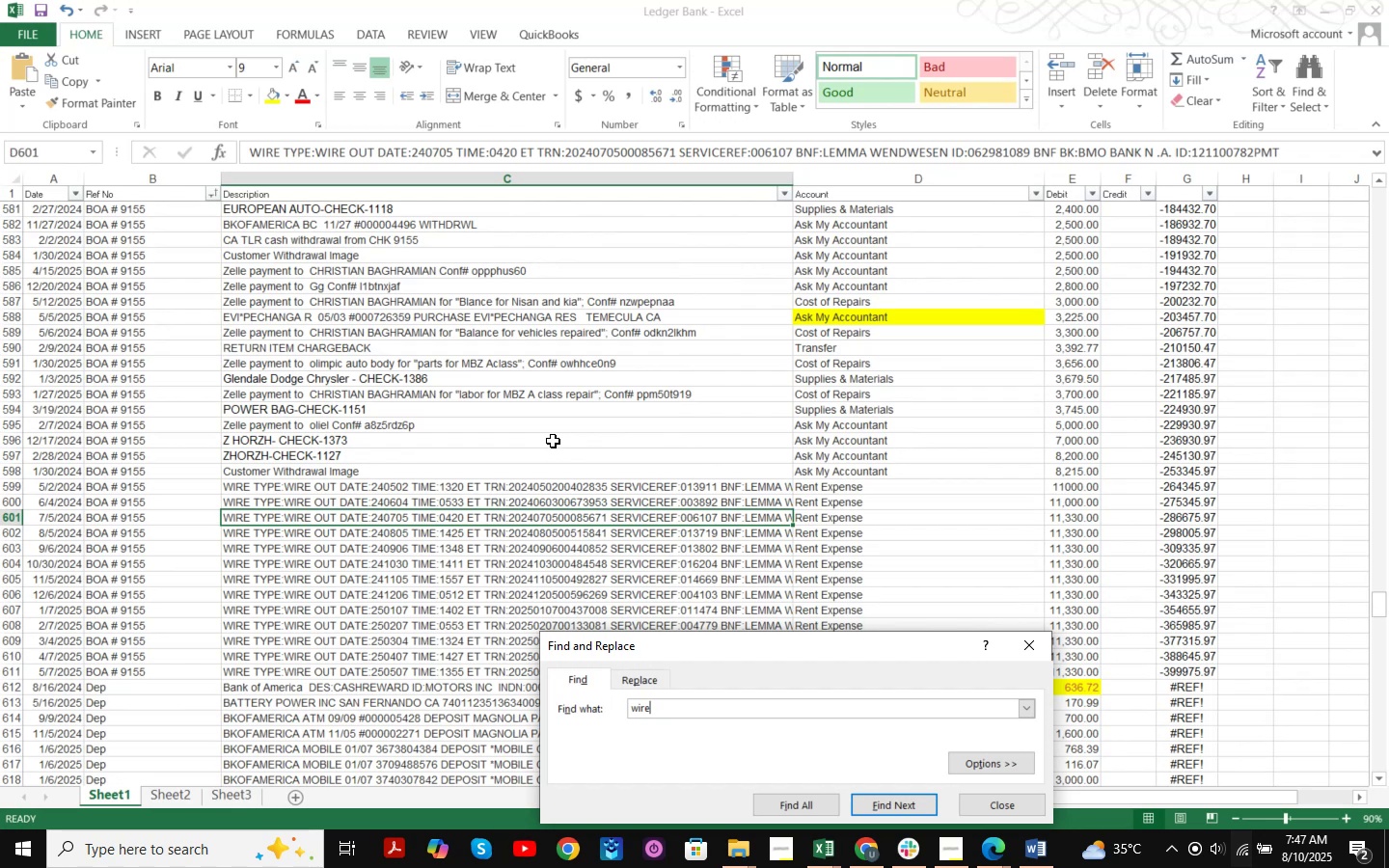 
key(Enter)
 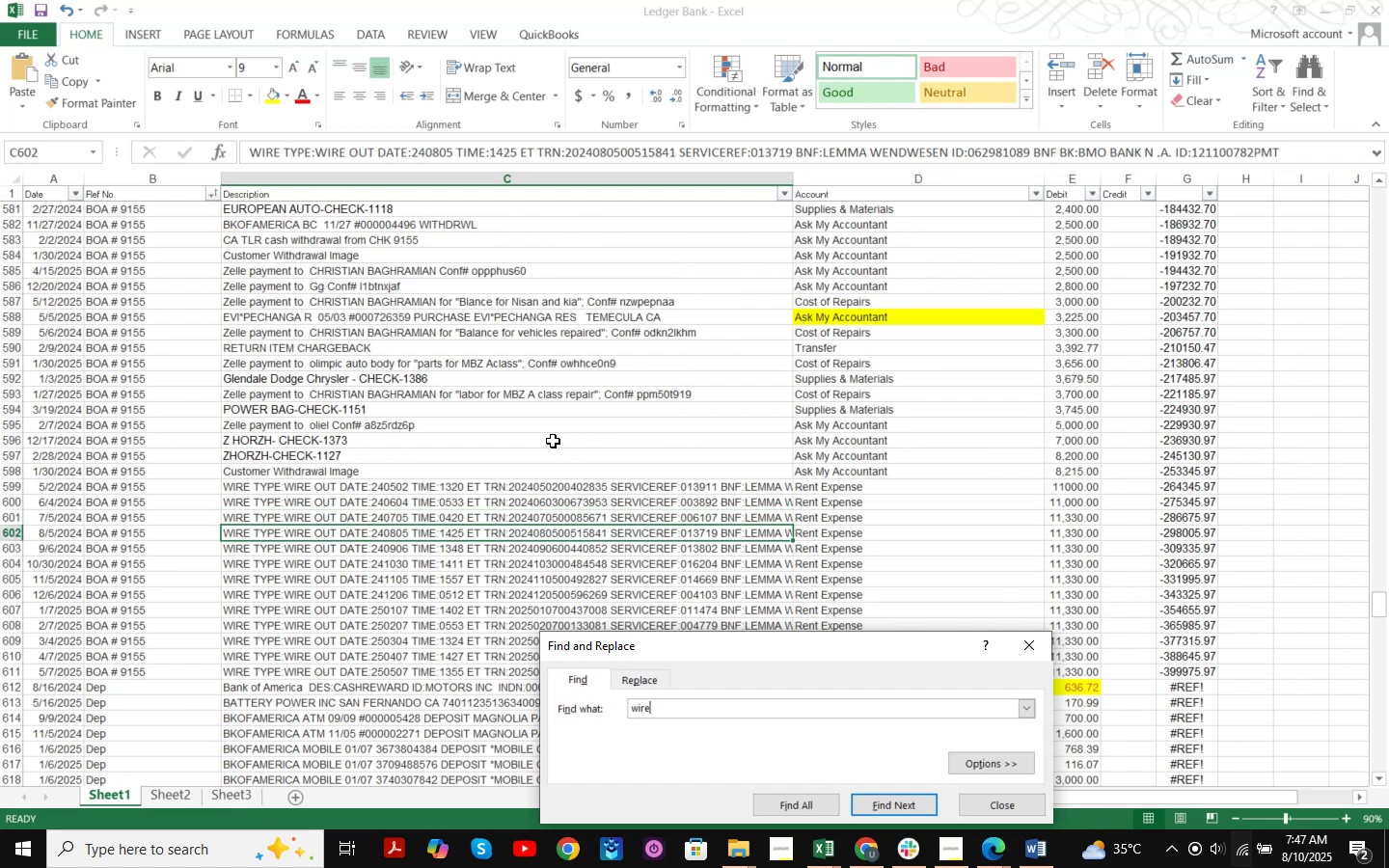 
key(Enter)
 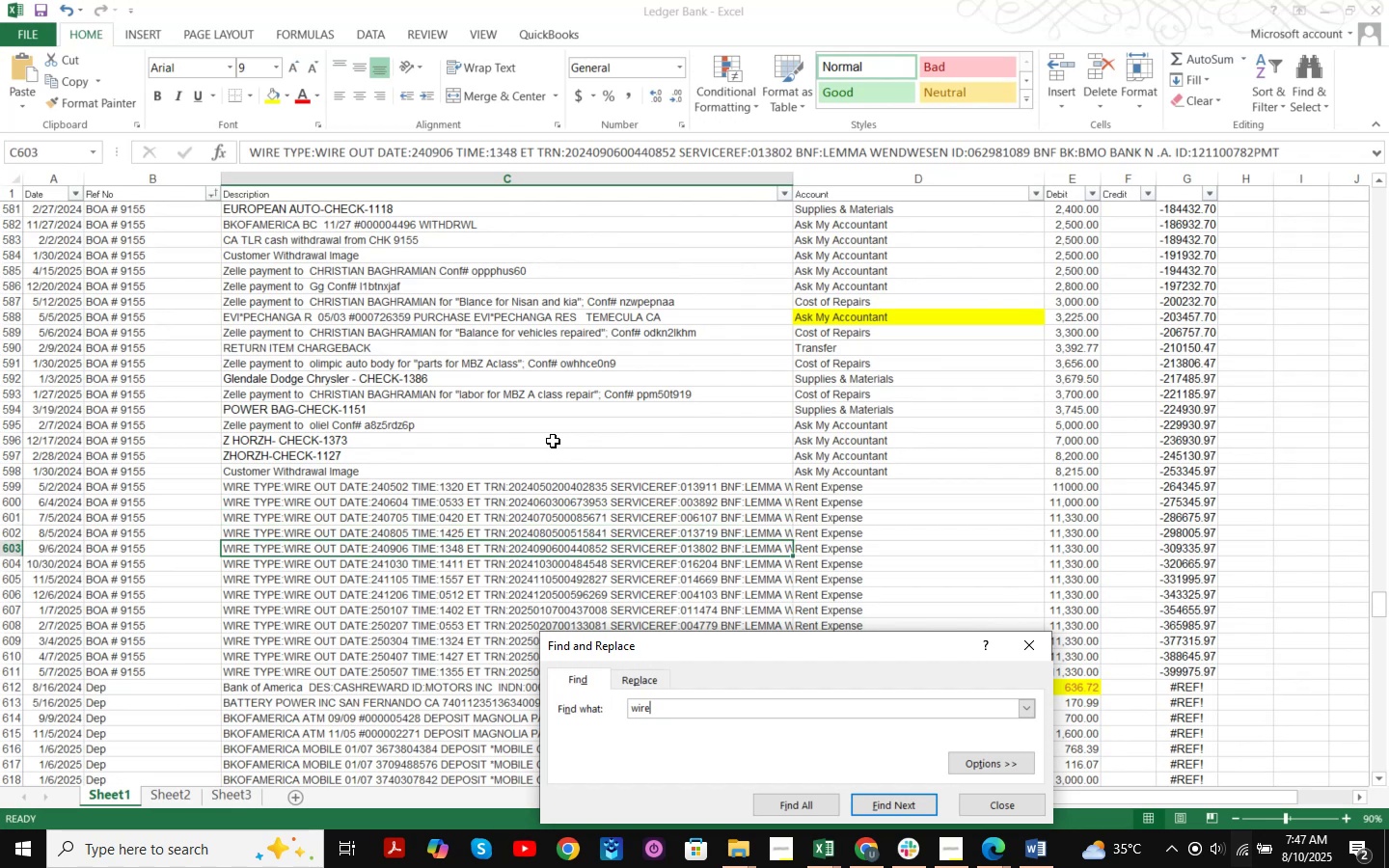 
hold_key(key=Enter, duration=0.81)
 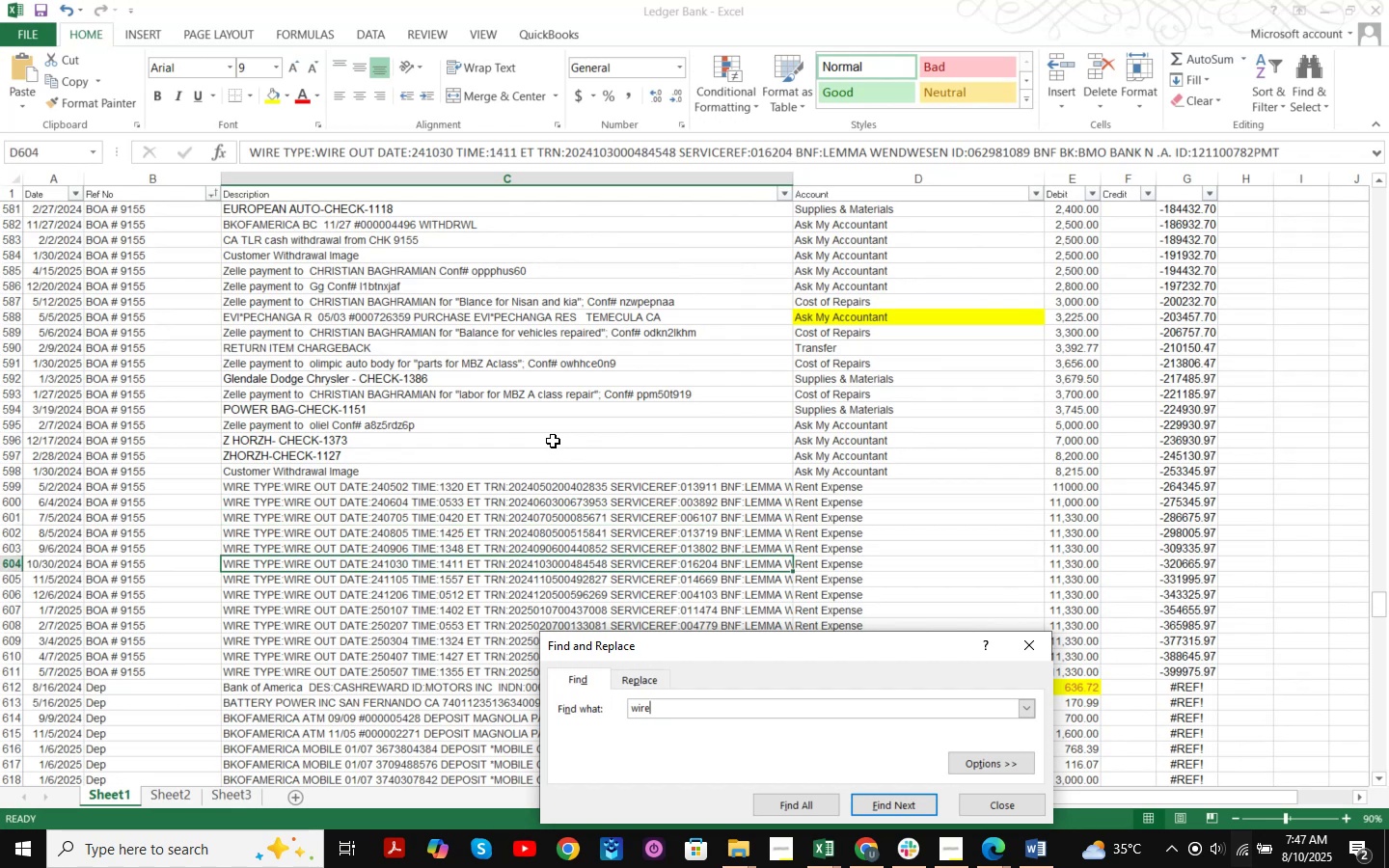 
key(Enter)
 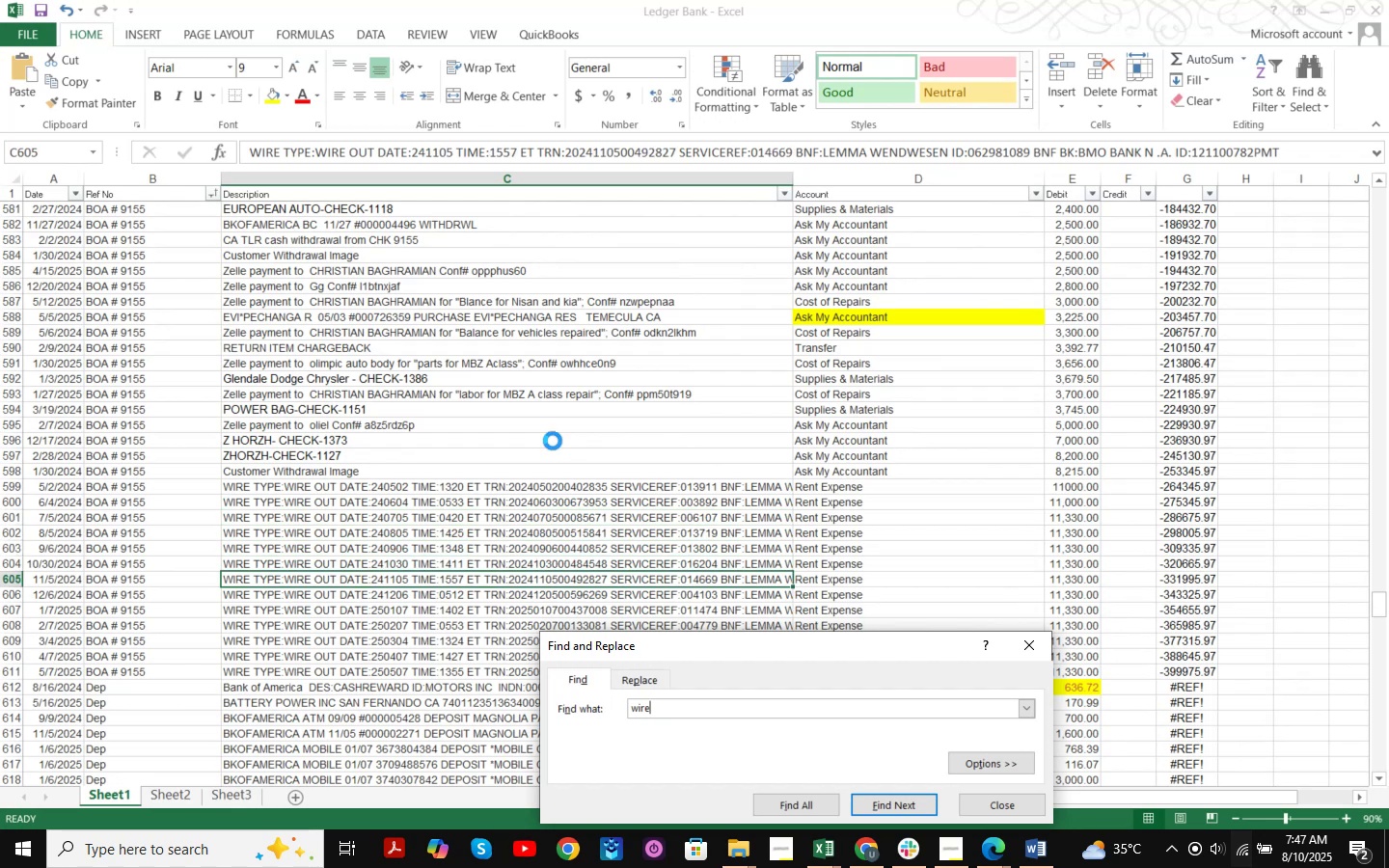 
key(Enter)
 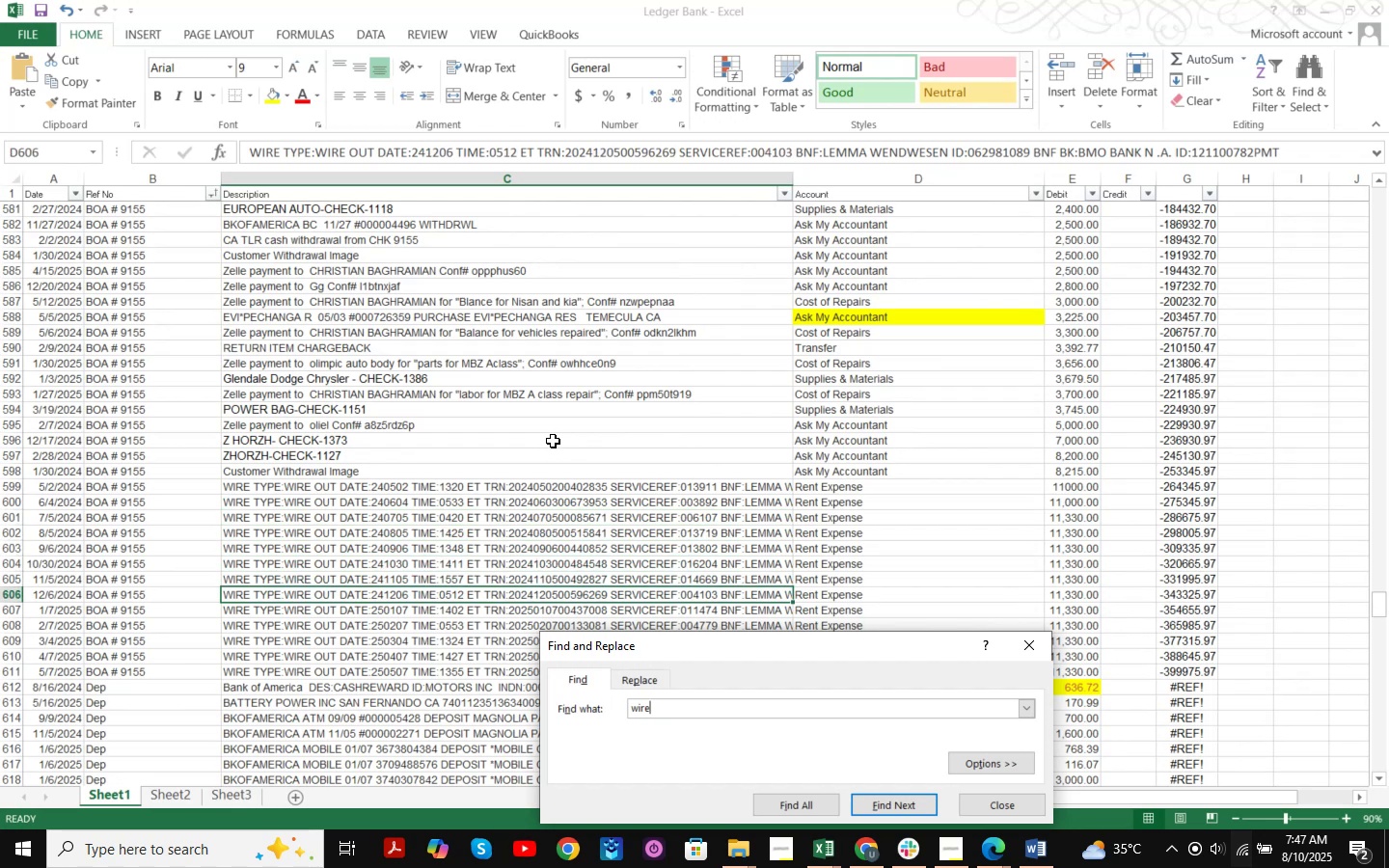 
key(Enter)
 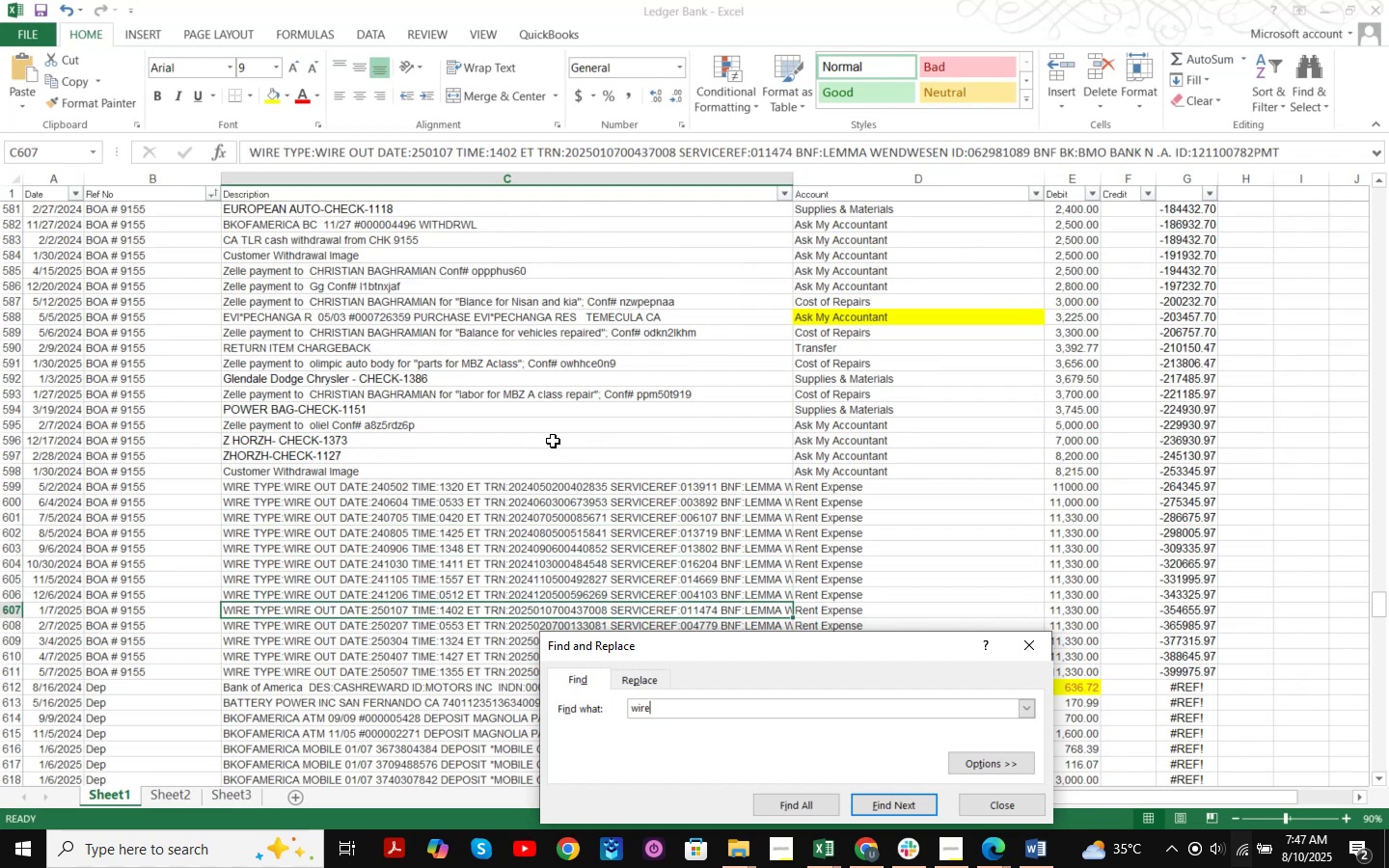 
key(Enter)
 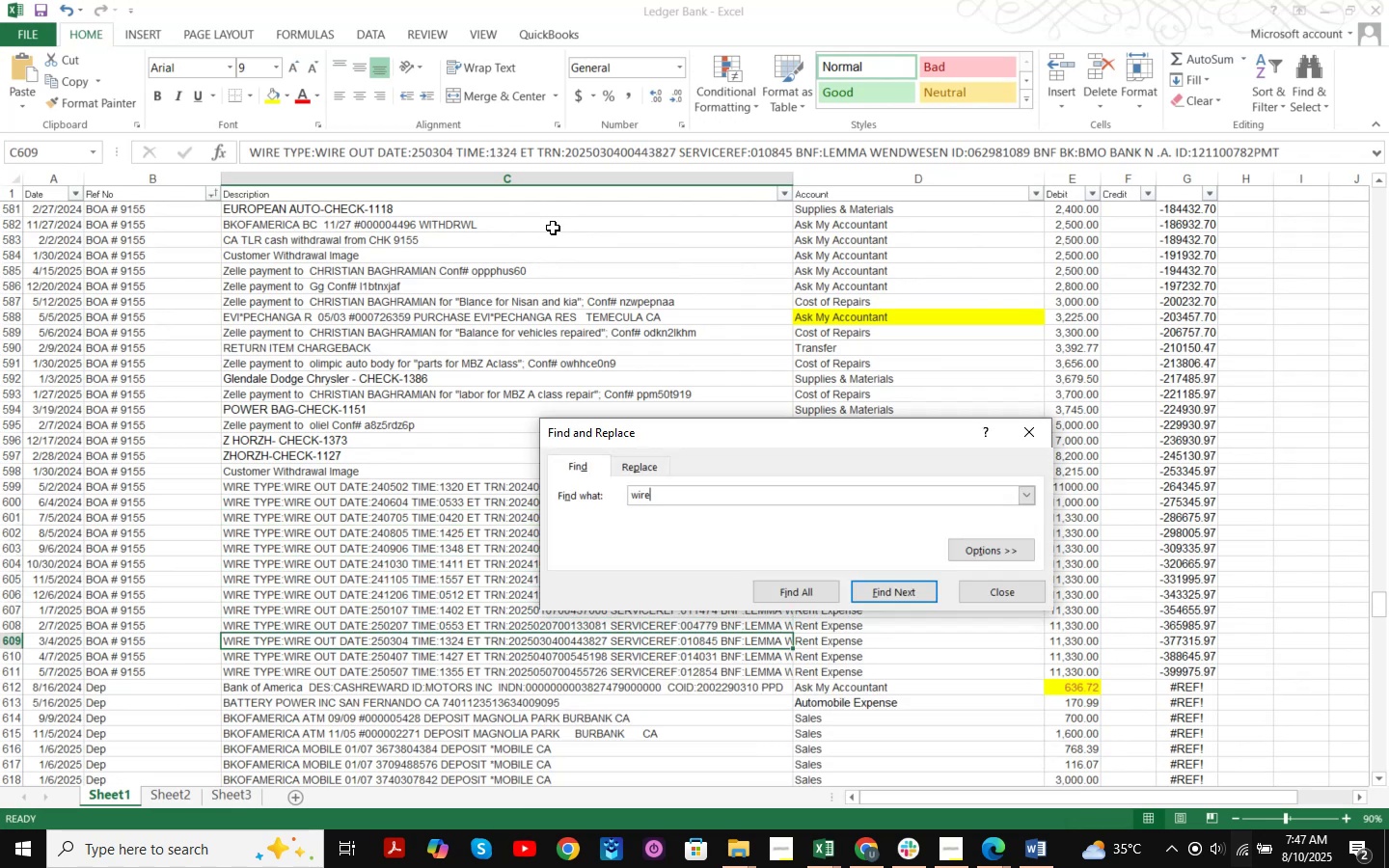 
key(Enter)
 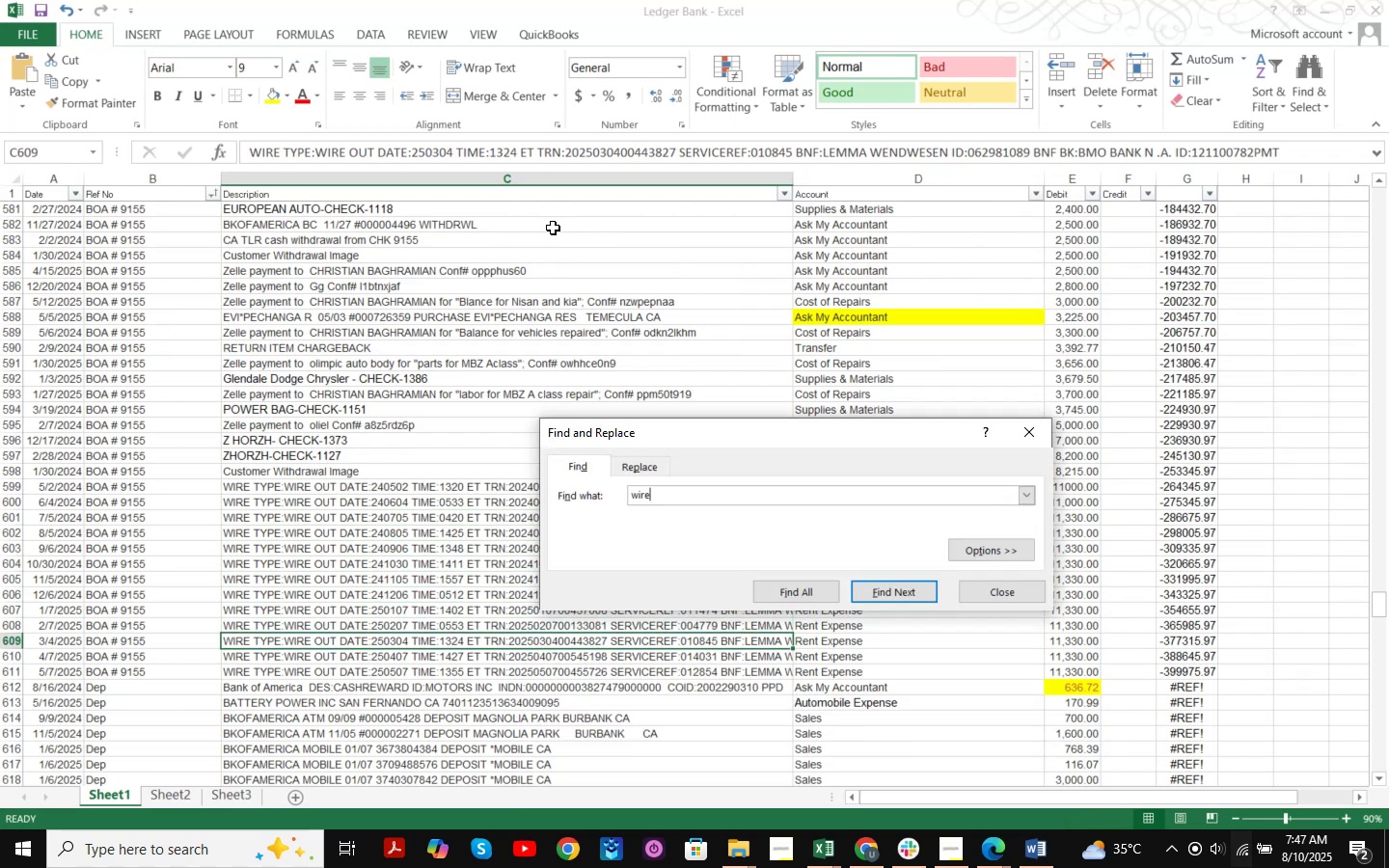 
key(Enter)
 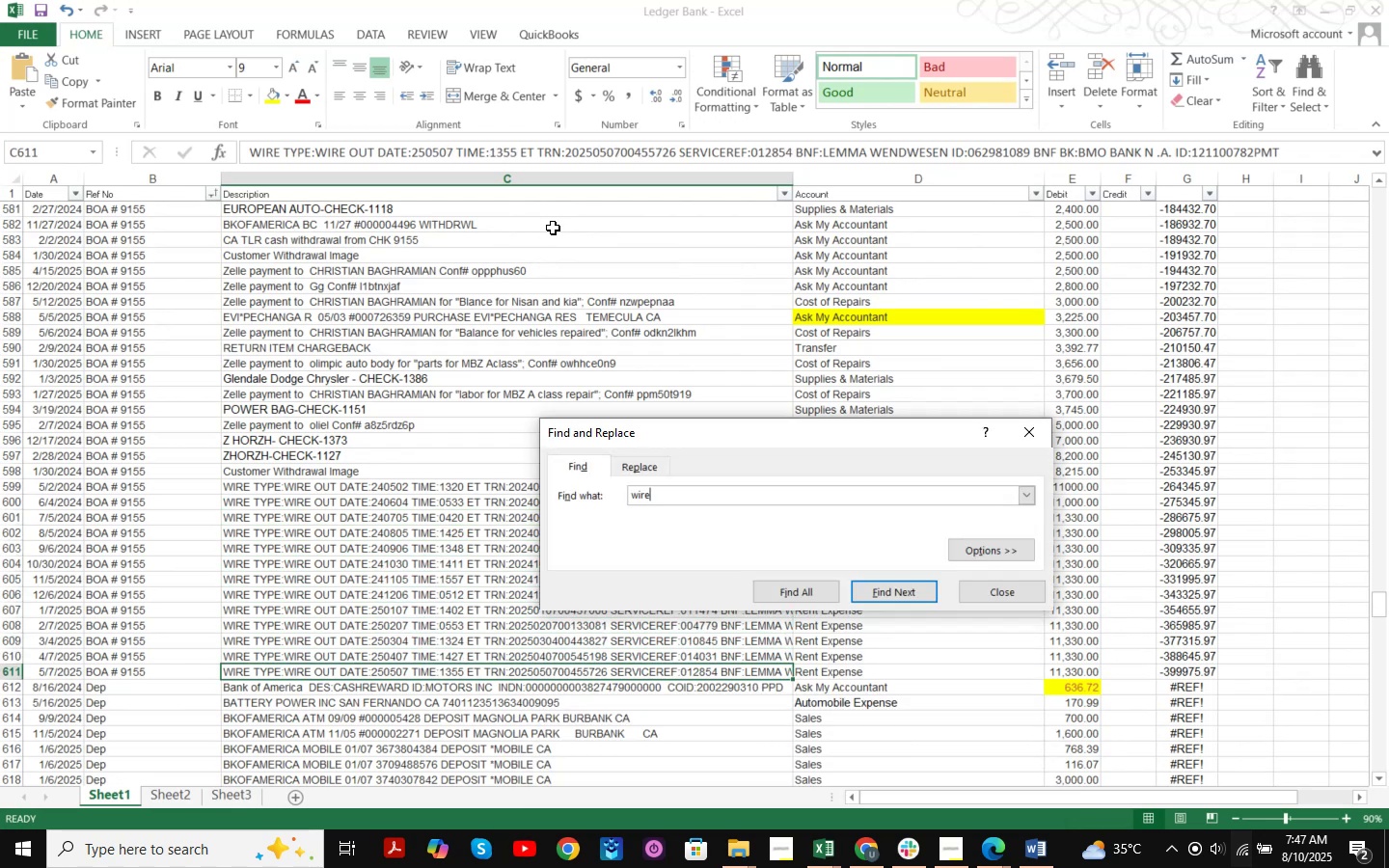 
key(Enter)
 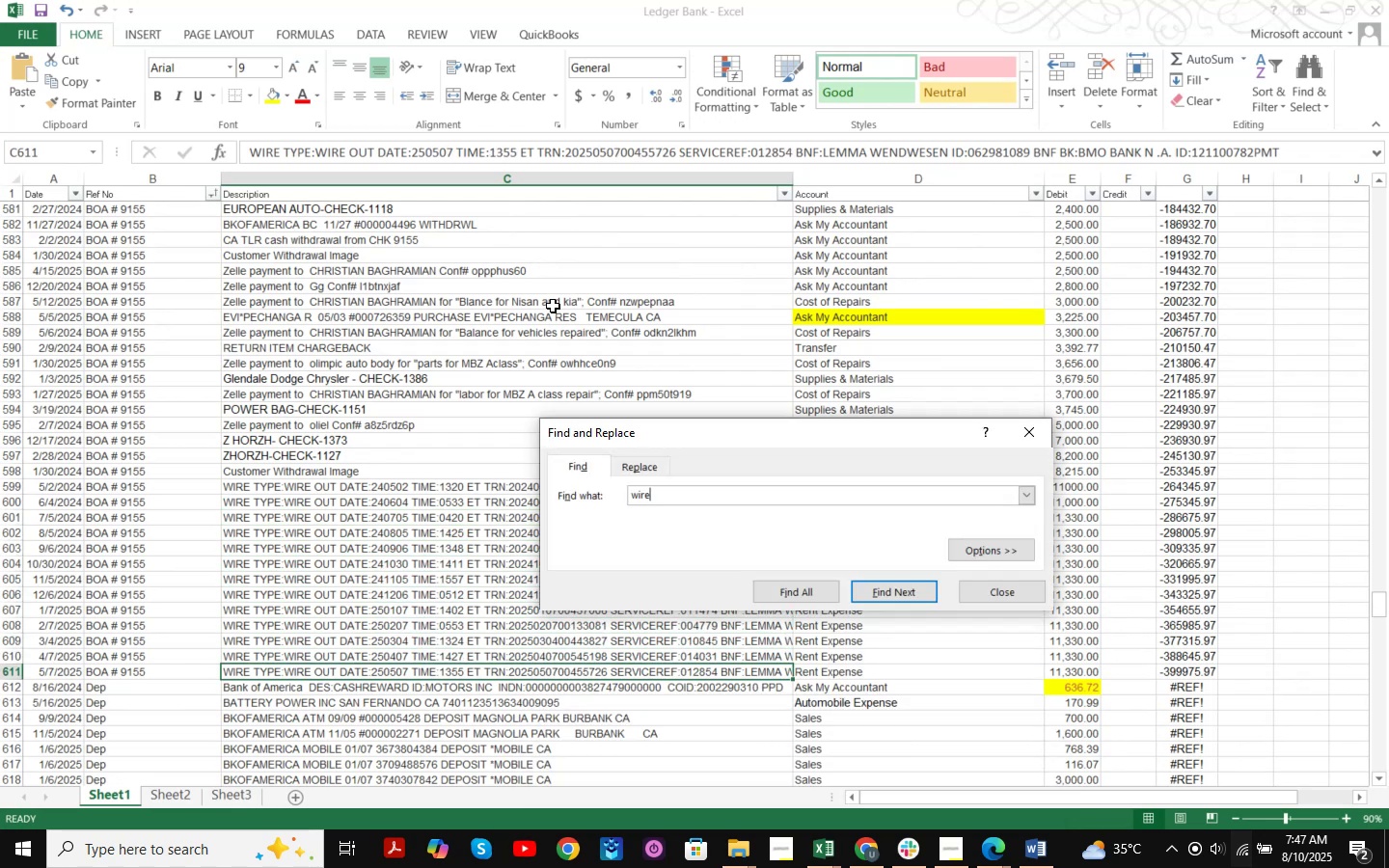 
key(Enter)
 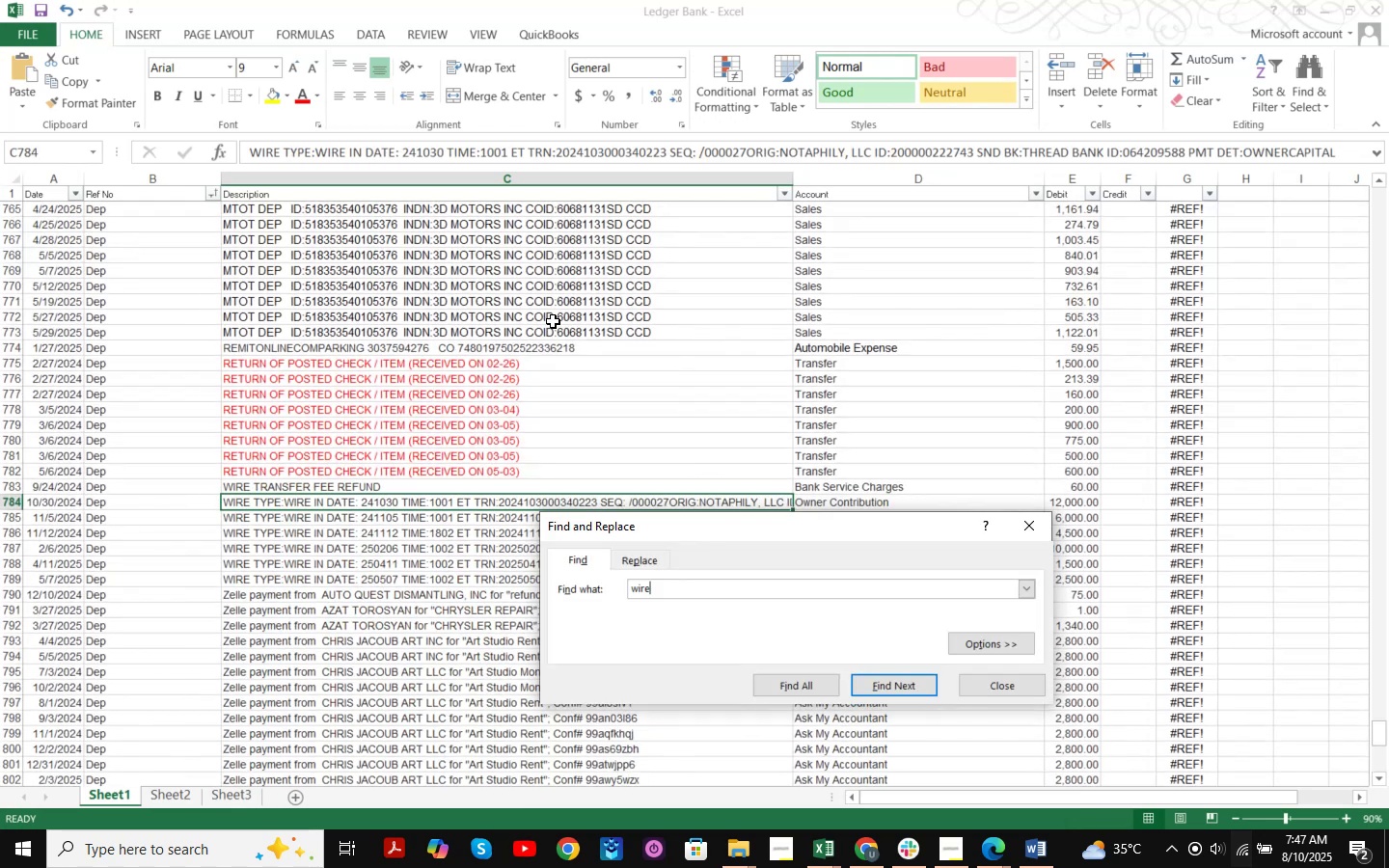 
key(Enter)
 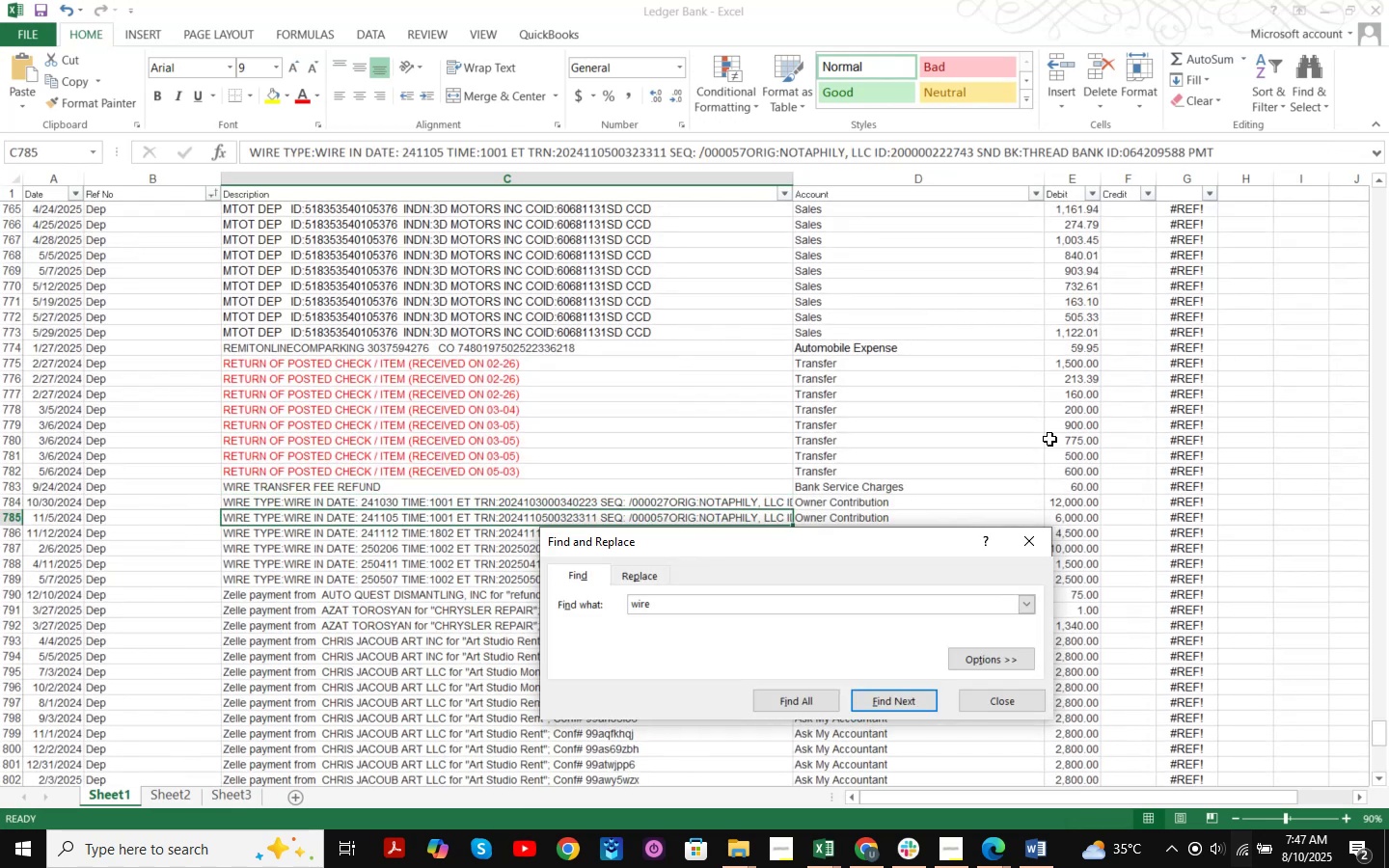 
left_click([1036, 547])
 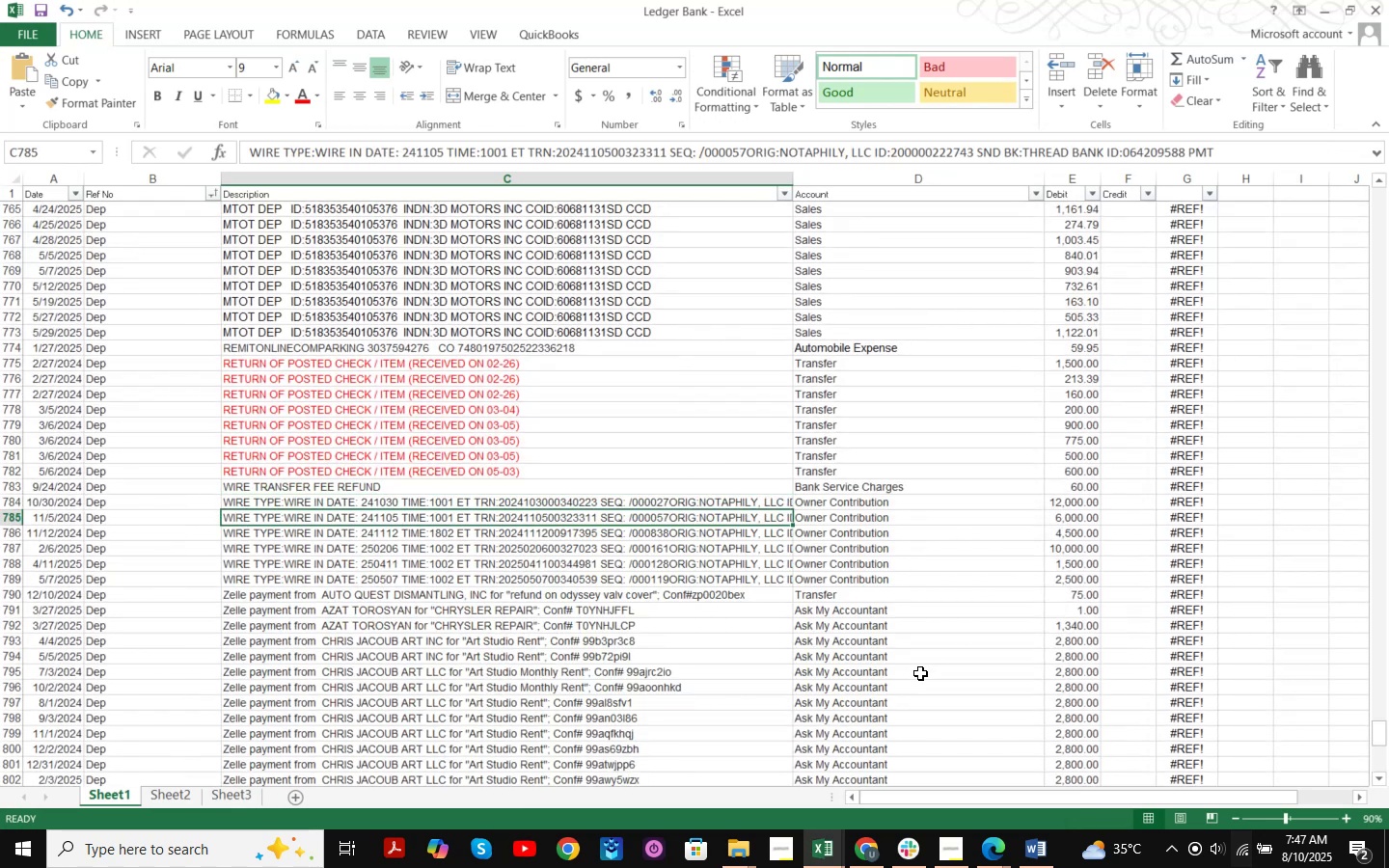 
scroll: coordinate [920, 673], scroll_direction: down, amount: 2.0
 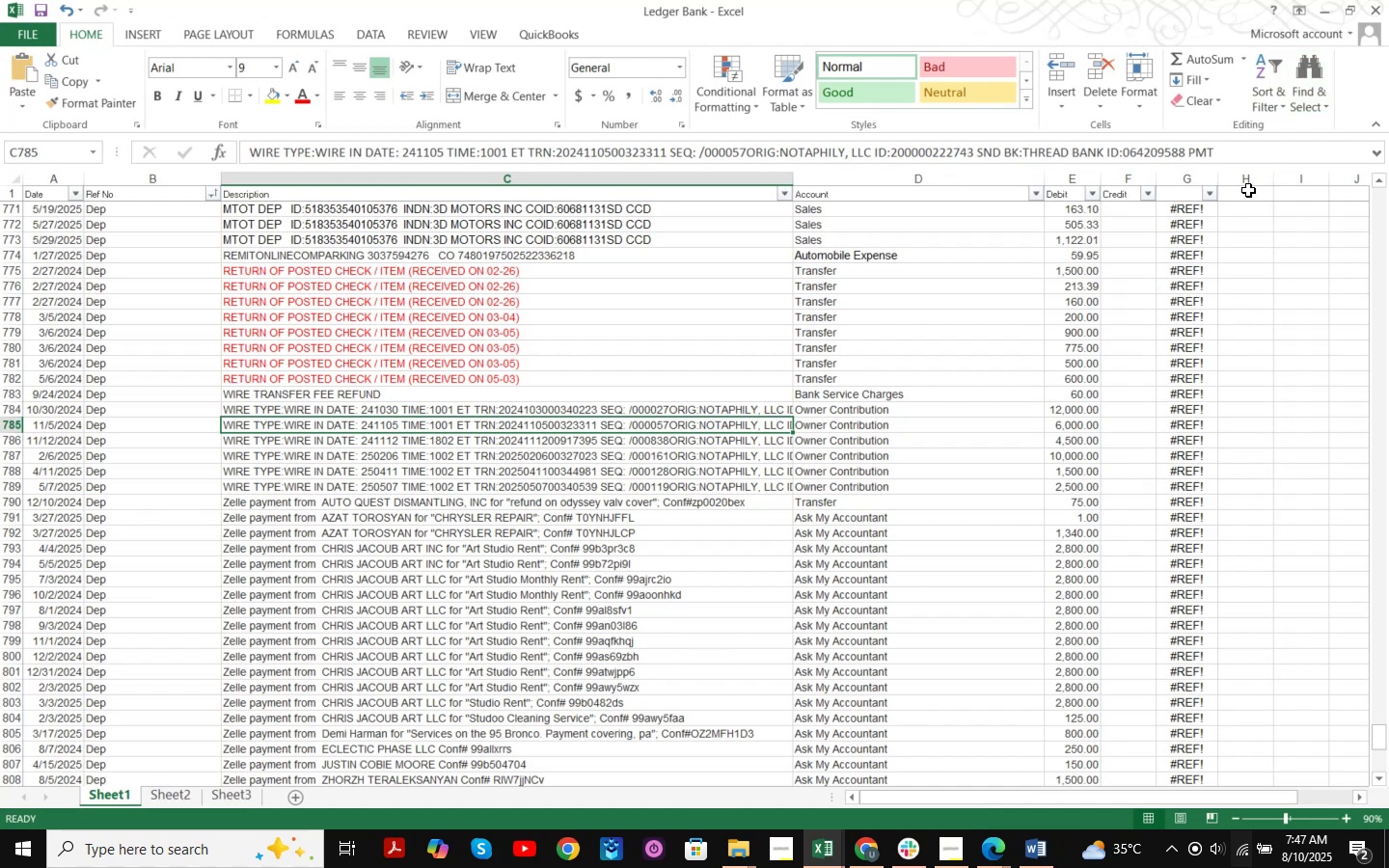 
left_click([1321, 4])
 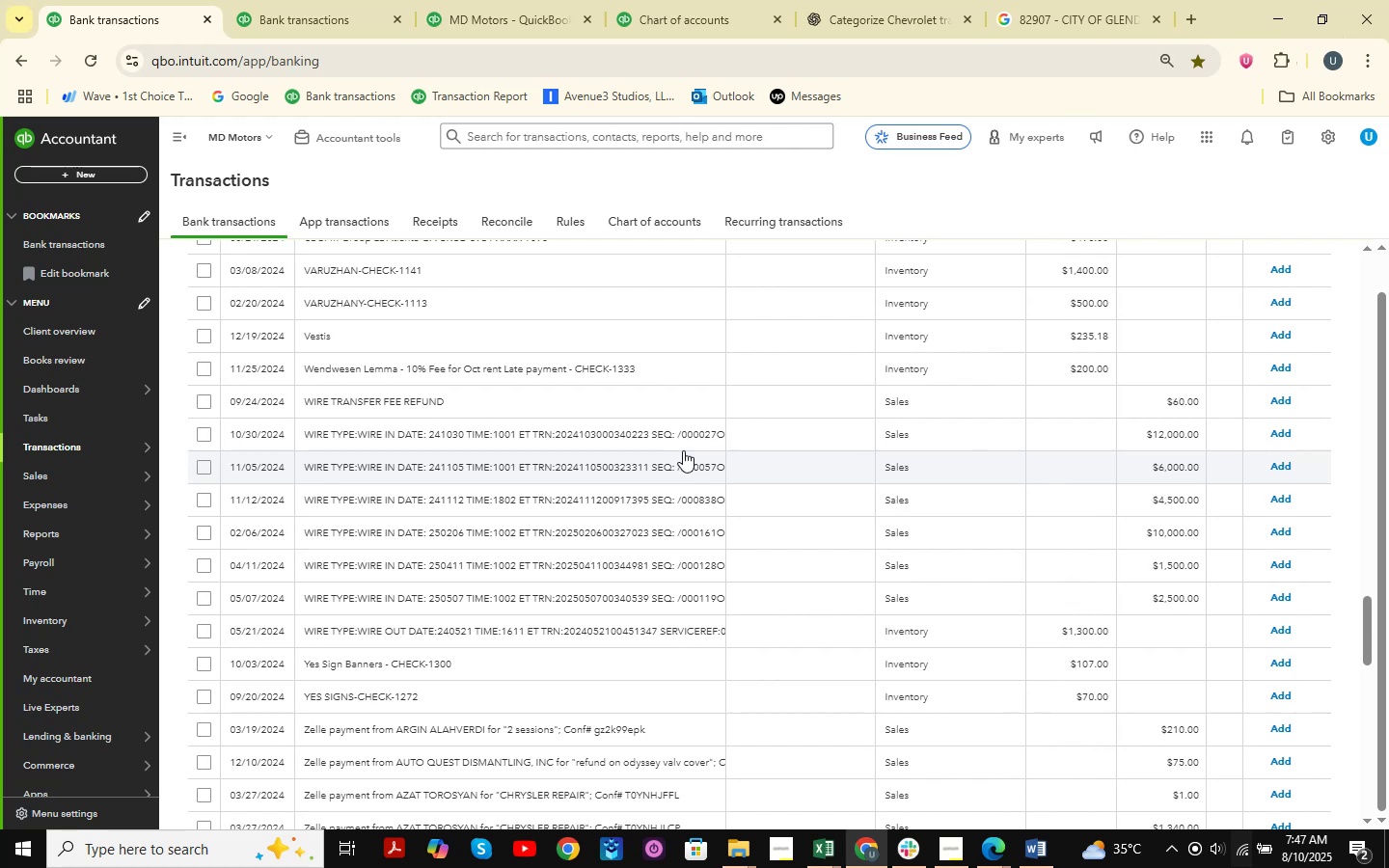 
wait(13.54)
 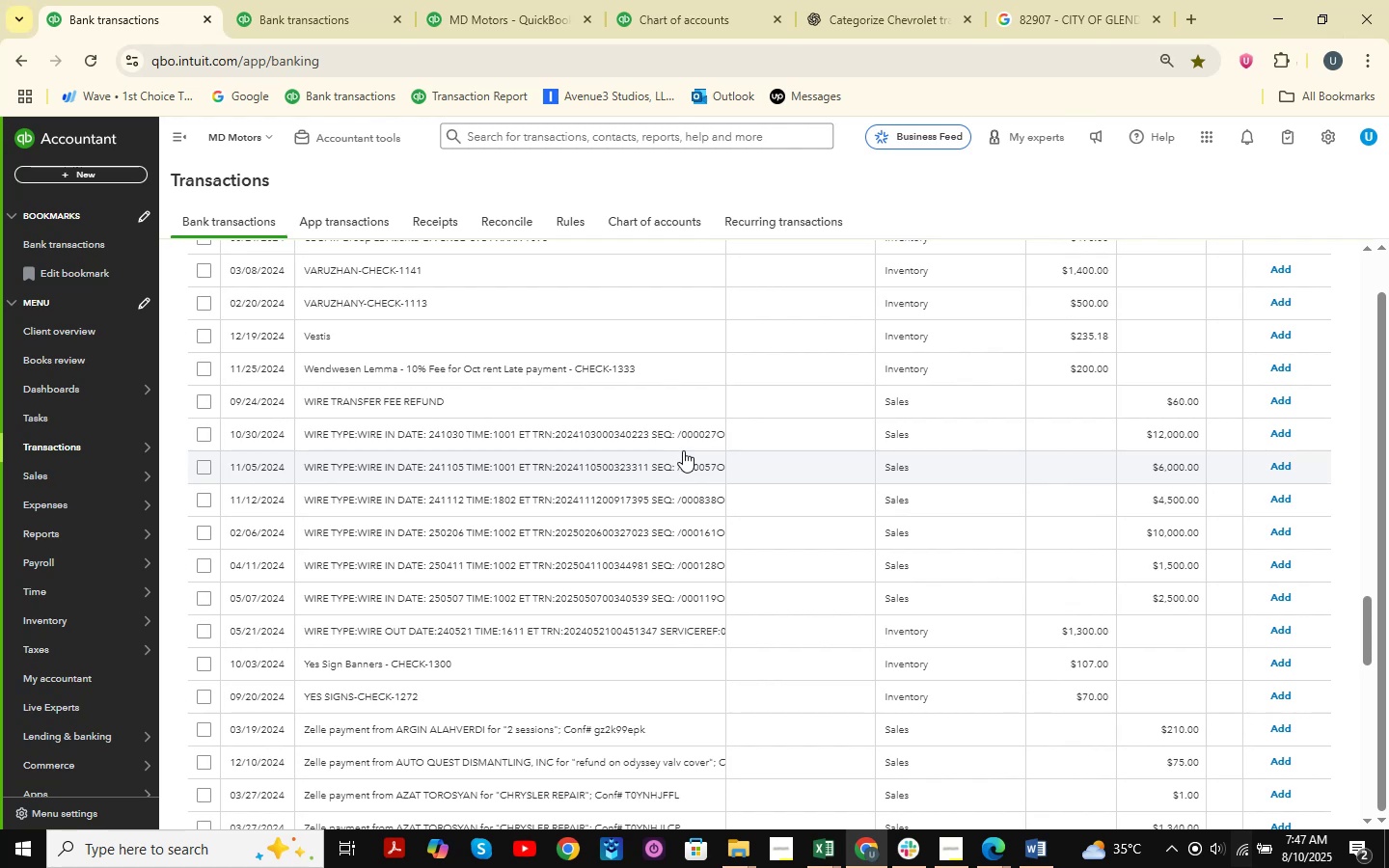 
left_click([206, 402])
 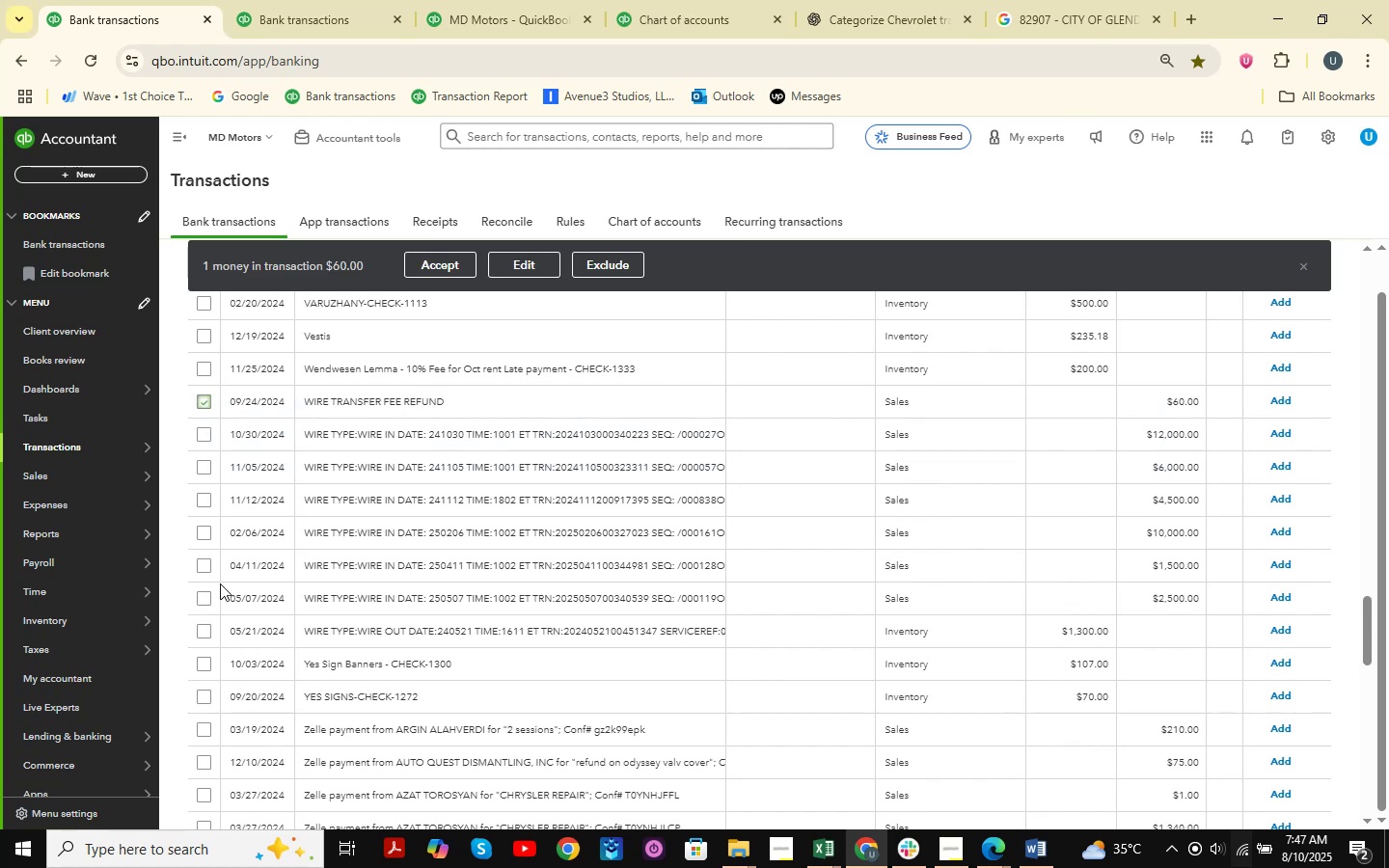 
hold_key(key=ShiftLeft, duration=1.52)
 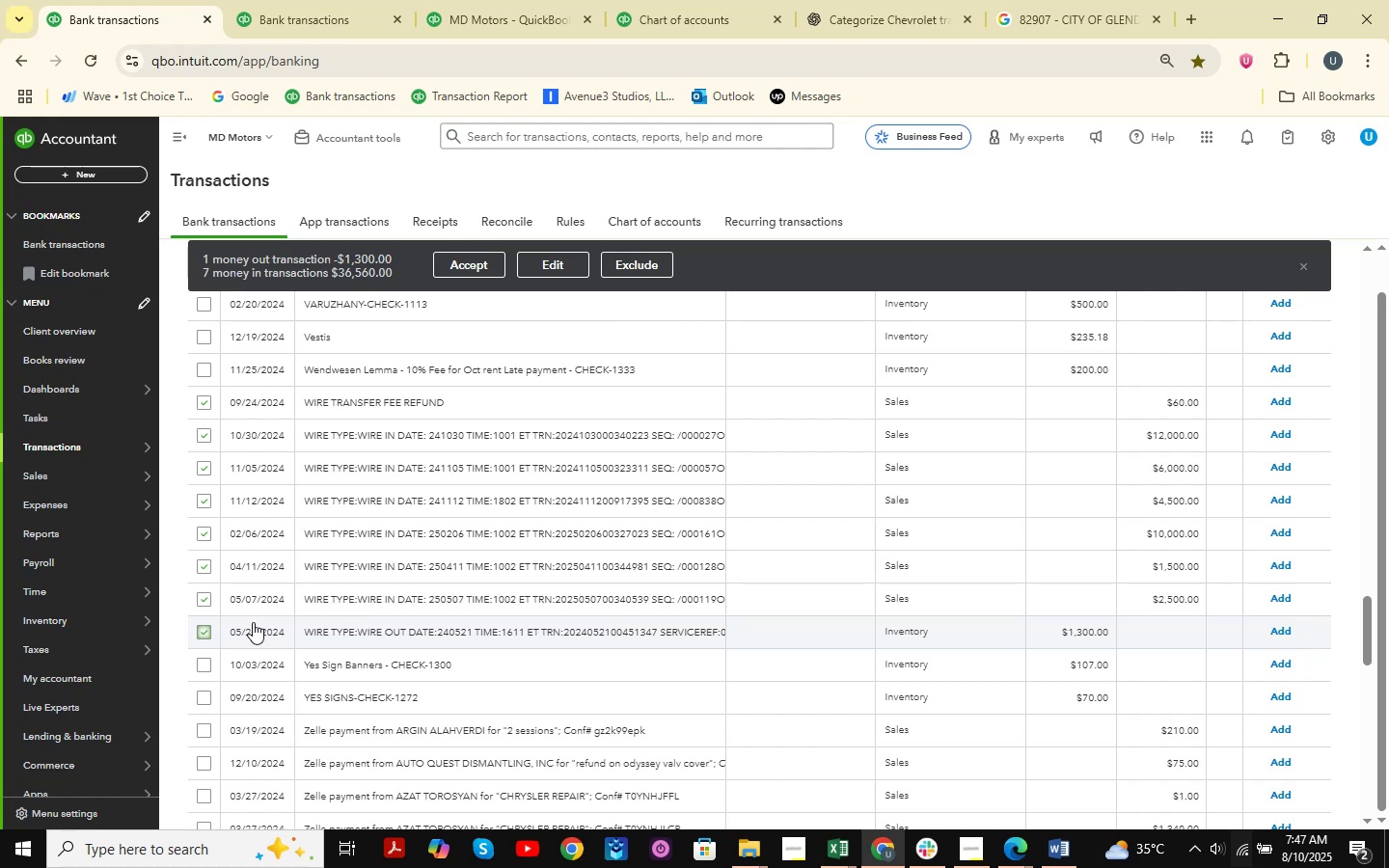 
left_click([195, 636])
 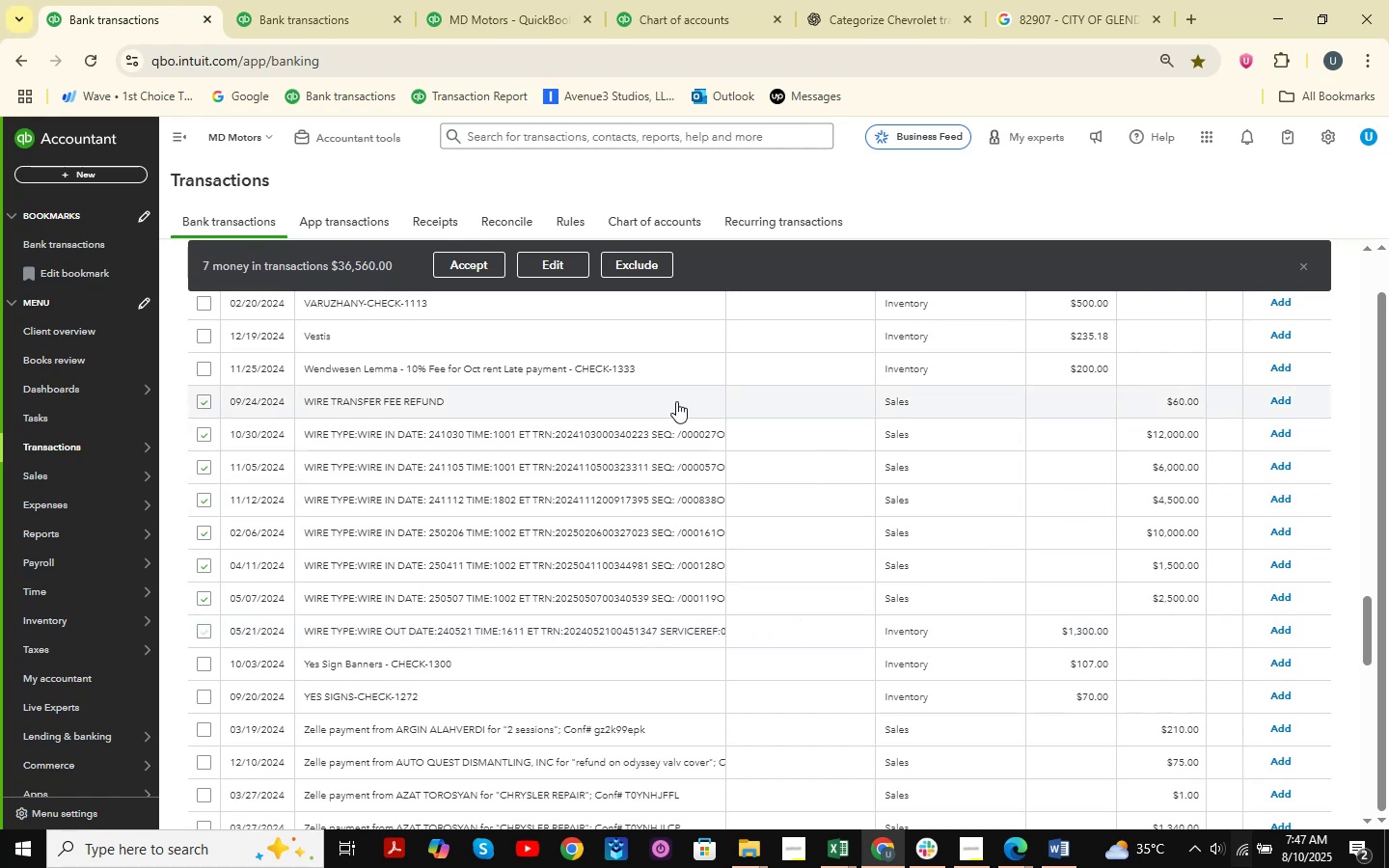 
wait(5.04)
 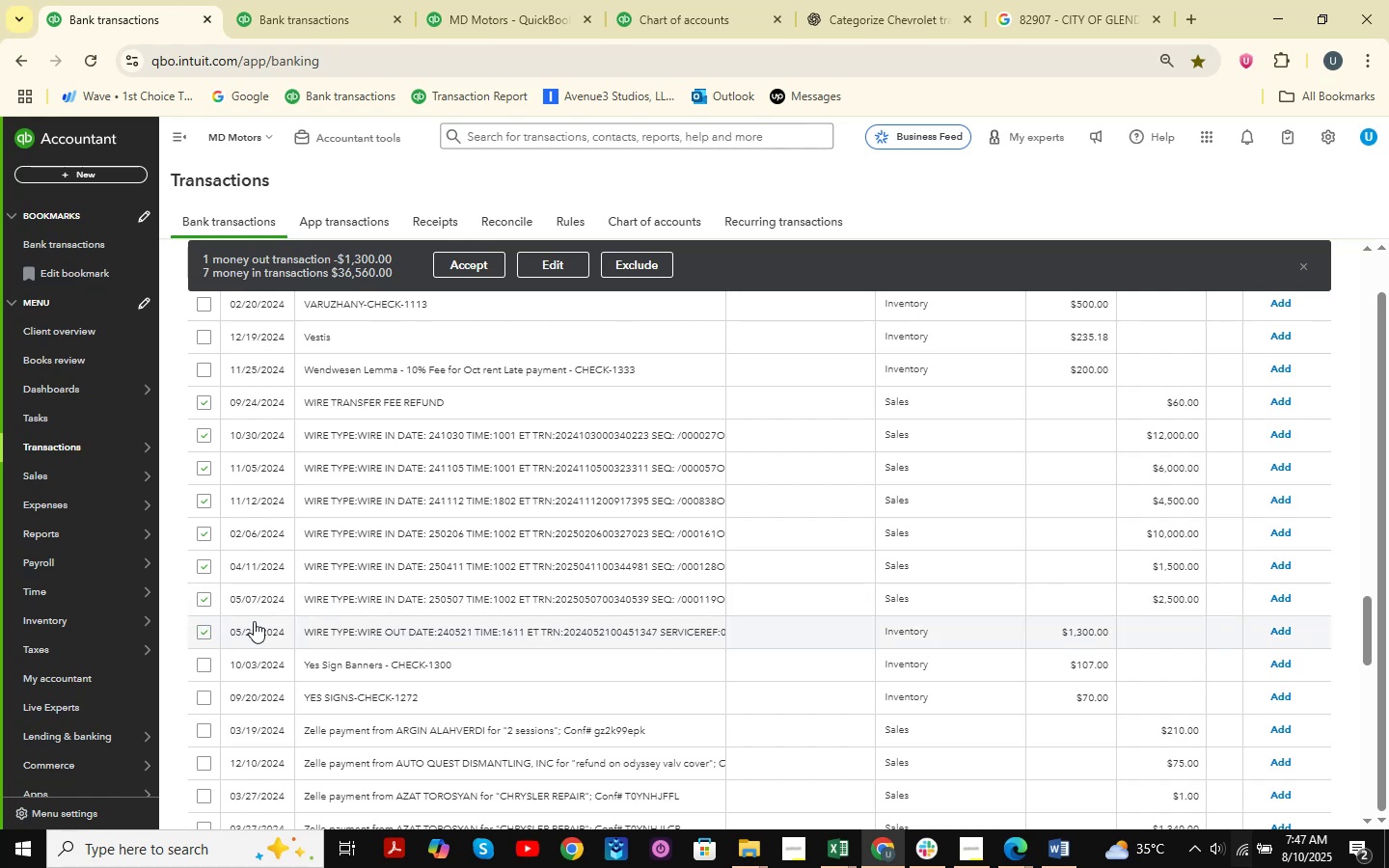 
double_click([558, 262])
 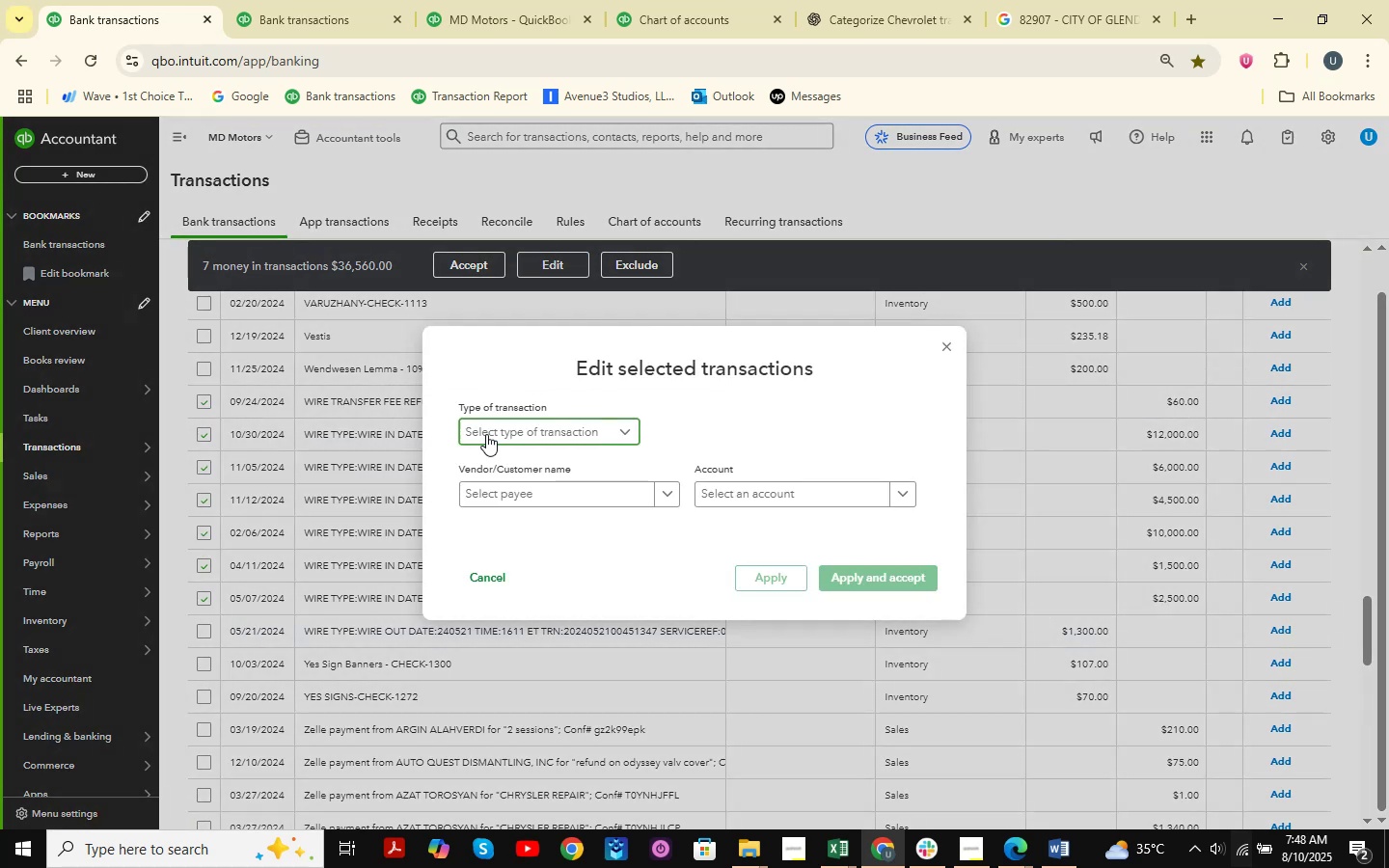 
double_click([486, 454])
 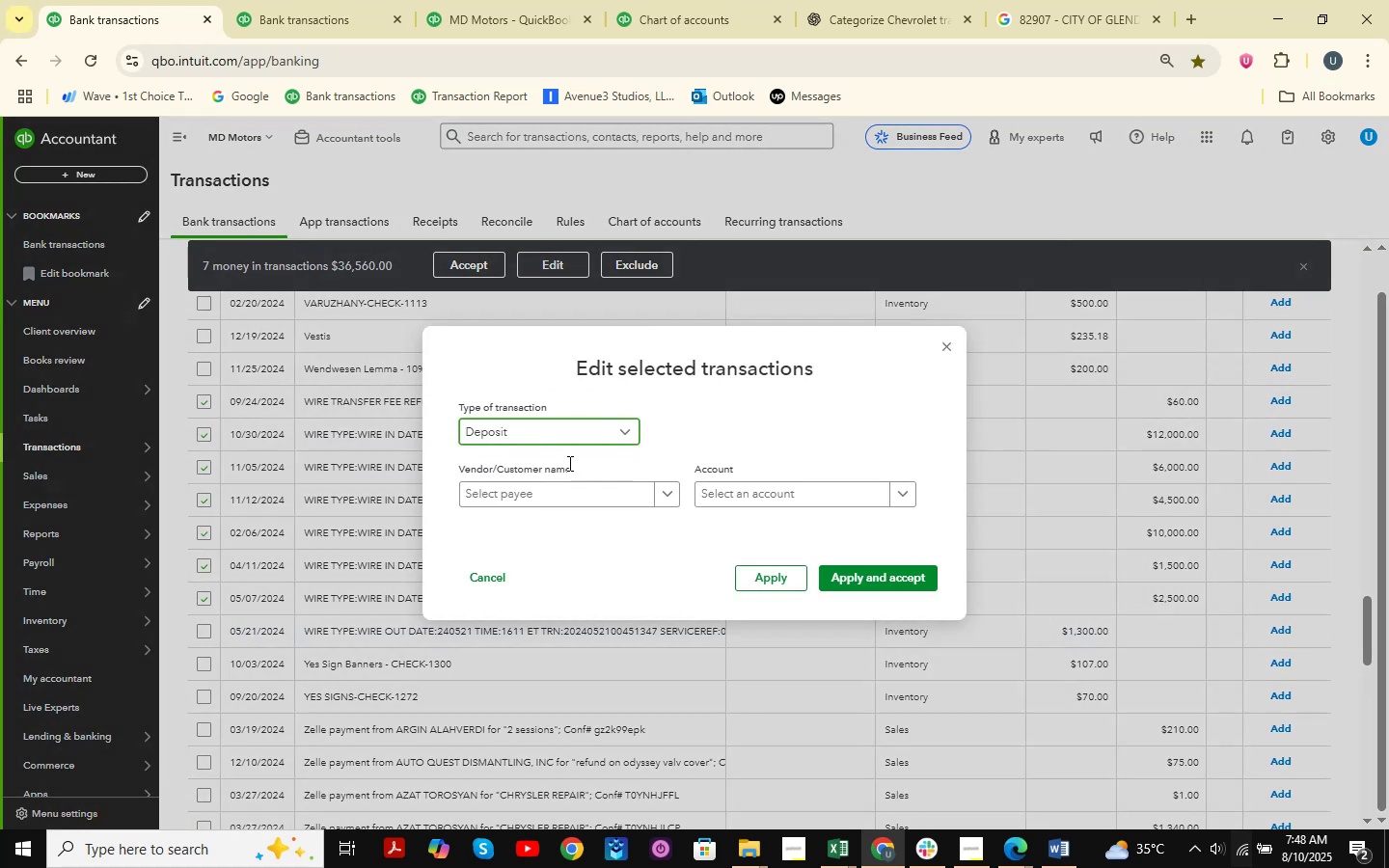 
left_click([696, 491])
 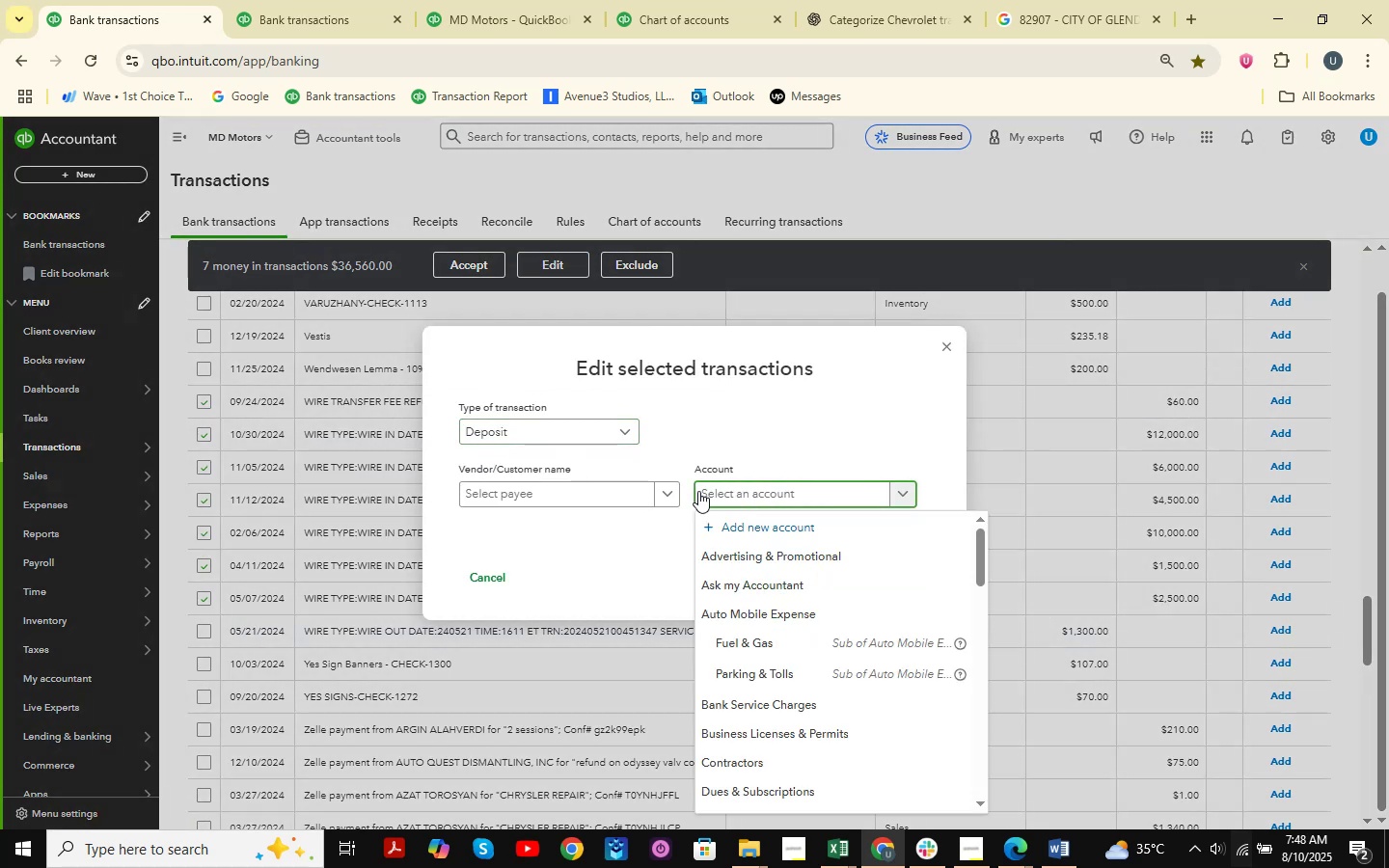 
type(owner )
 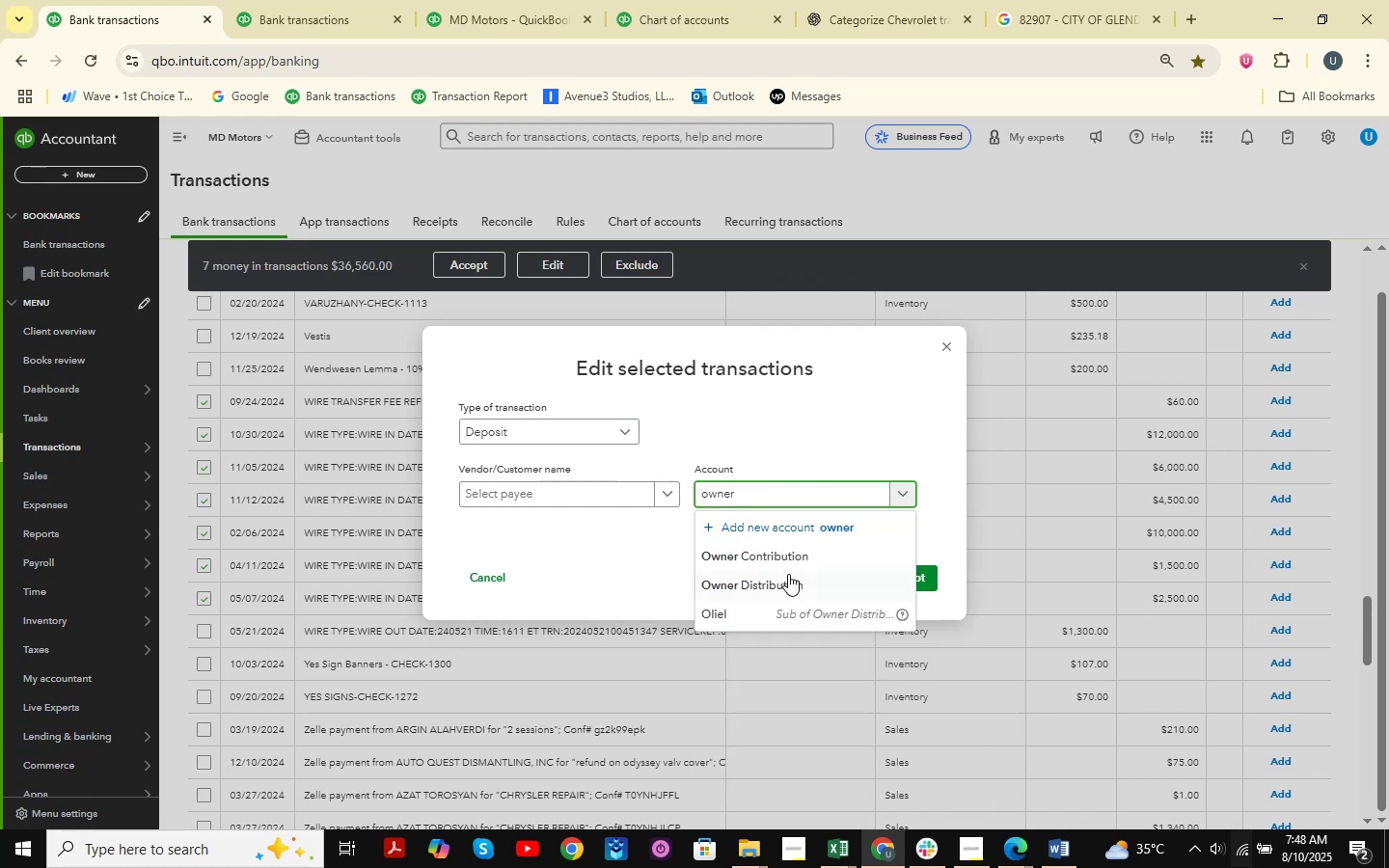 
left_click([796, 556])
 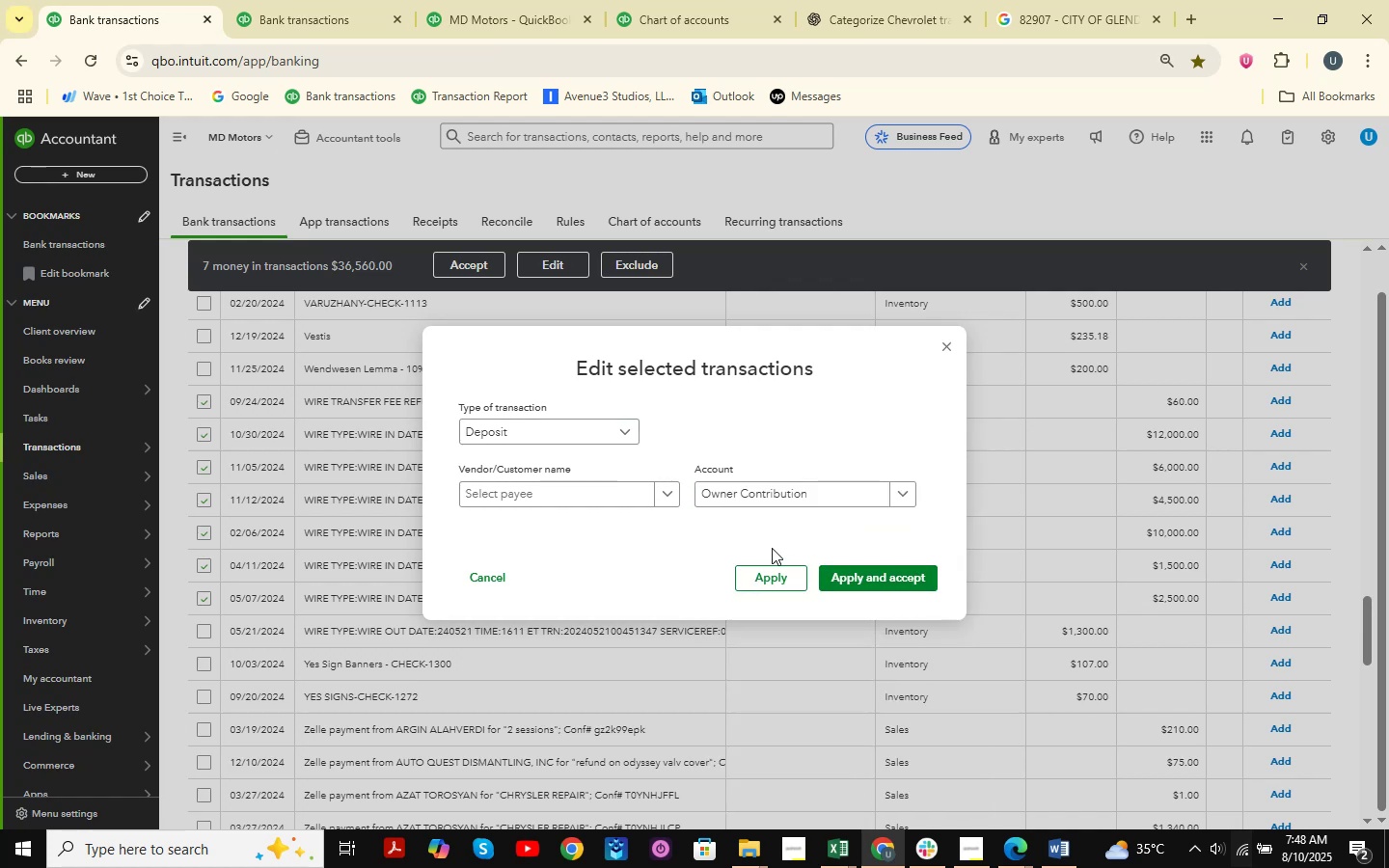 
left_click([567, 492])
 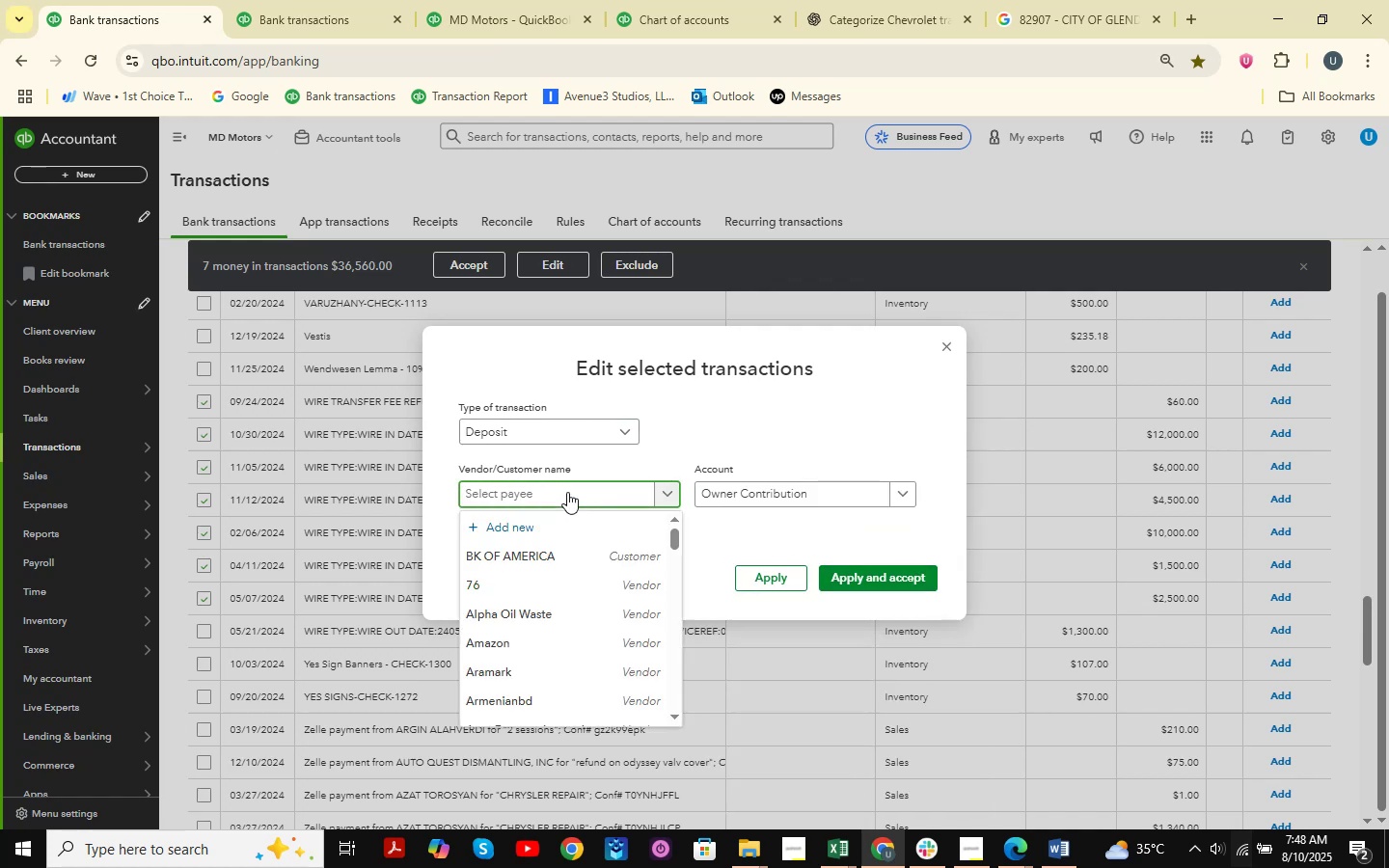 
type(Wire Tty)
key(Backspace)
key(Backspace)
type(ype )
 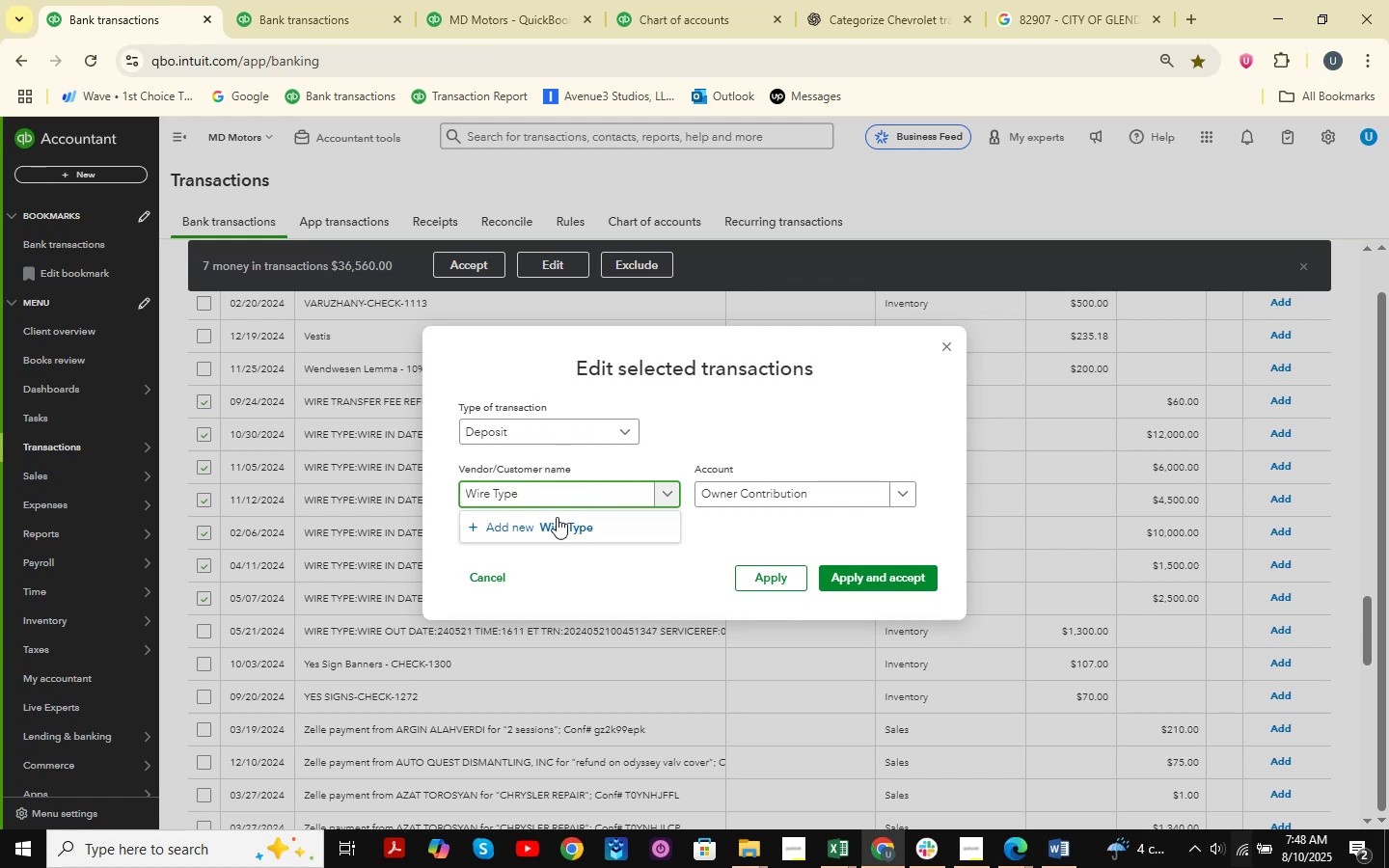 
left_click([556, 522])
 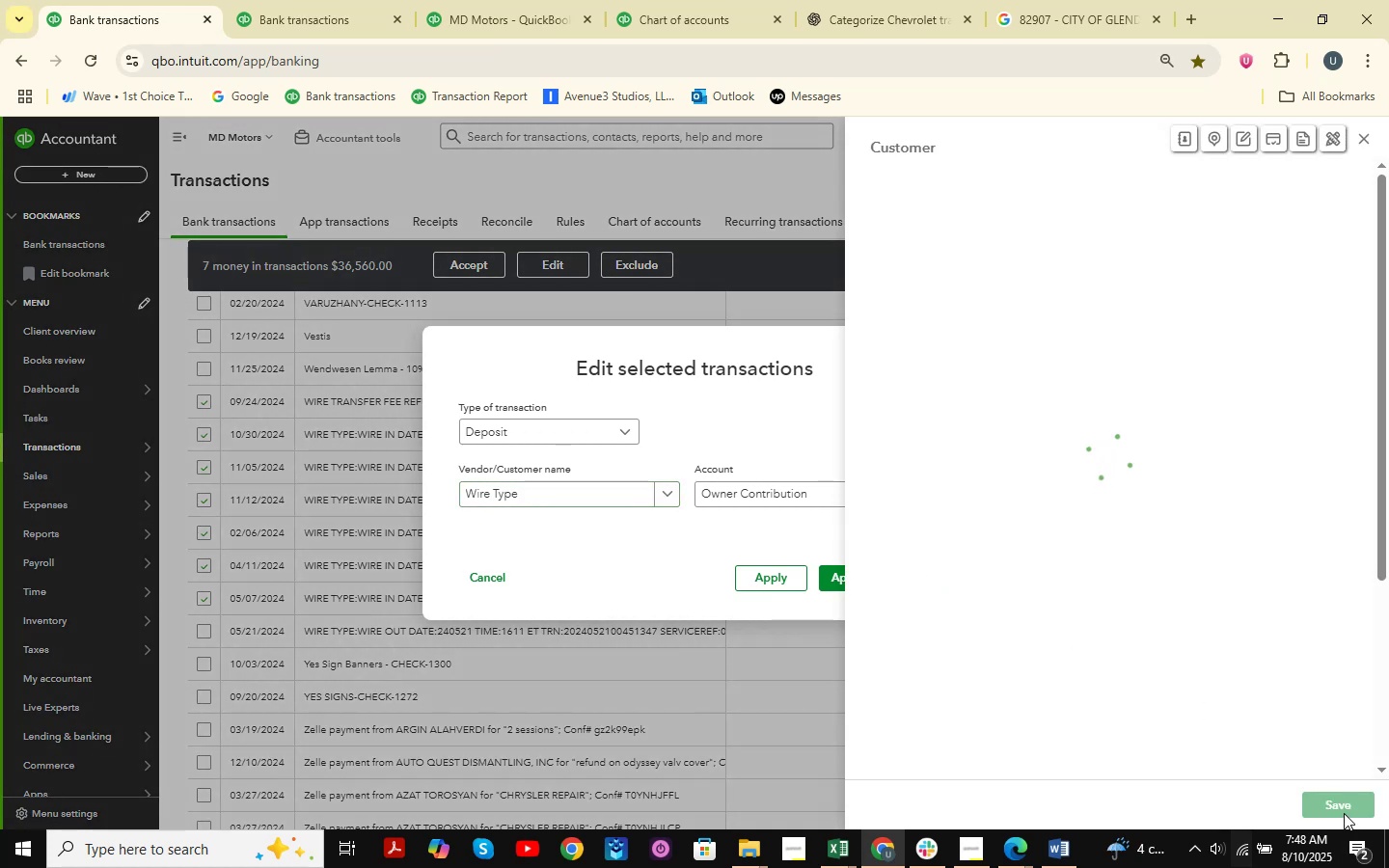 
left_click([1347, 804])
 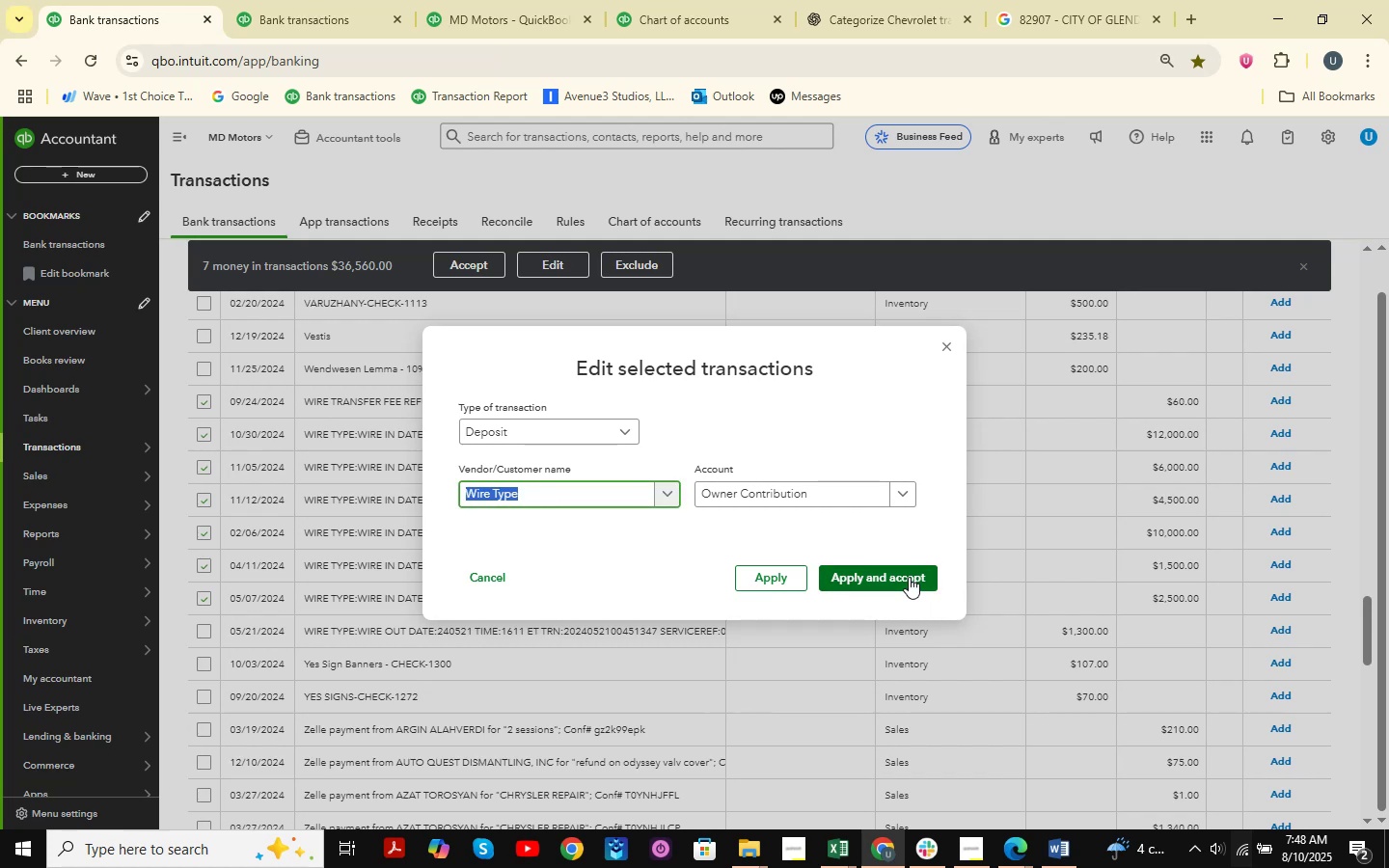 
wait(5.75)
 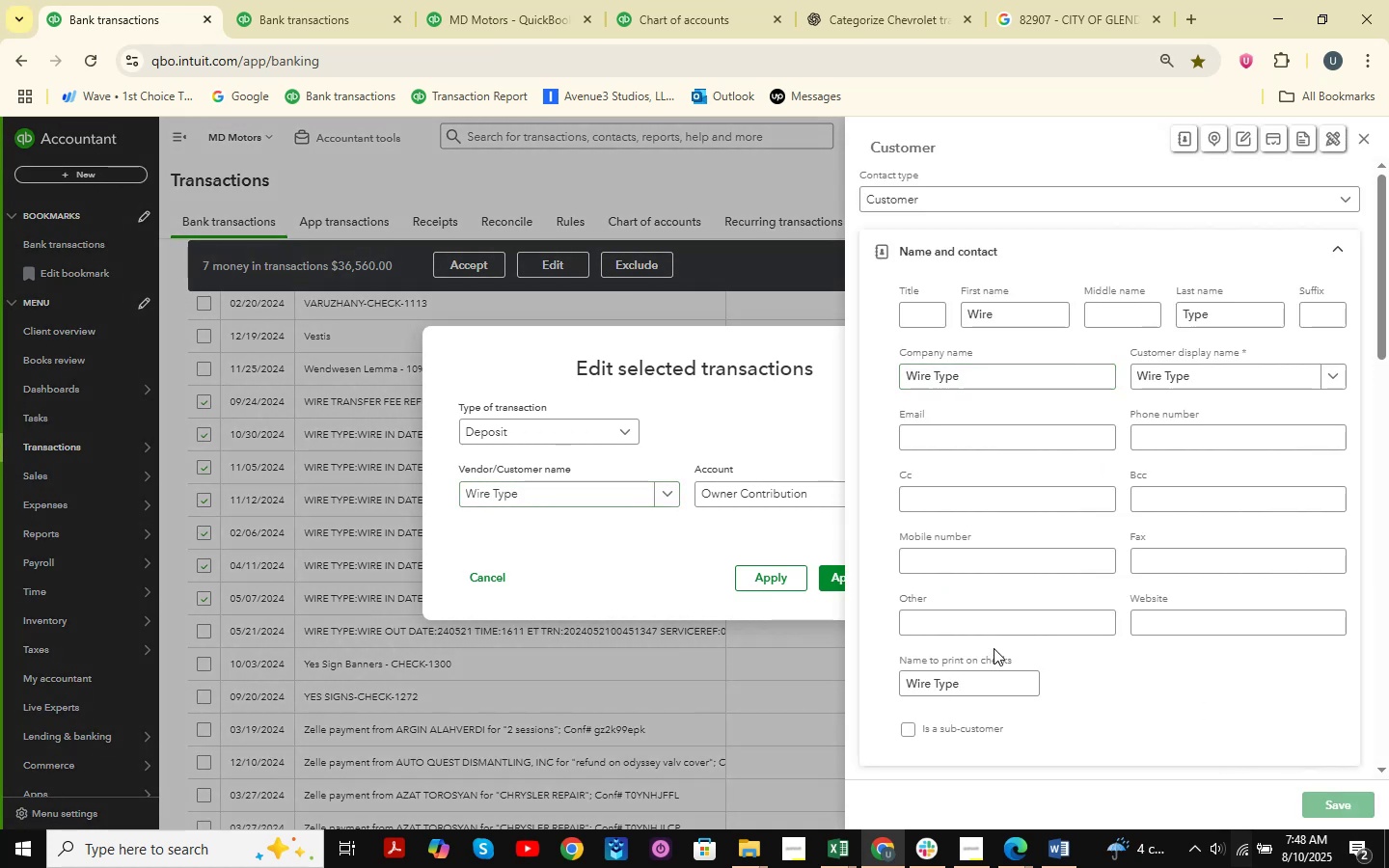 
left_click([909, 577])
 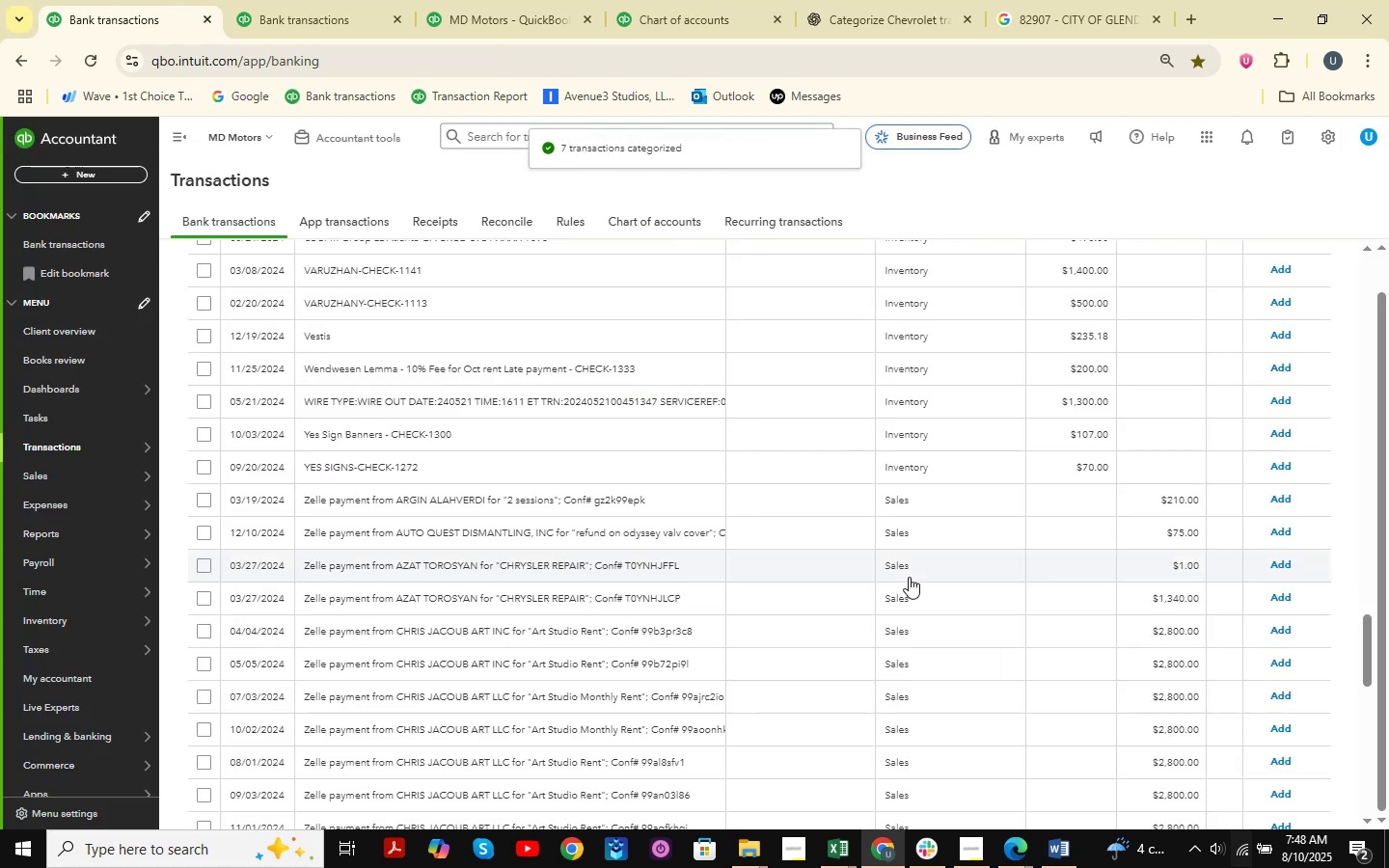 
wait(5.98)
 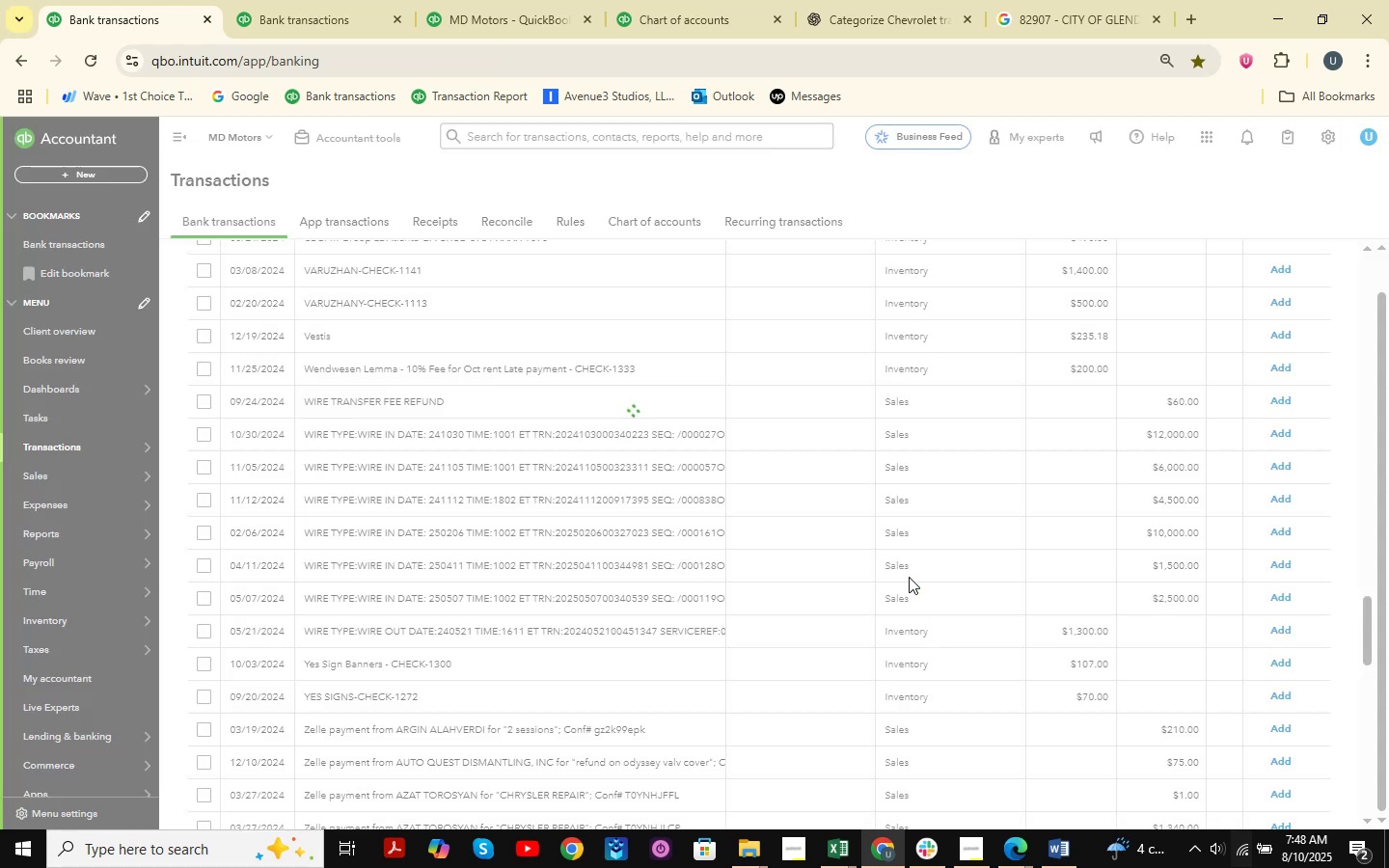 
scroll: coordinate [643, 454], scroll_direction: up, amount: 10.0
 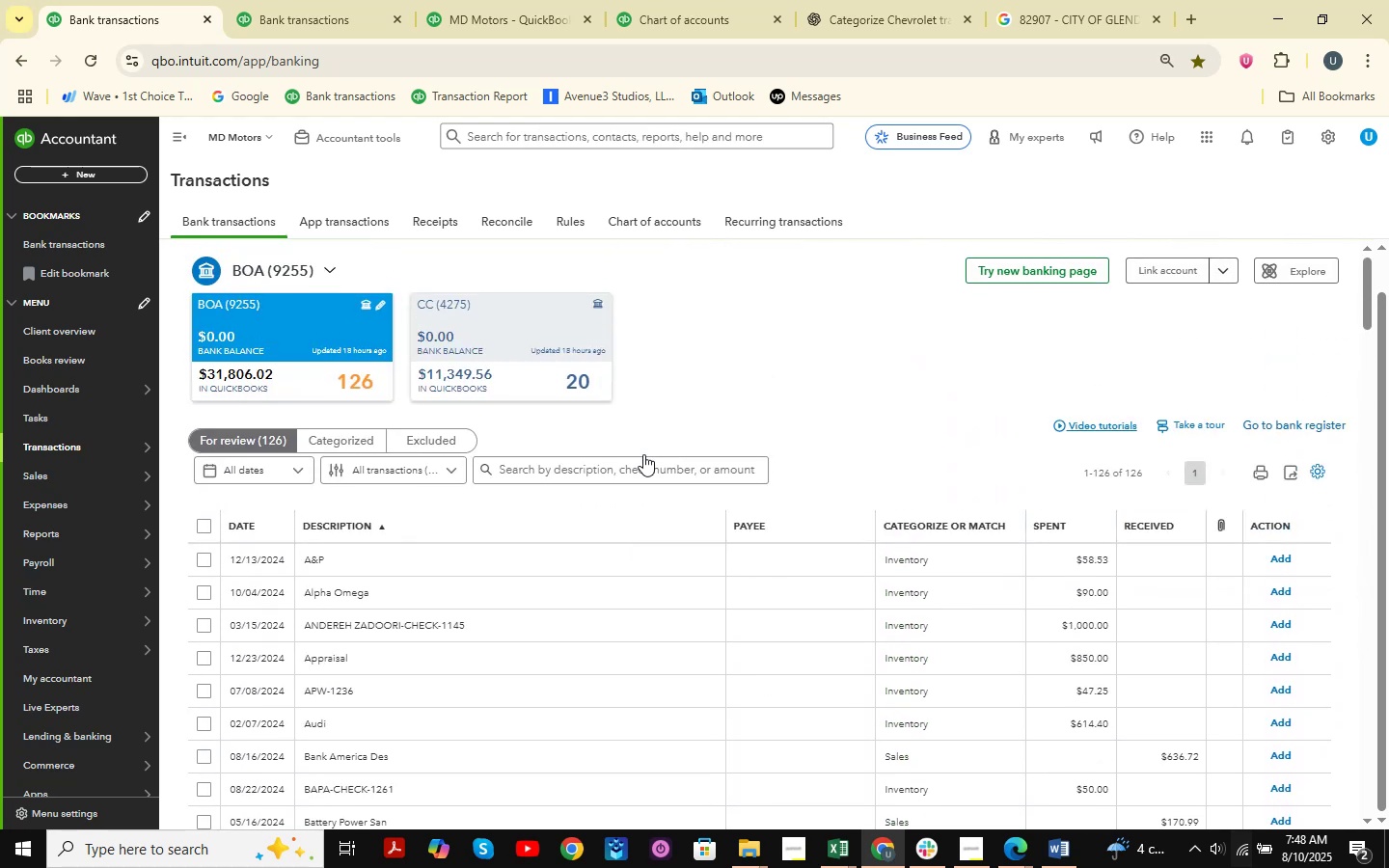 
scroll: coordinate [603, 472], scroll_direction: down, amount: 75.0
 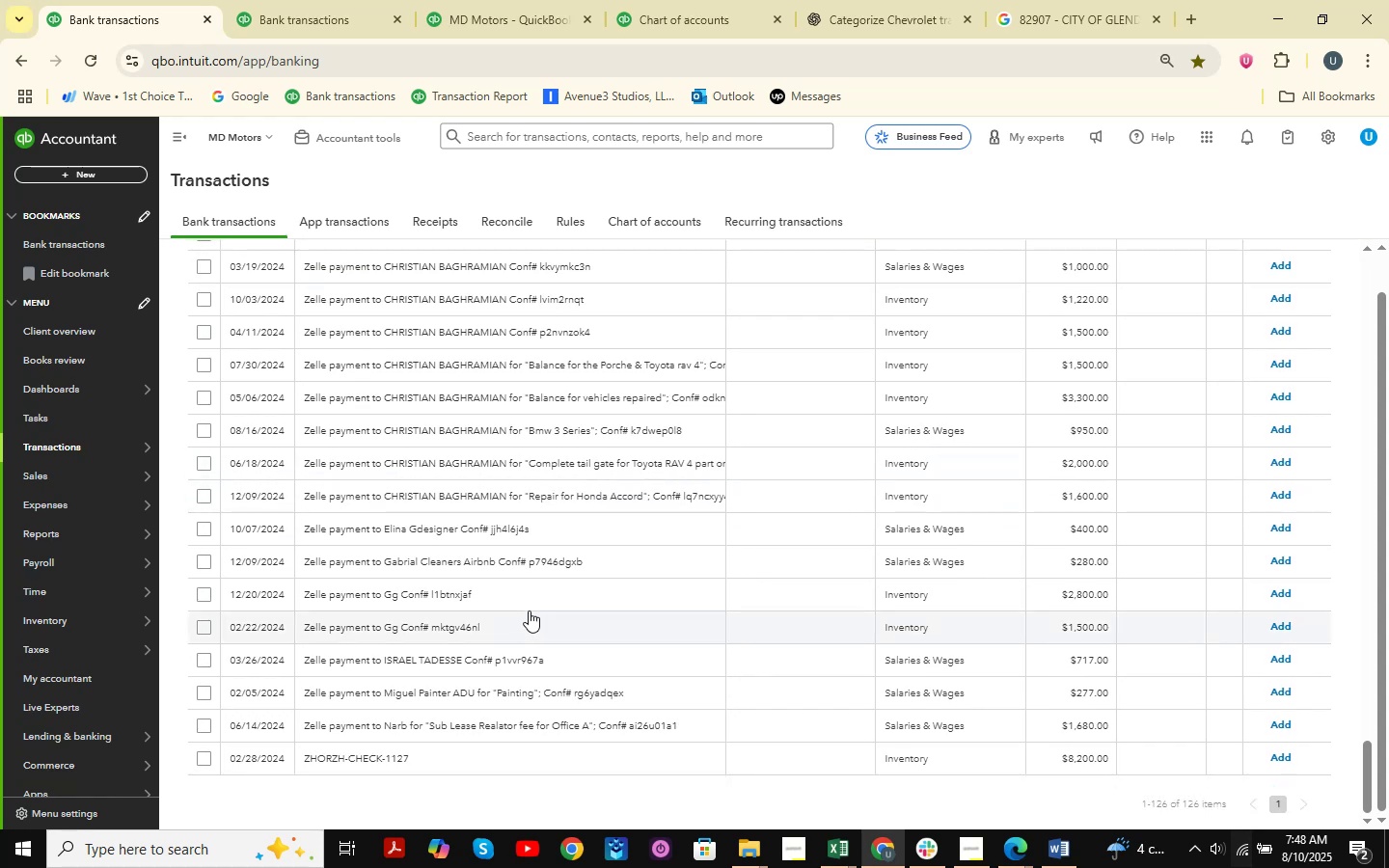 
scroll: coordinate [528, 610], scroll_direction: up, amount: 3.0
 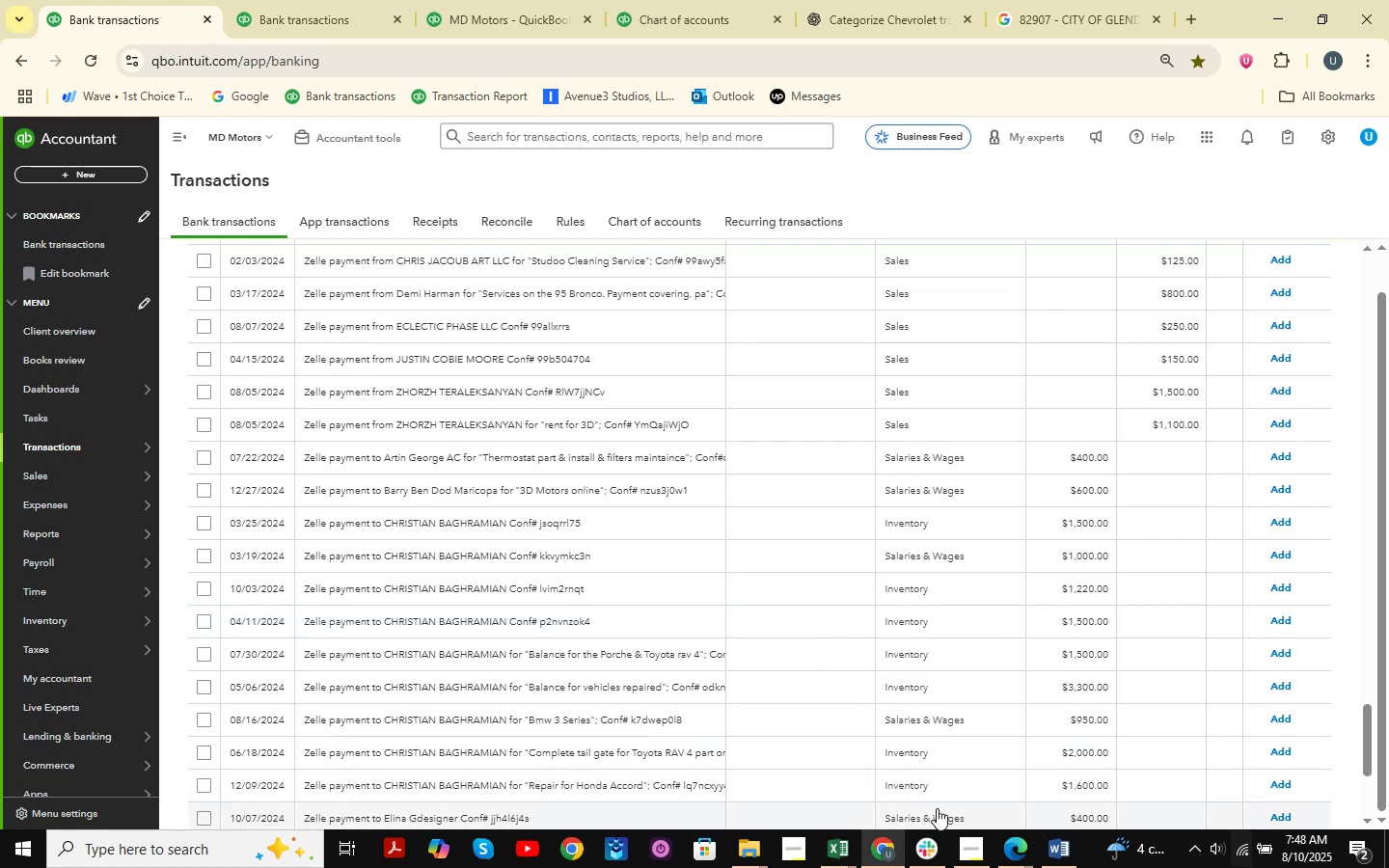 
double_click([909, 779])
 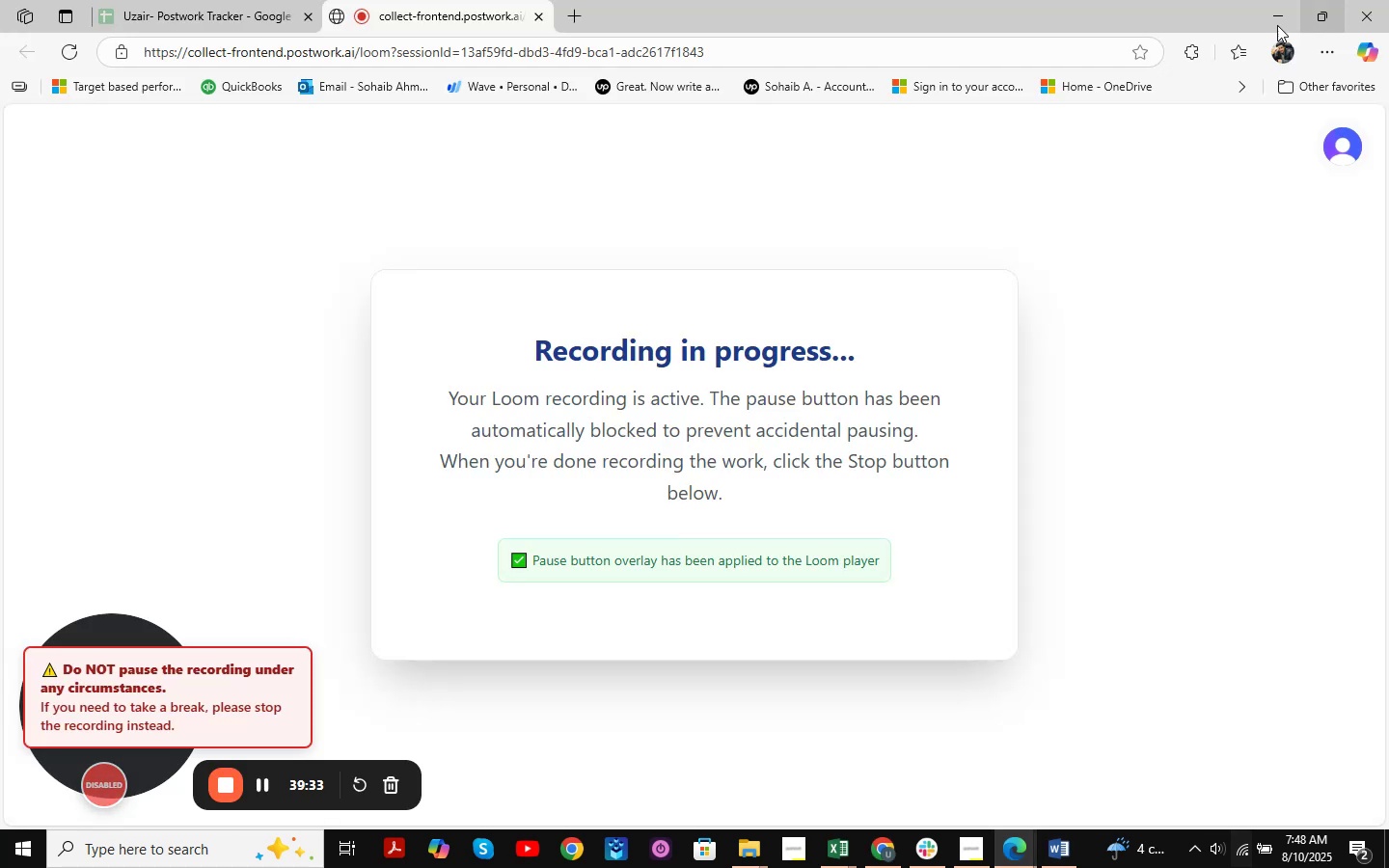 
left_click([1272, 15])
 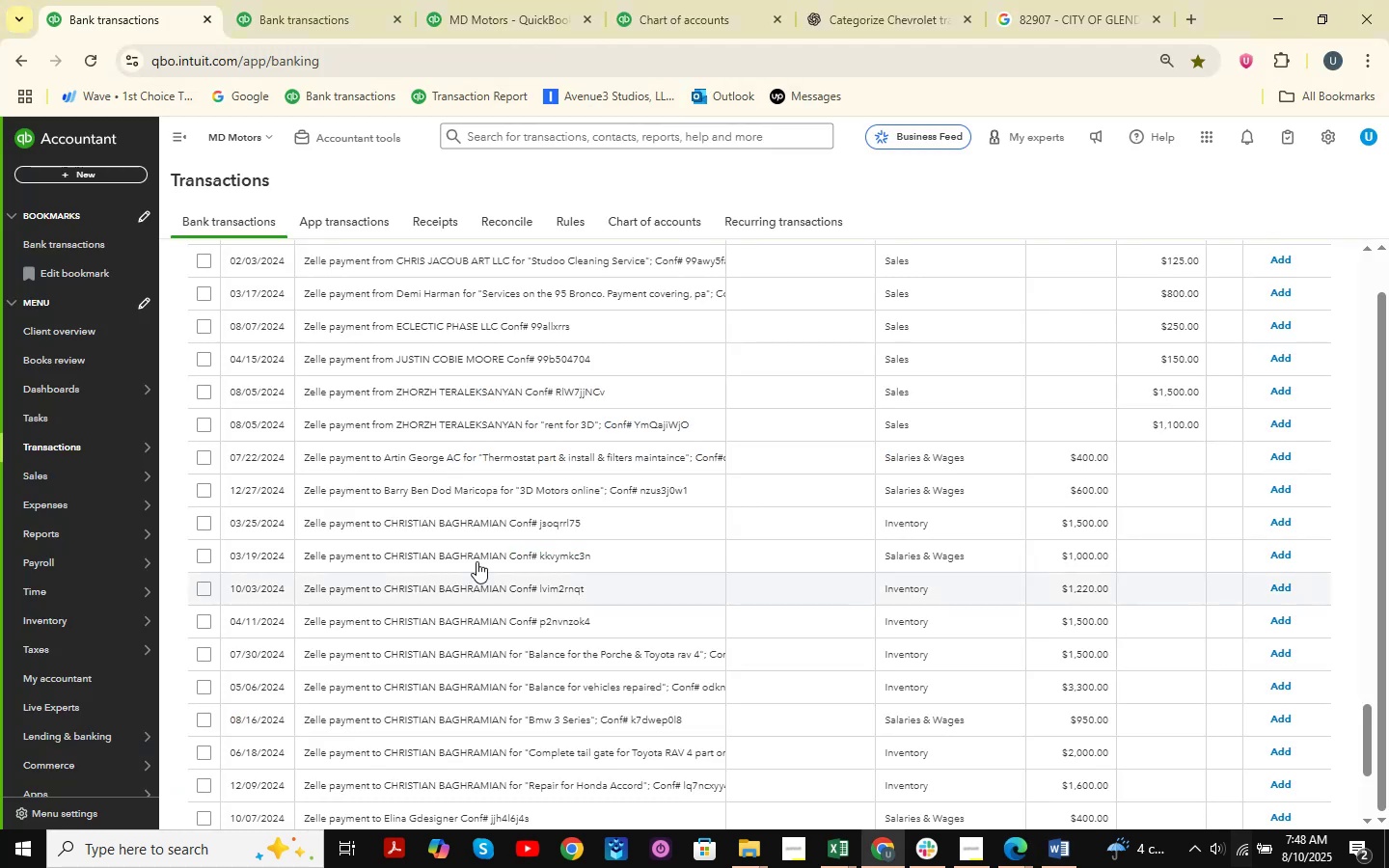 
scroll: coordinate [476, 529], scroll_direction: down, amount: 3.0
 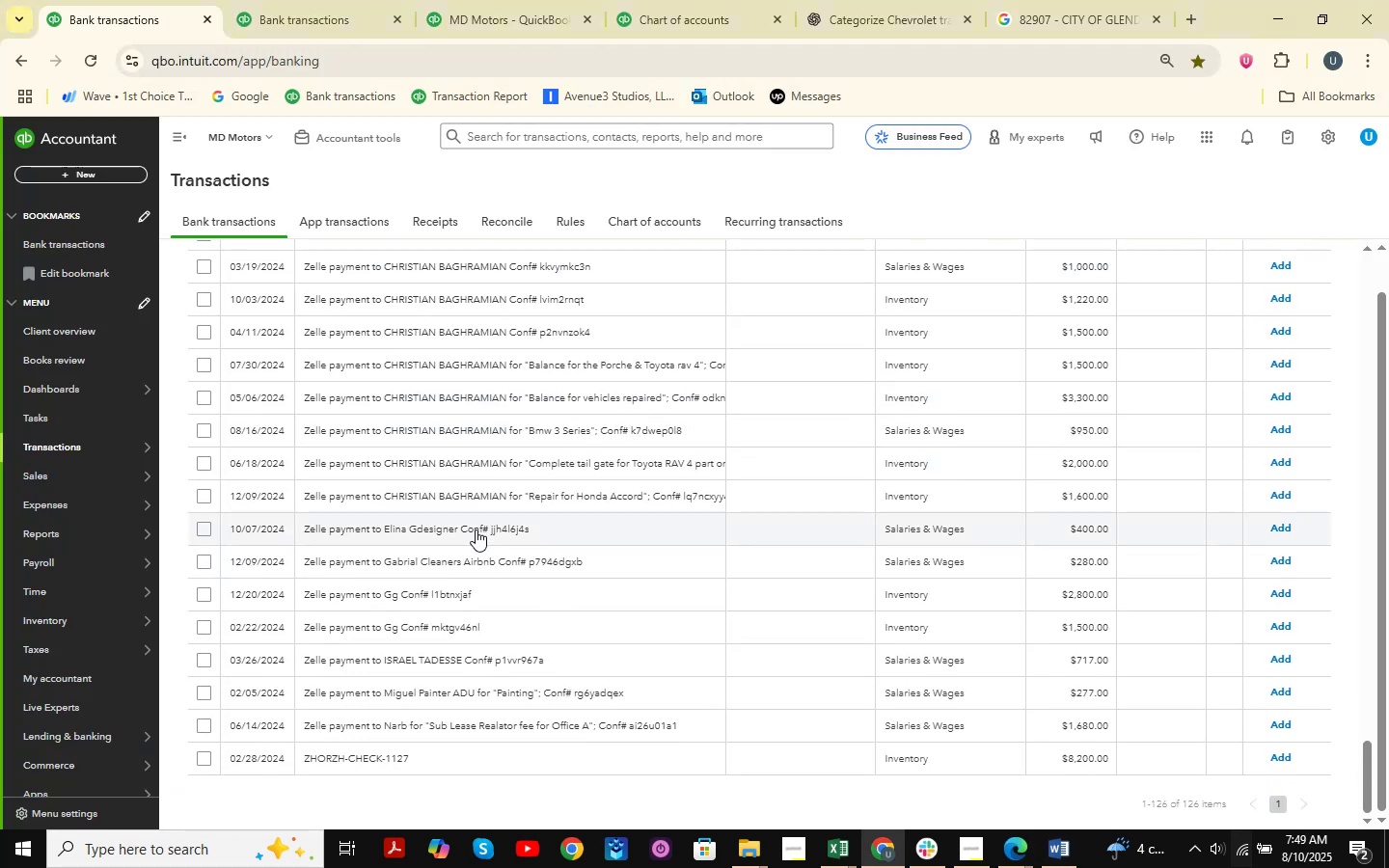 
scroll: coordinate [476, 529], scroll_direction: up, amount: 18.0
 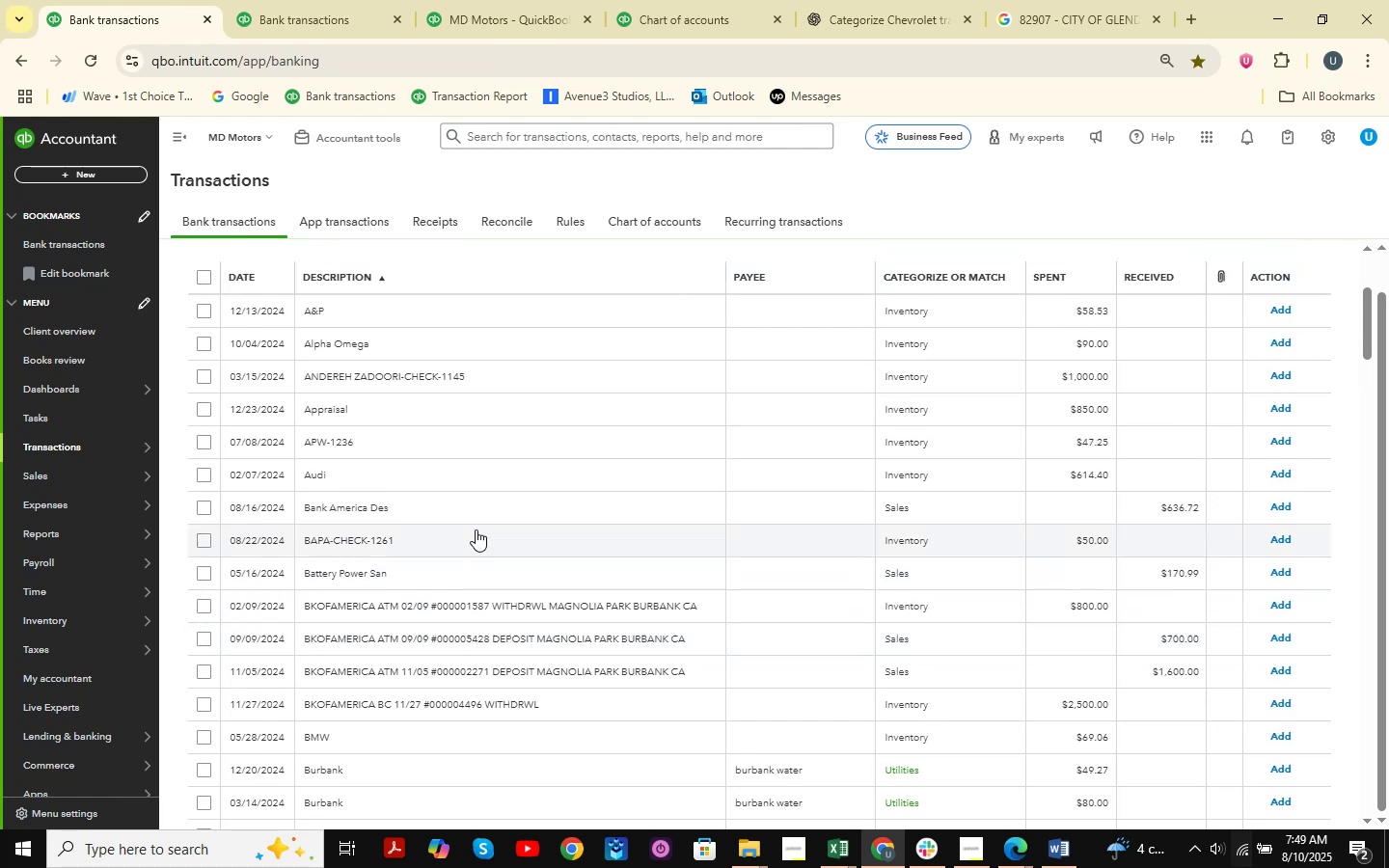 
scroll: coordinate [476, 529], scroll_direction: down, amount: 35.0
 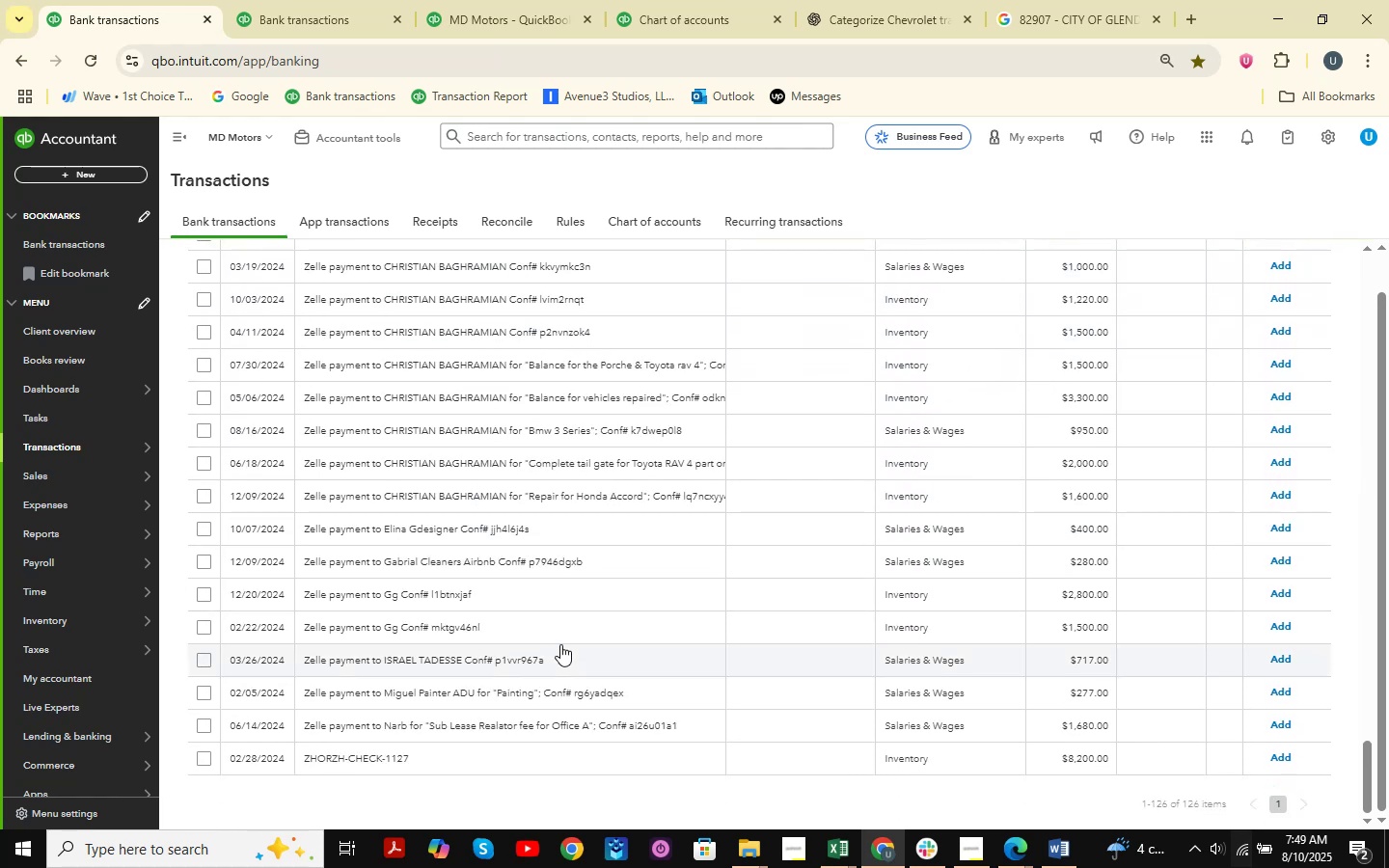 
wait(9.13)
 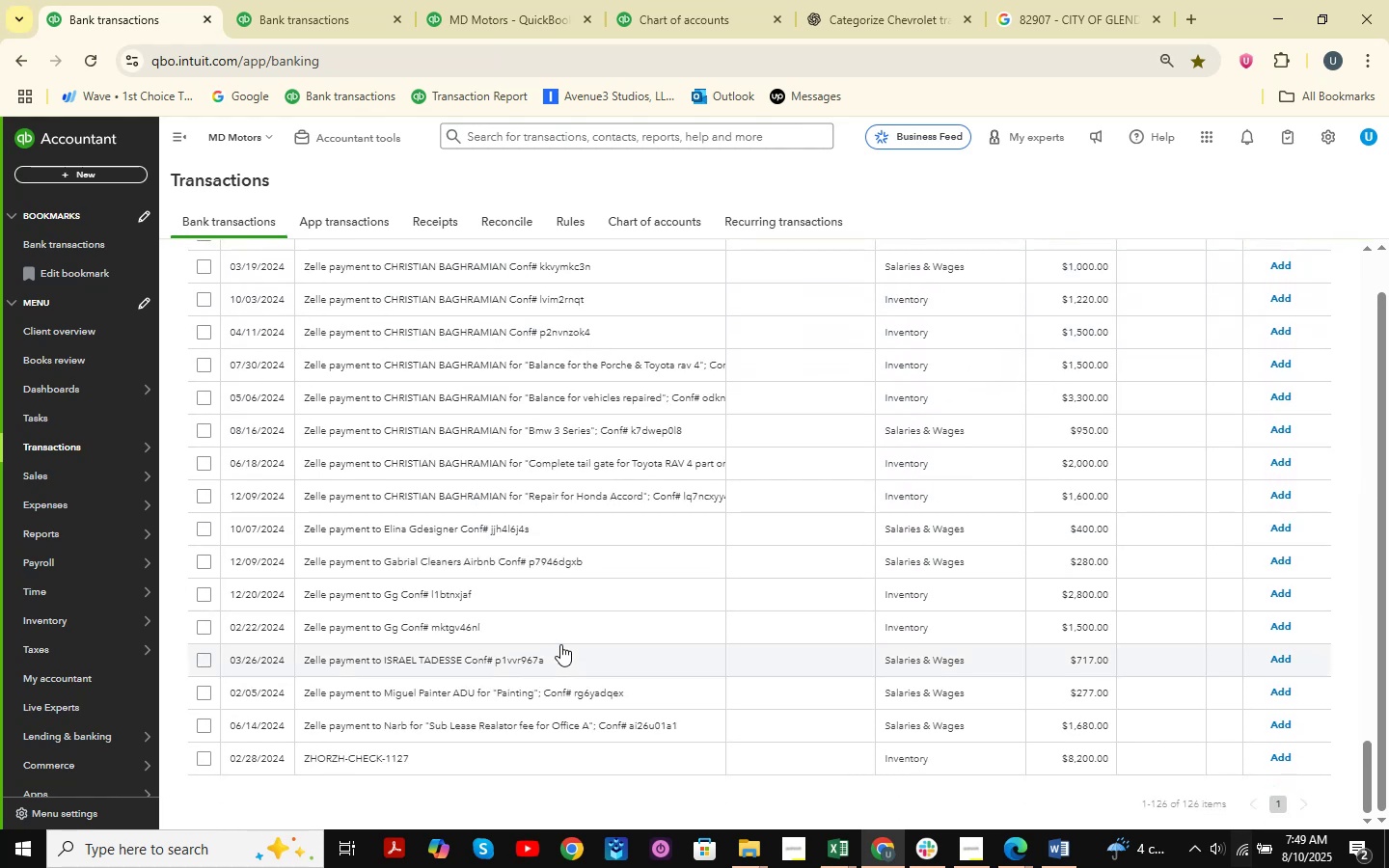 
scroll: coordinate [671, 554], scroll_direction: up, amount: 8.0
 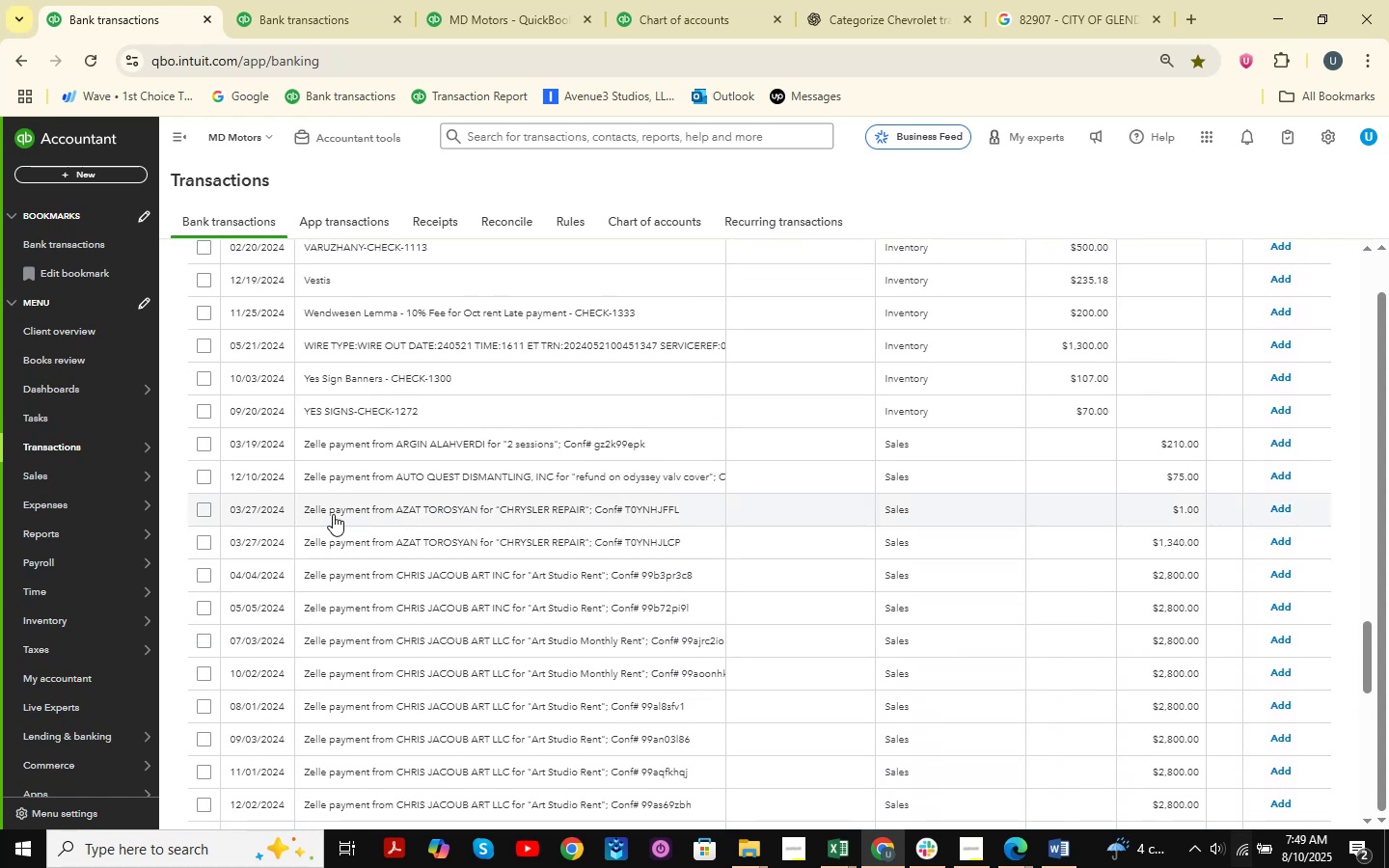 
left_click([200, 509])
 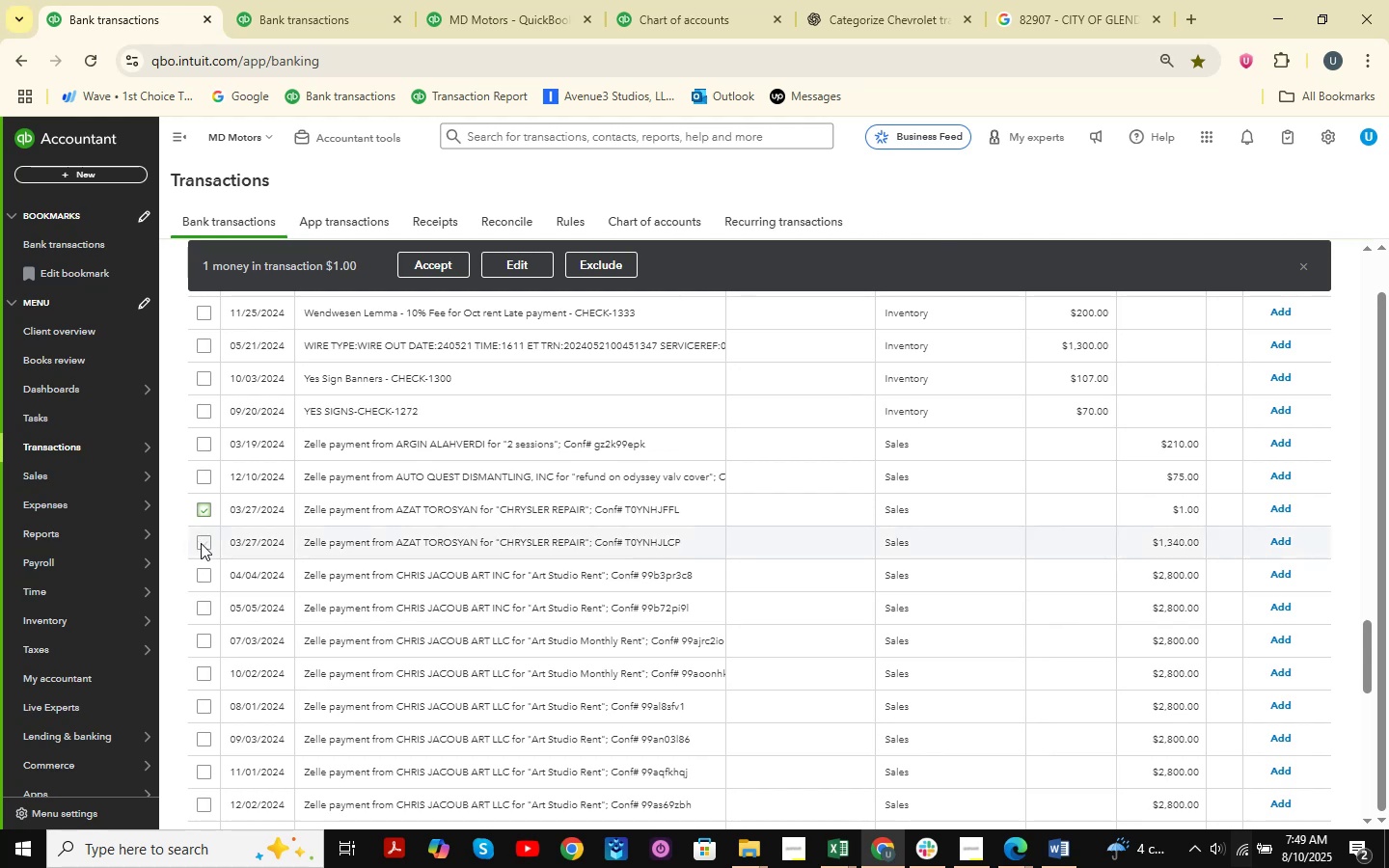 
left_click([201, 544])
 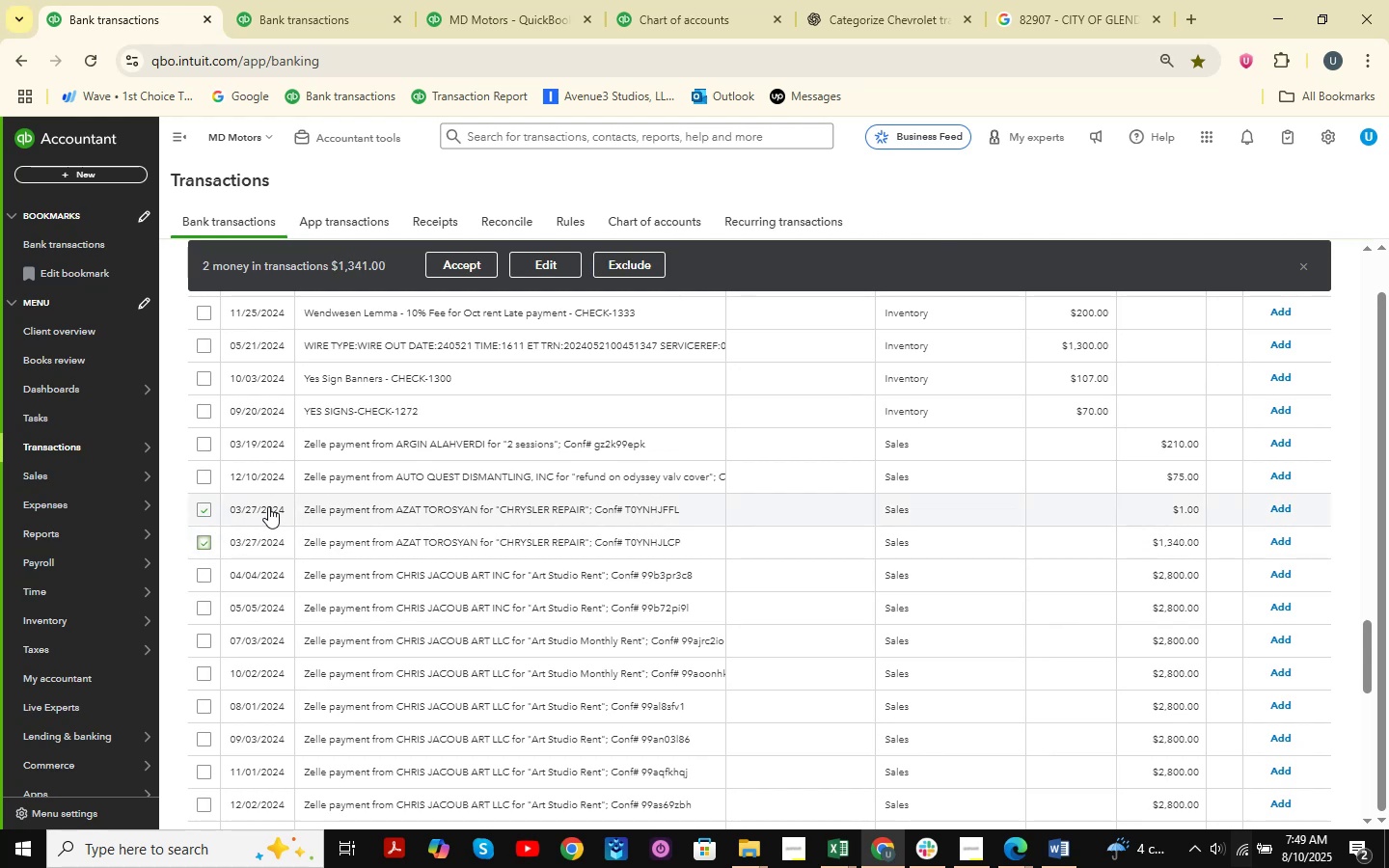 
wait(7.5)
 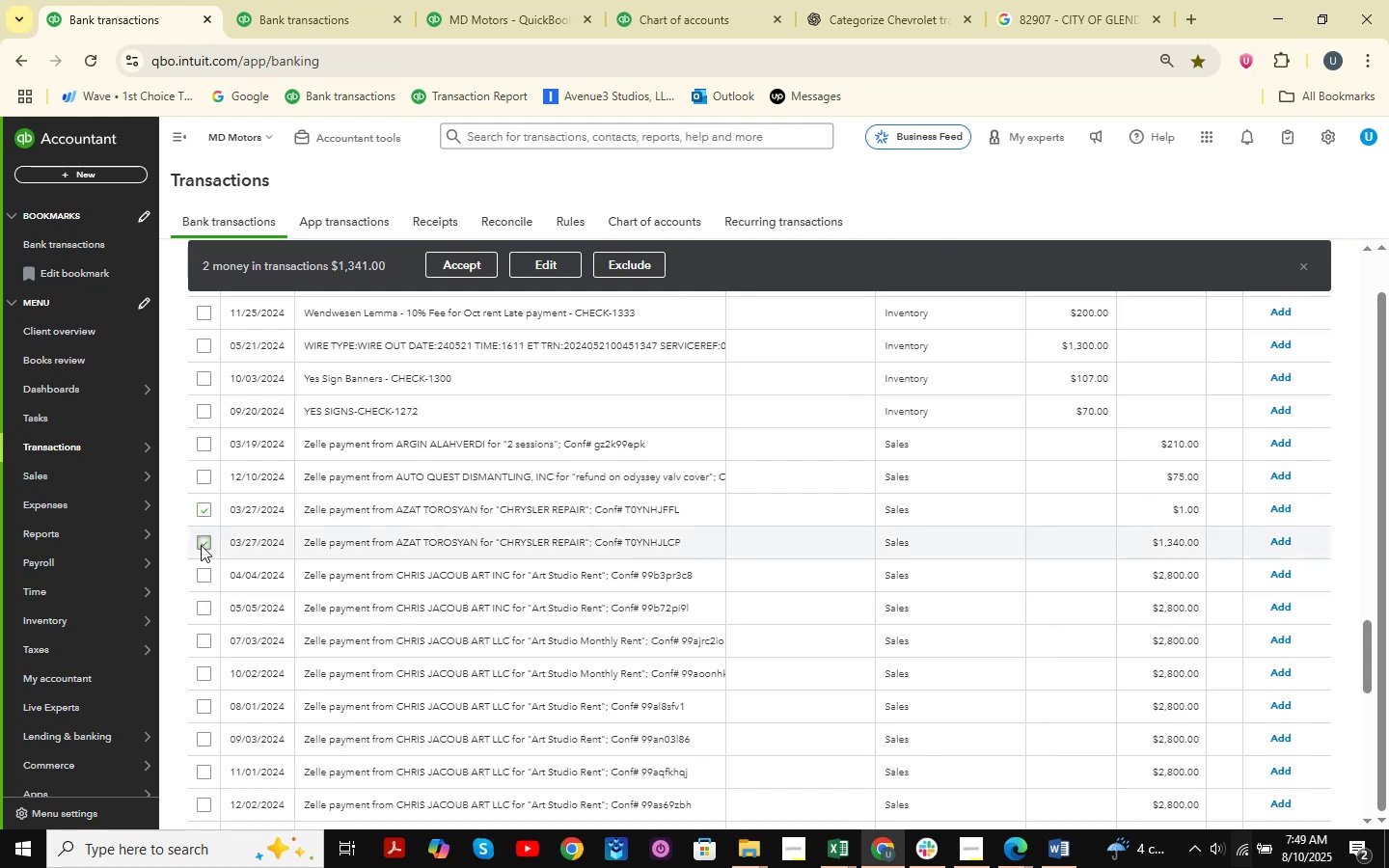 
left_click([437, 516])
 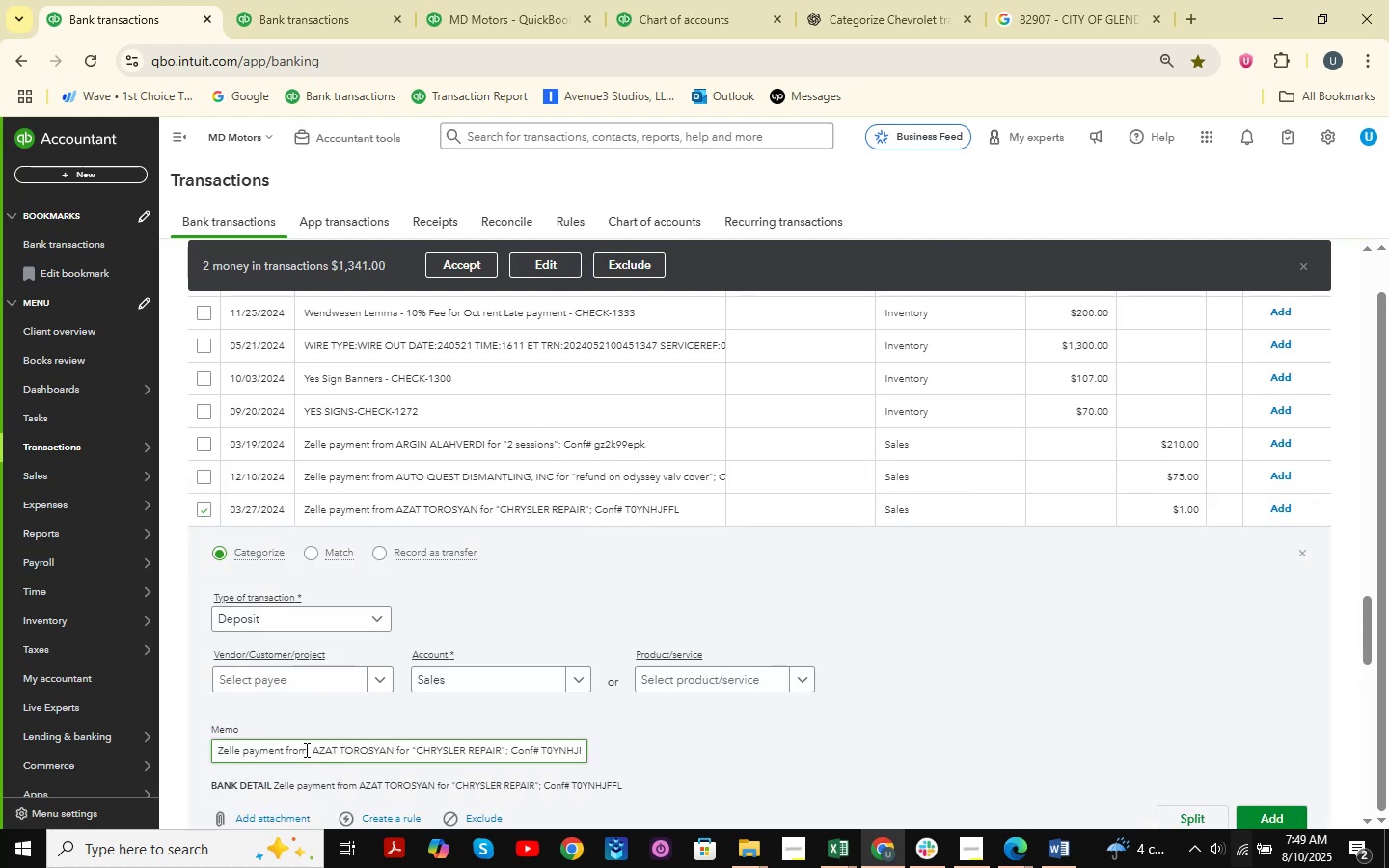 
left_click_drag(start_coordinate=[312, 753], to_coordinate=[394, 756])
 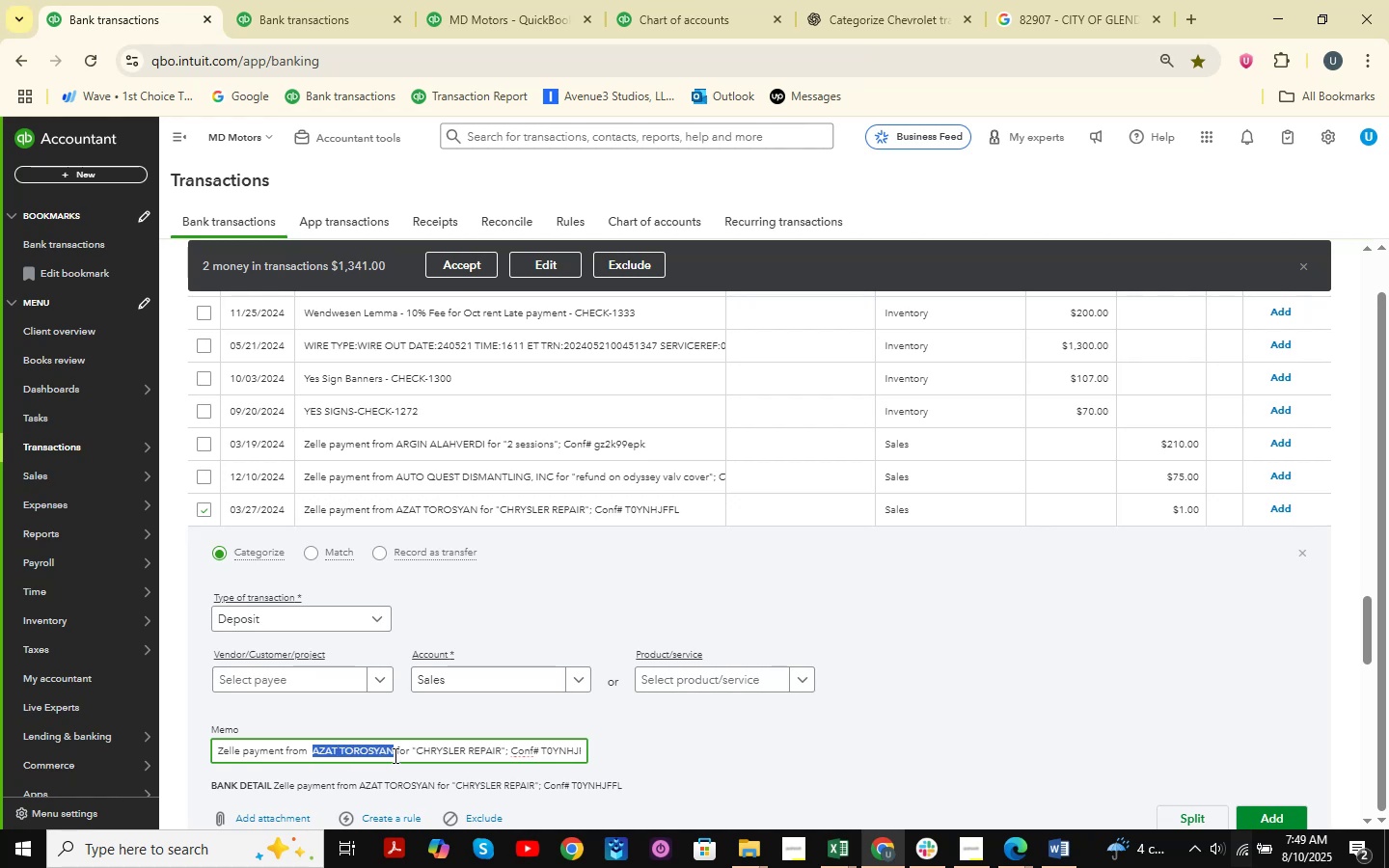 
key(Control+C)
 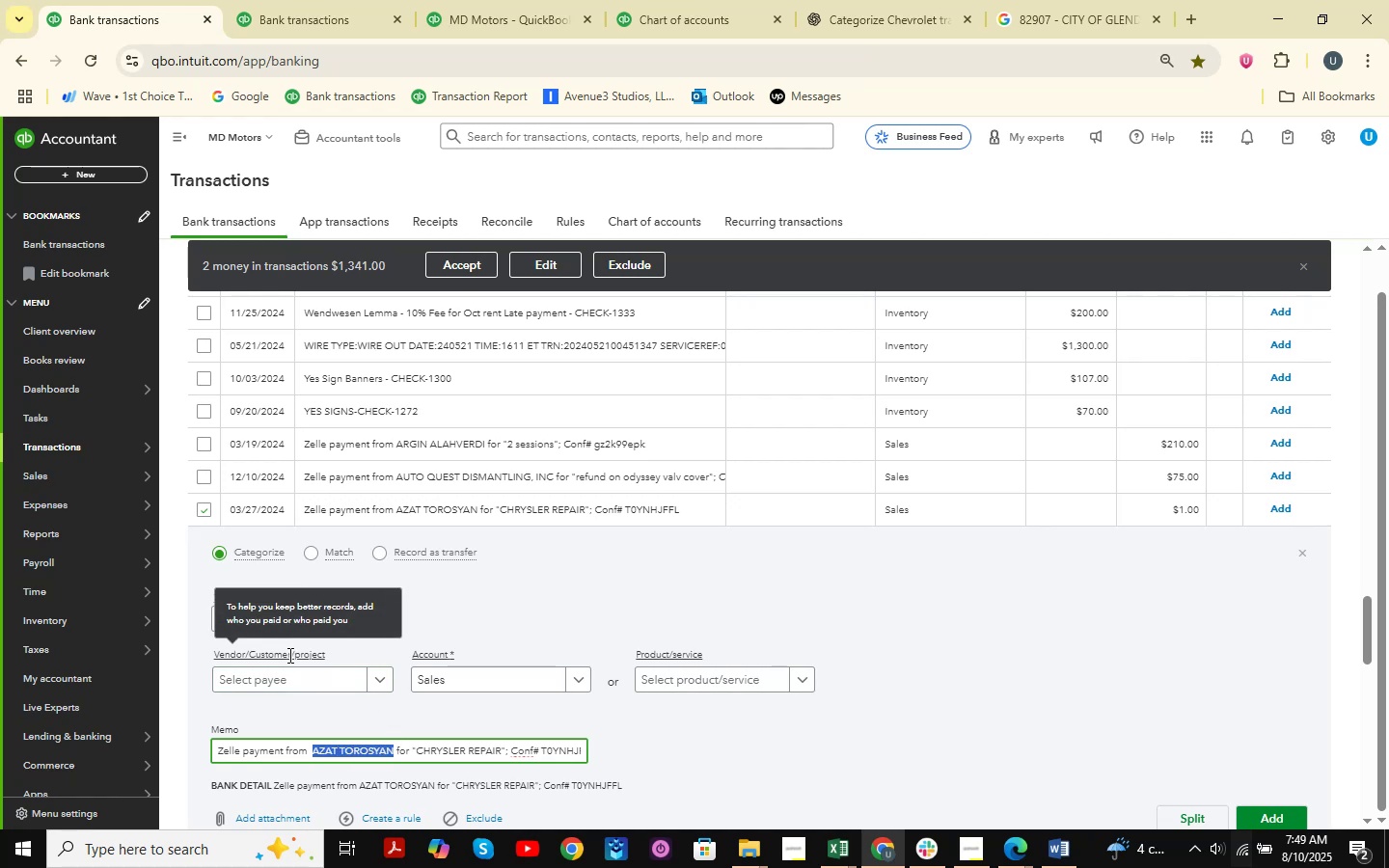 
left_click([279, 678])
 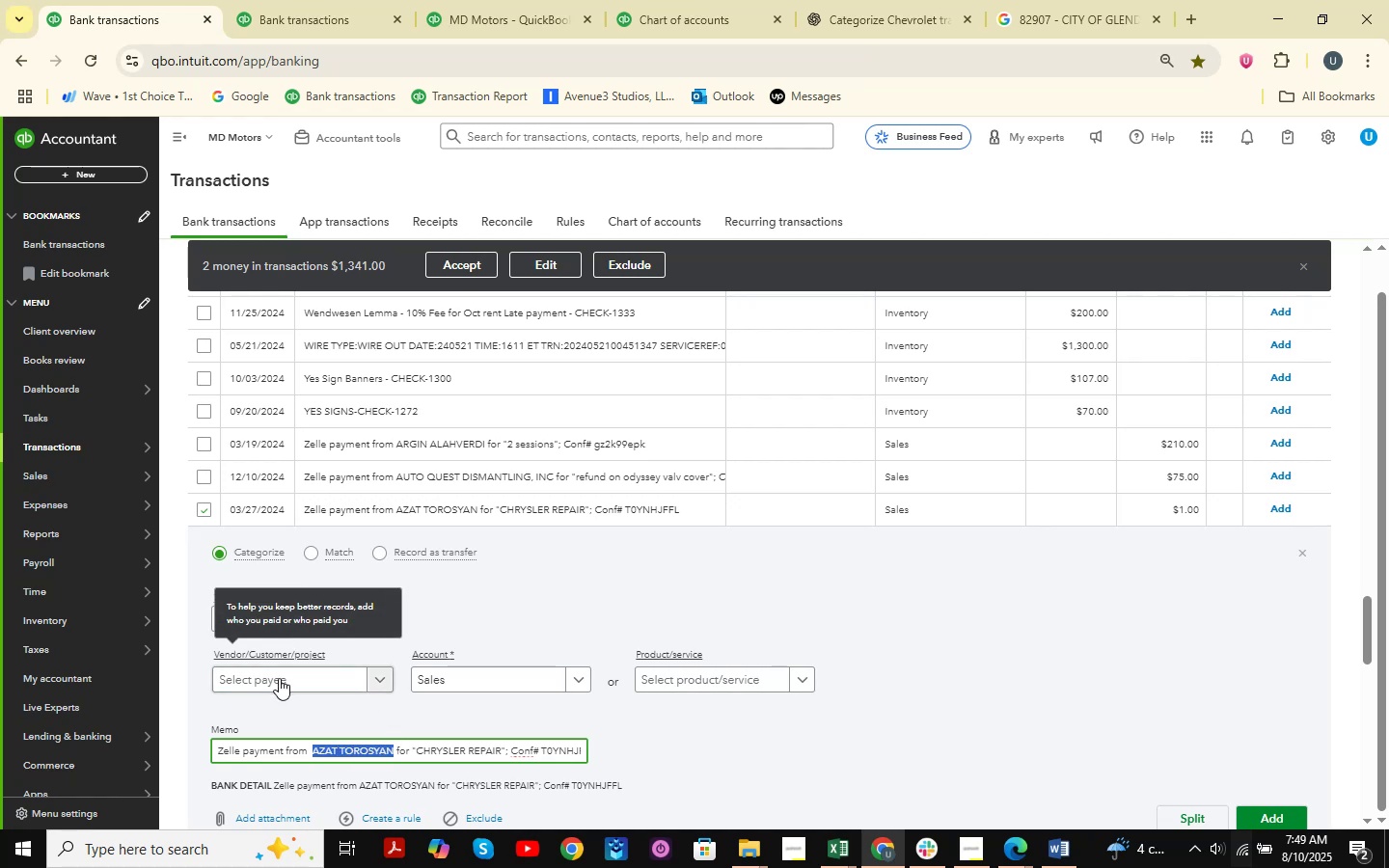 
key(Control+ControlLeft)
 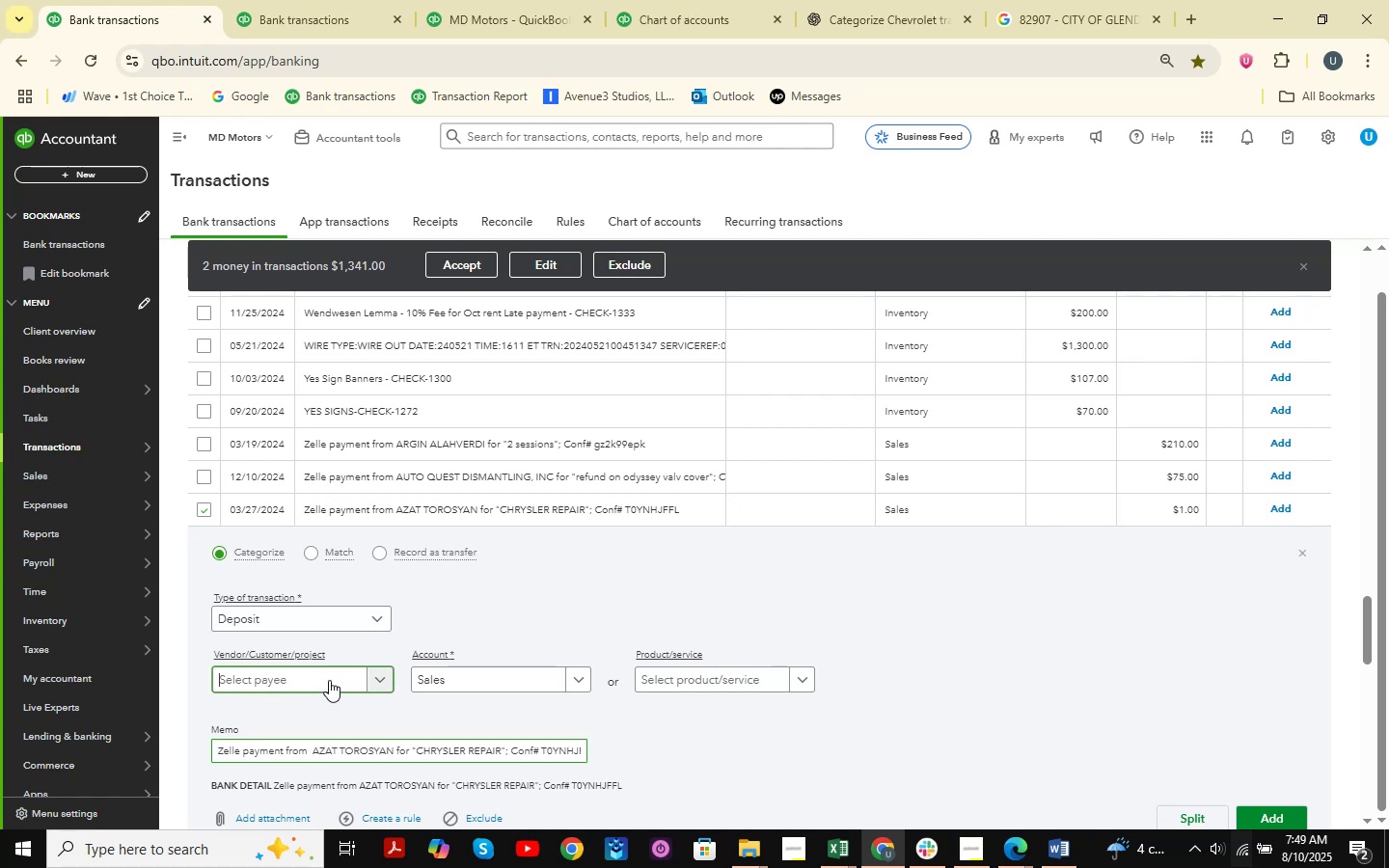 
key(Control+V)
 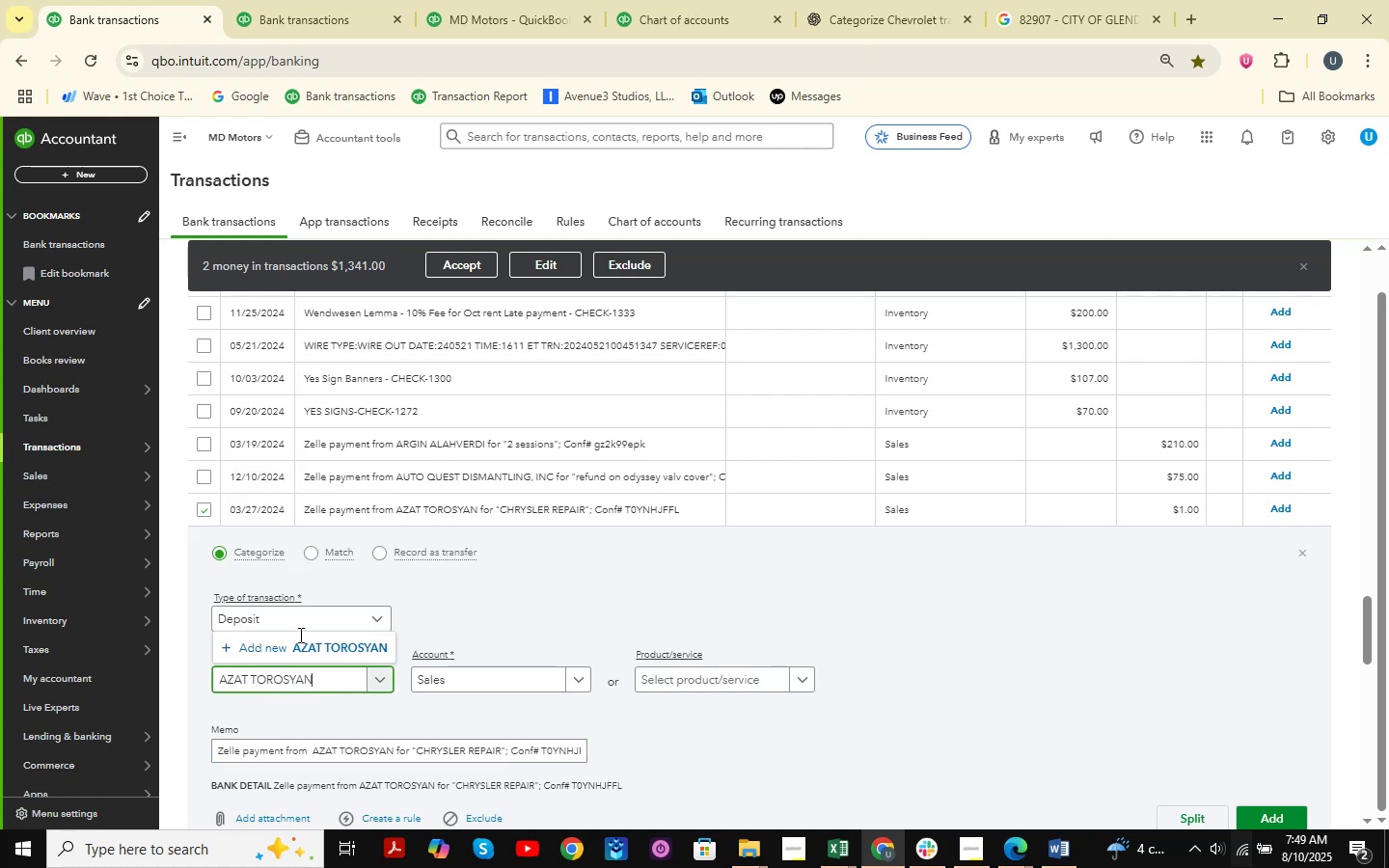 
left_click([292, 652])
 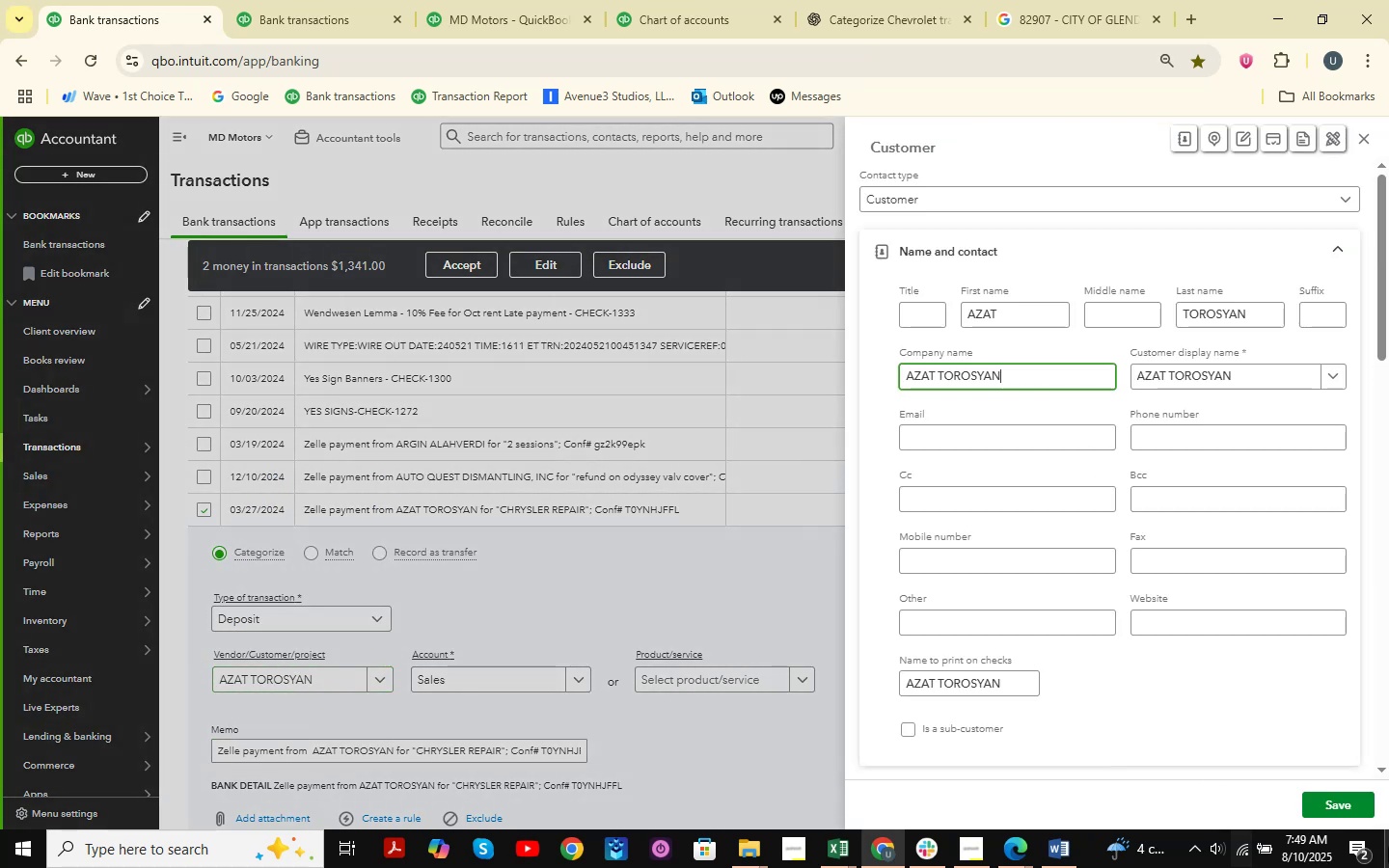 
left_click([1352, 802])
 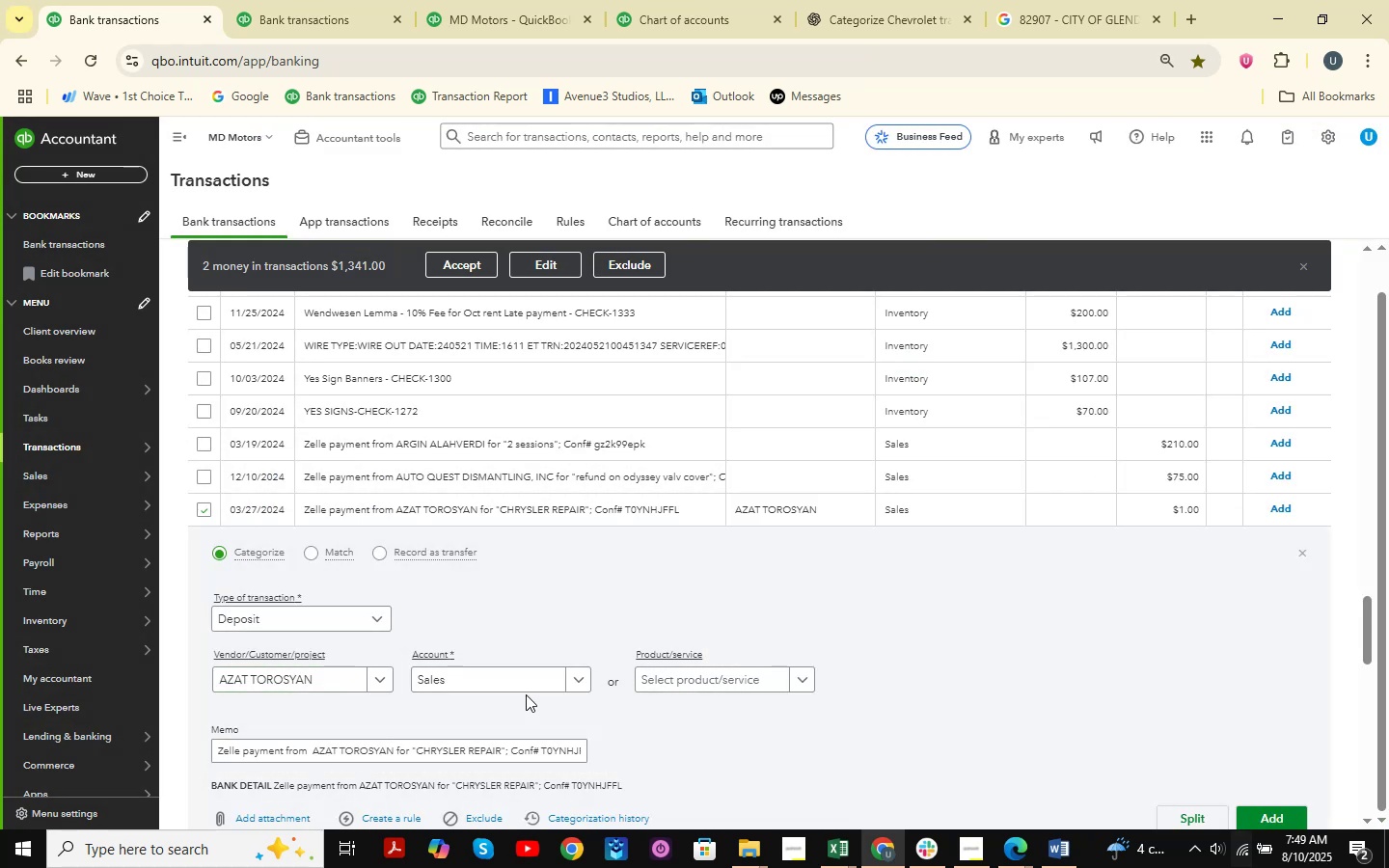 
left_click([499, 683])
 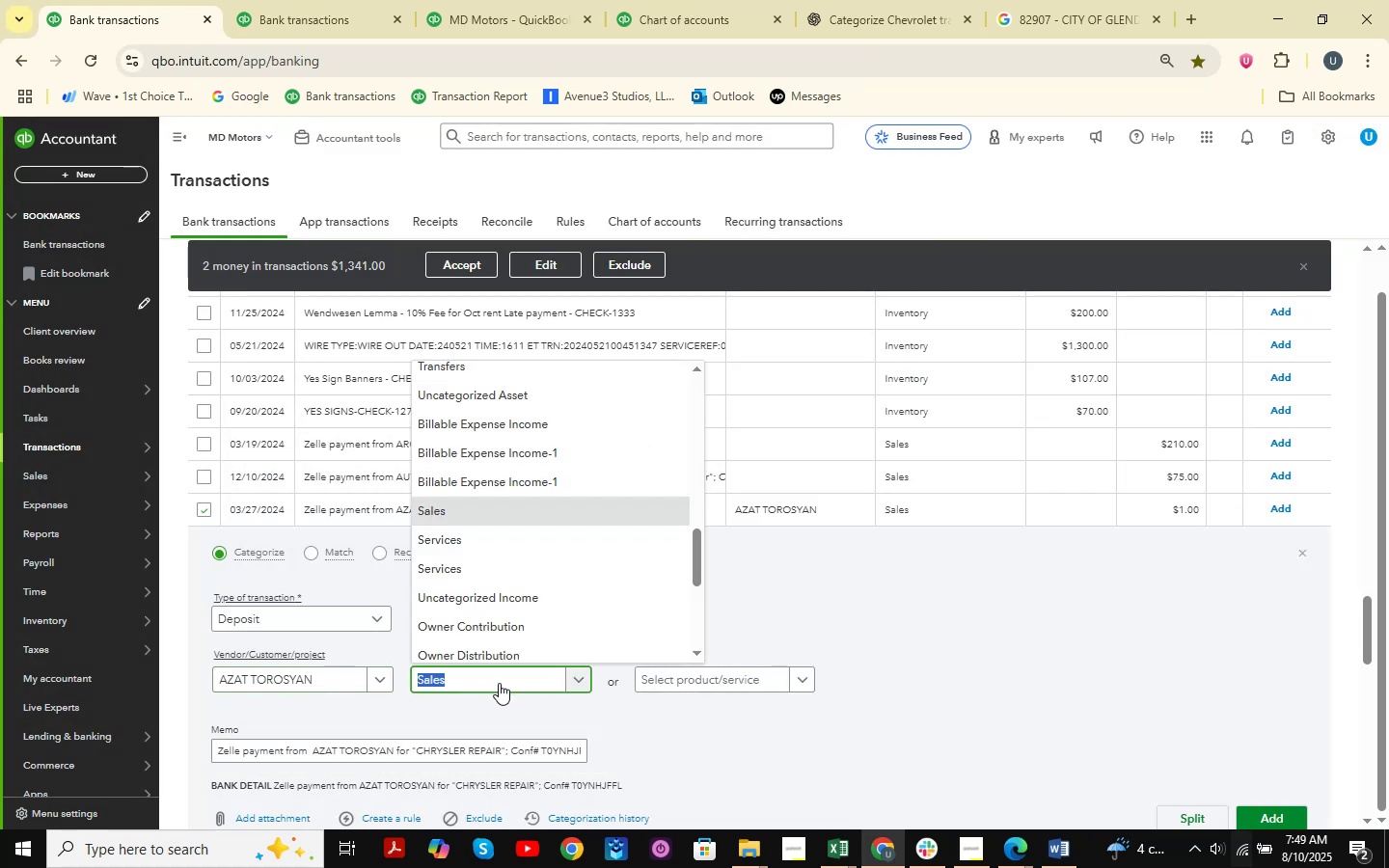 
type(cost )
 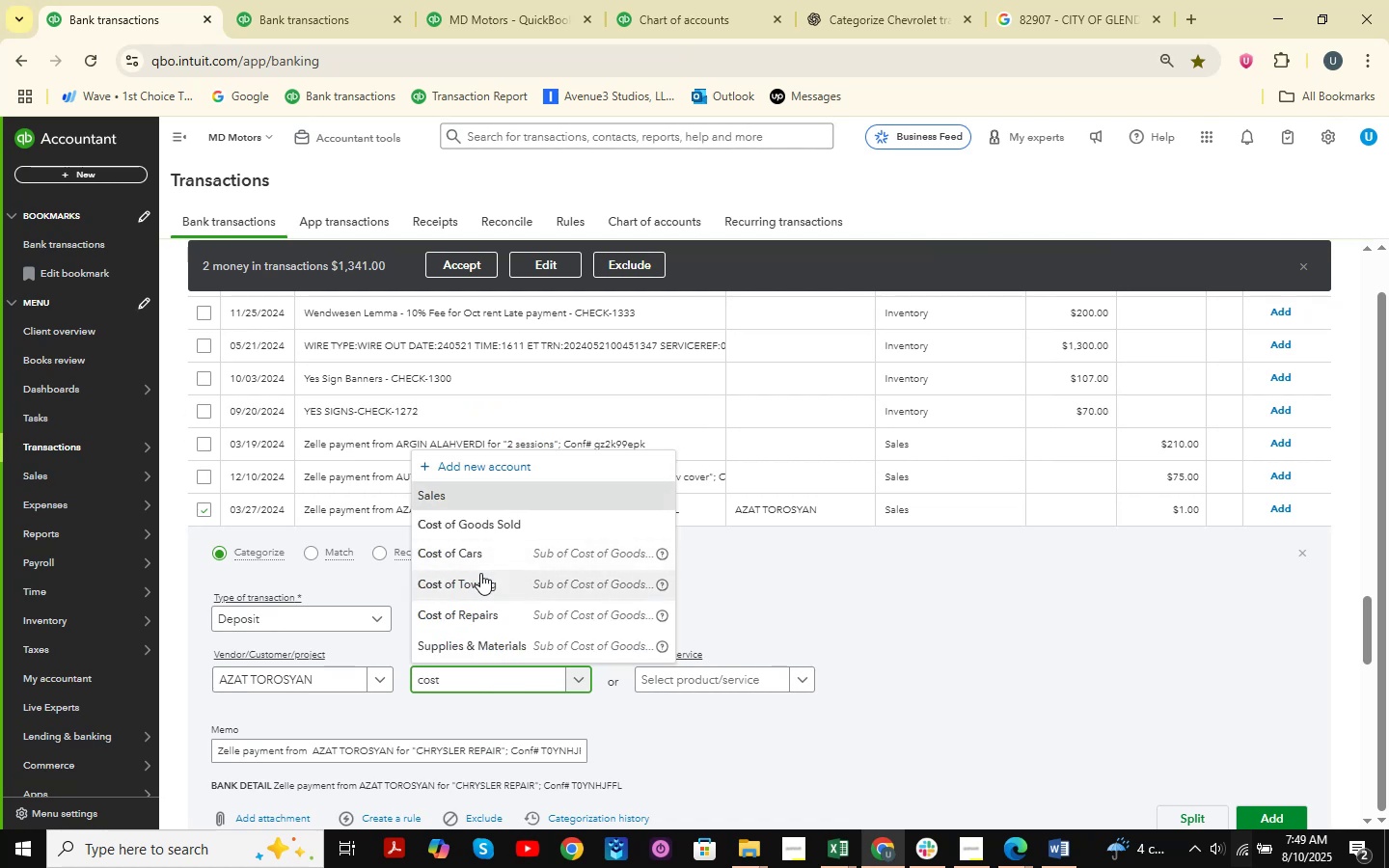 
left_click([481, 616])
 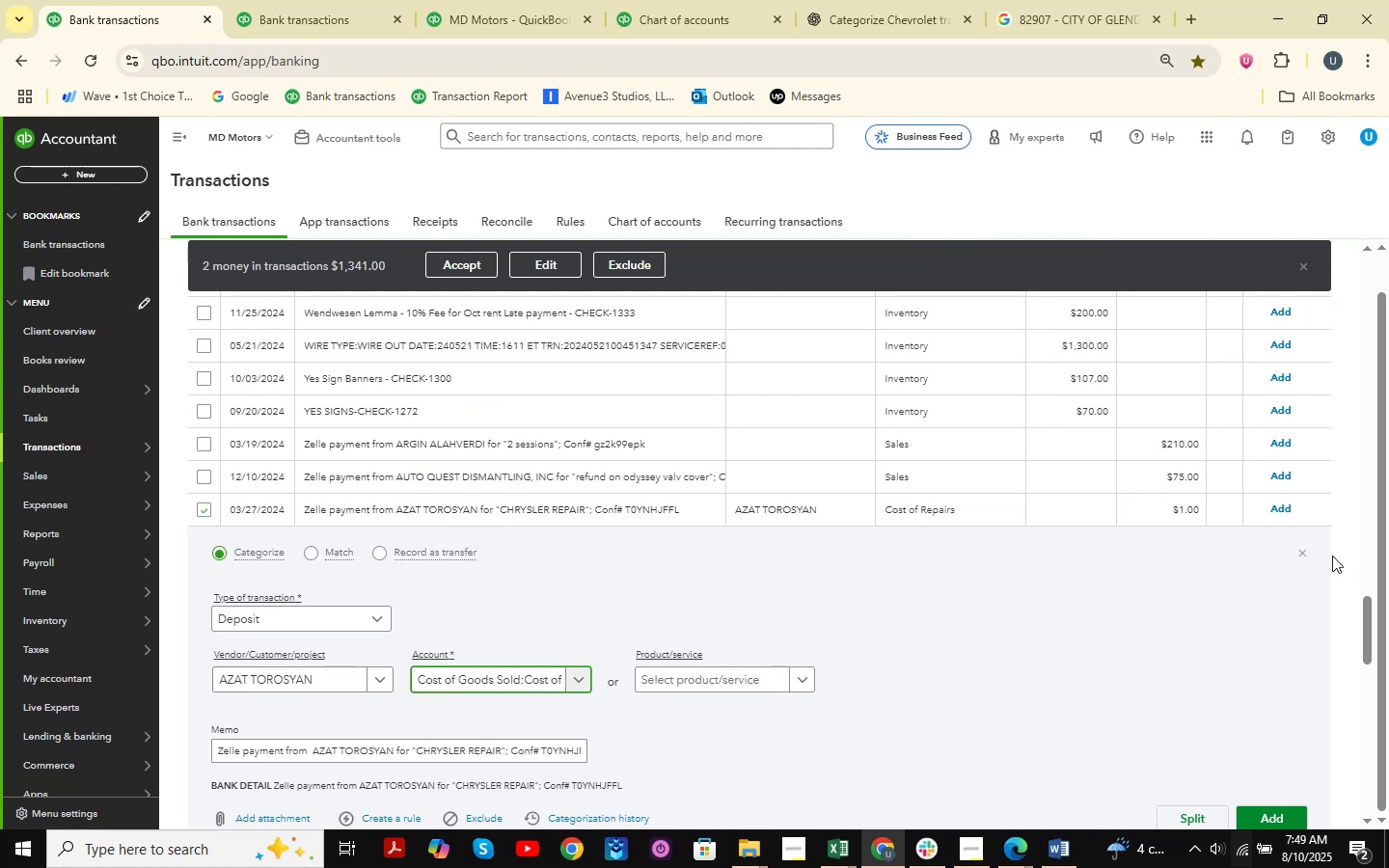 
left_click([1303, 555])
 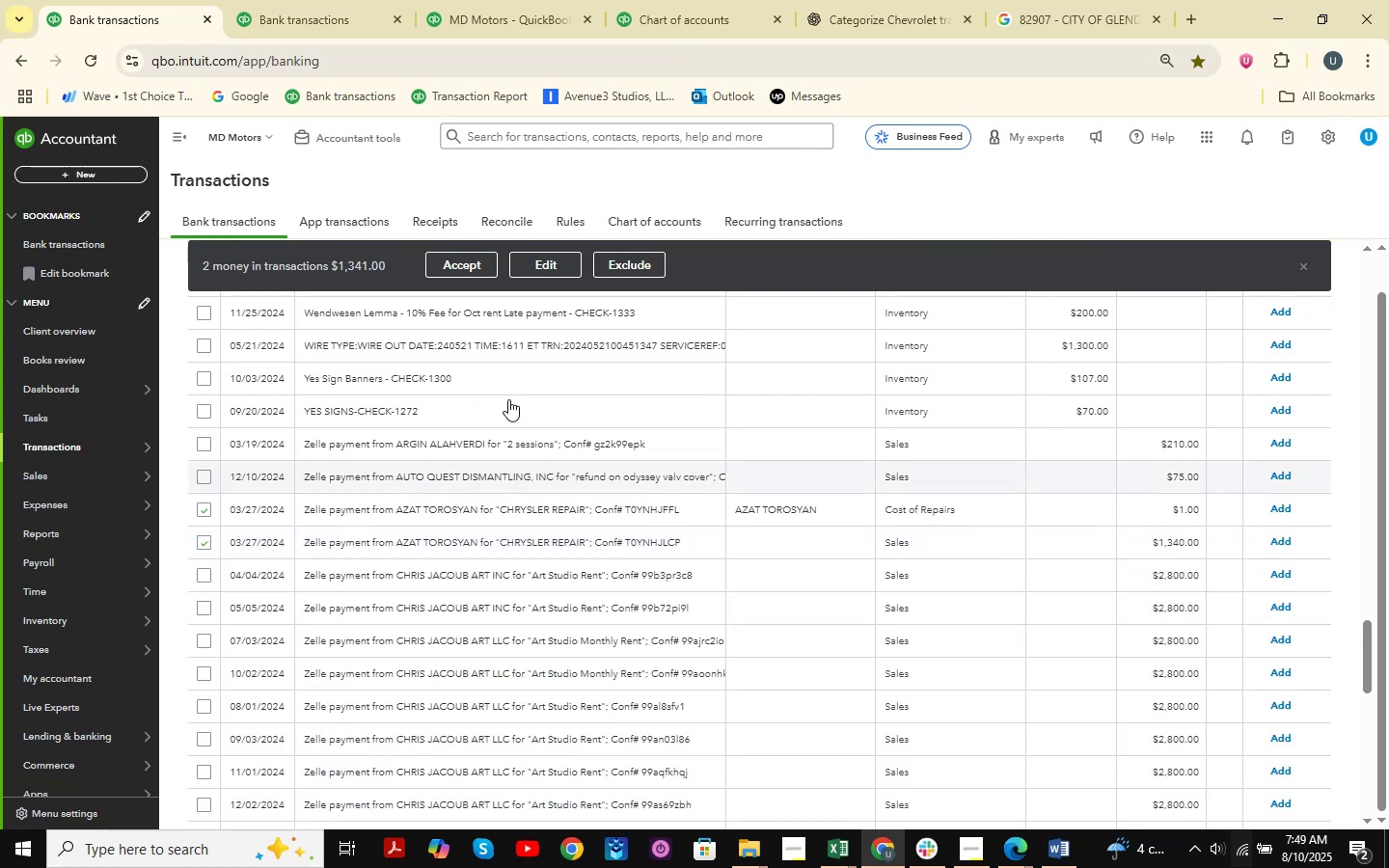 
left_click([531, 267])
 